 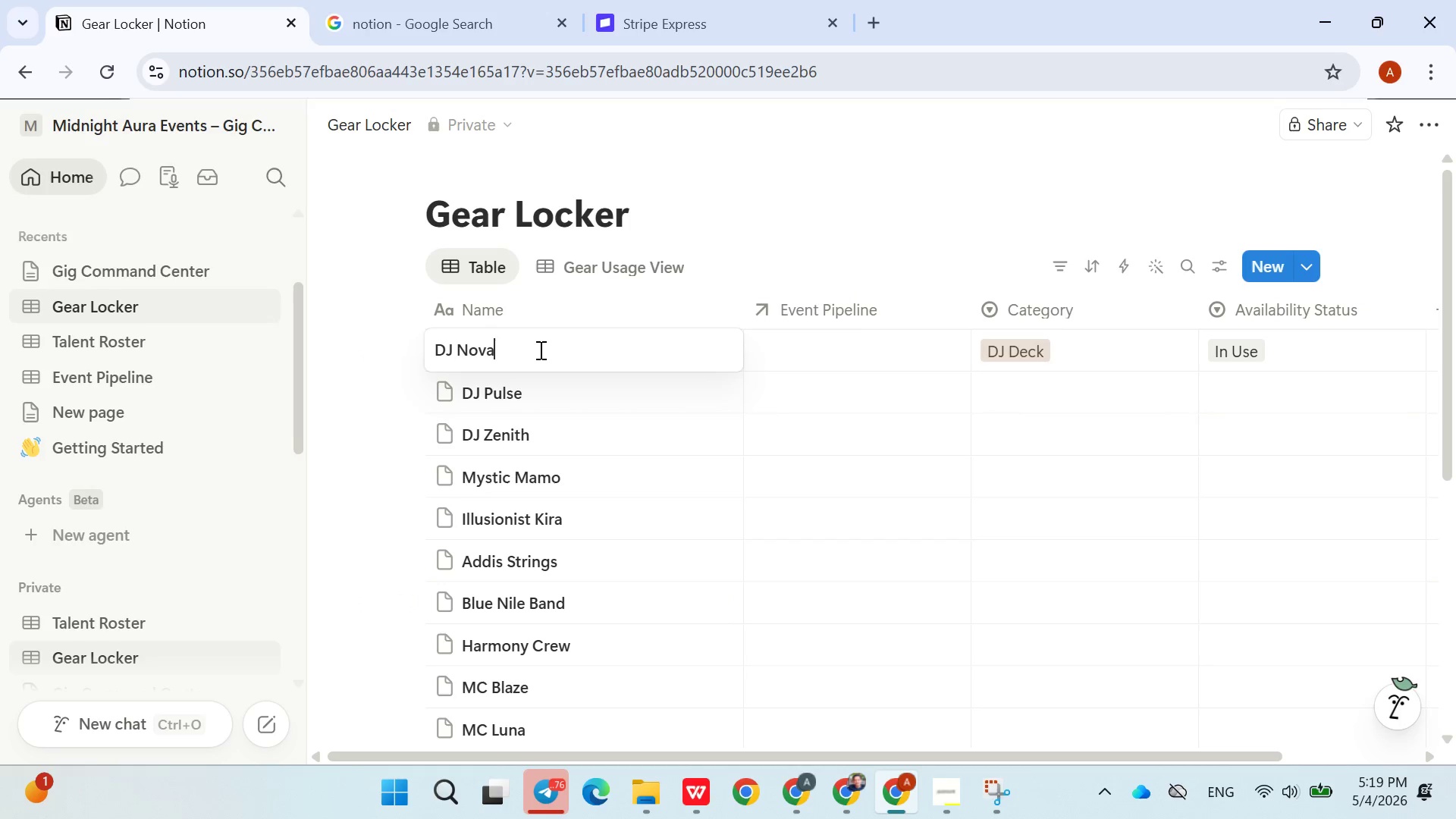 
triple_click([539, 350])
 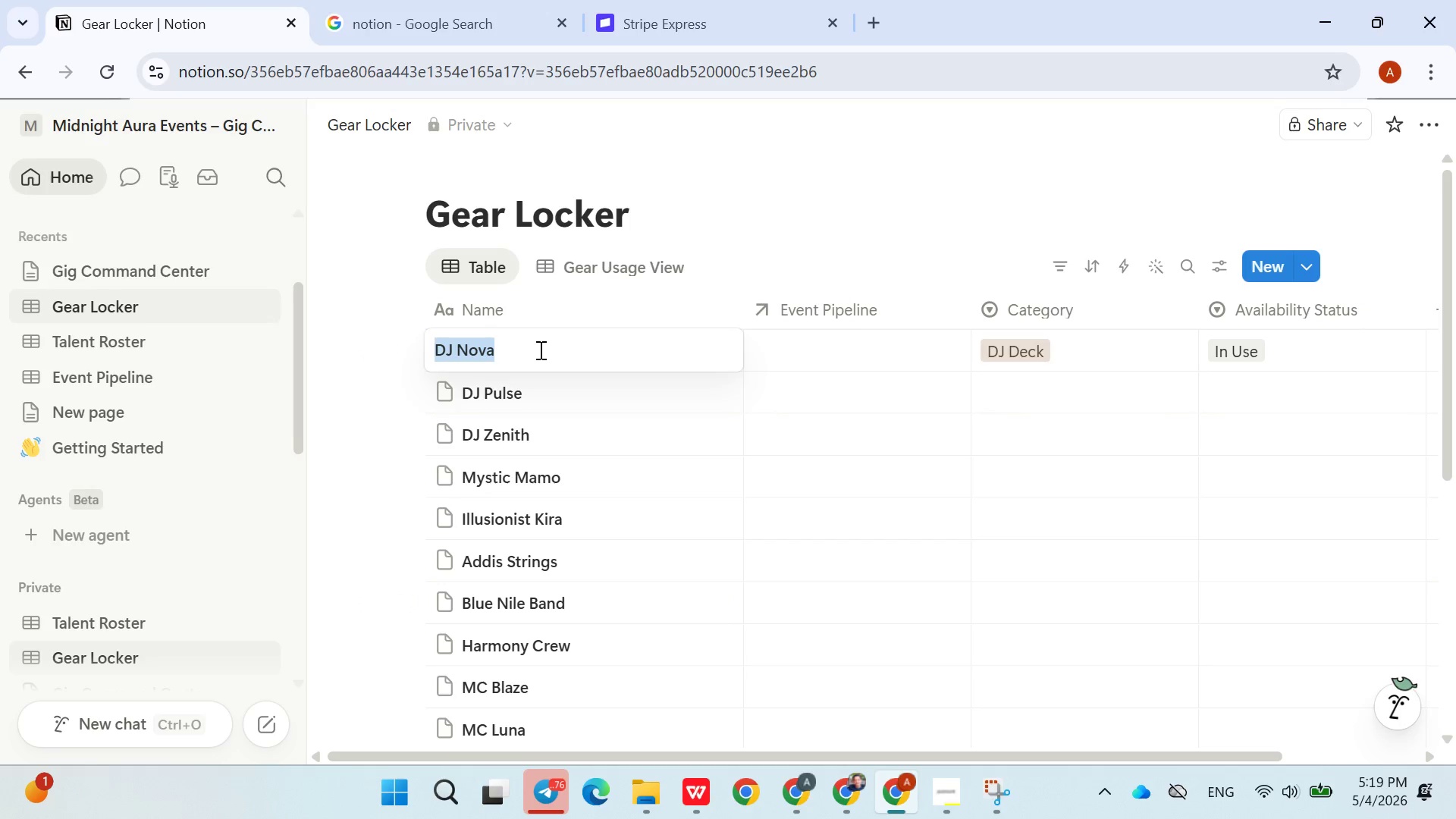 
type(Pioneer)
 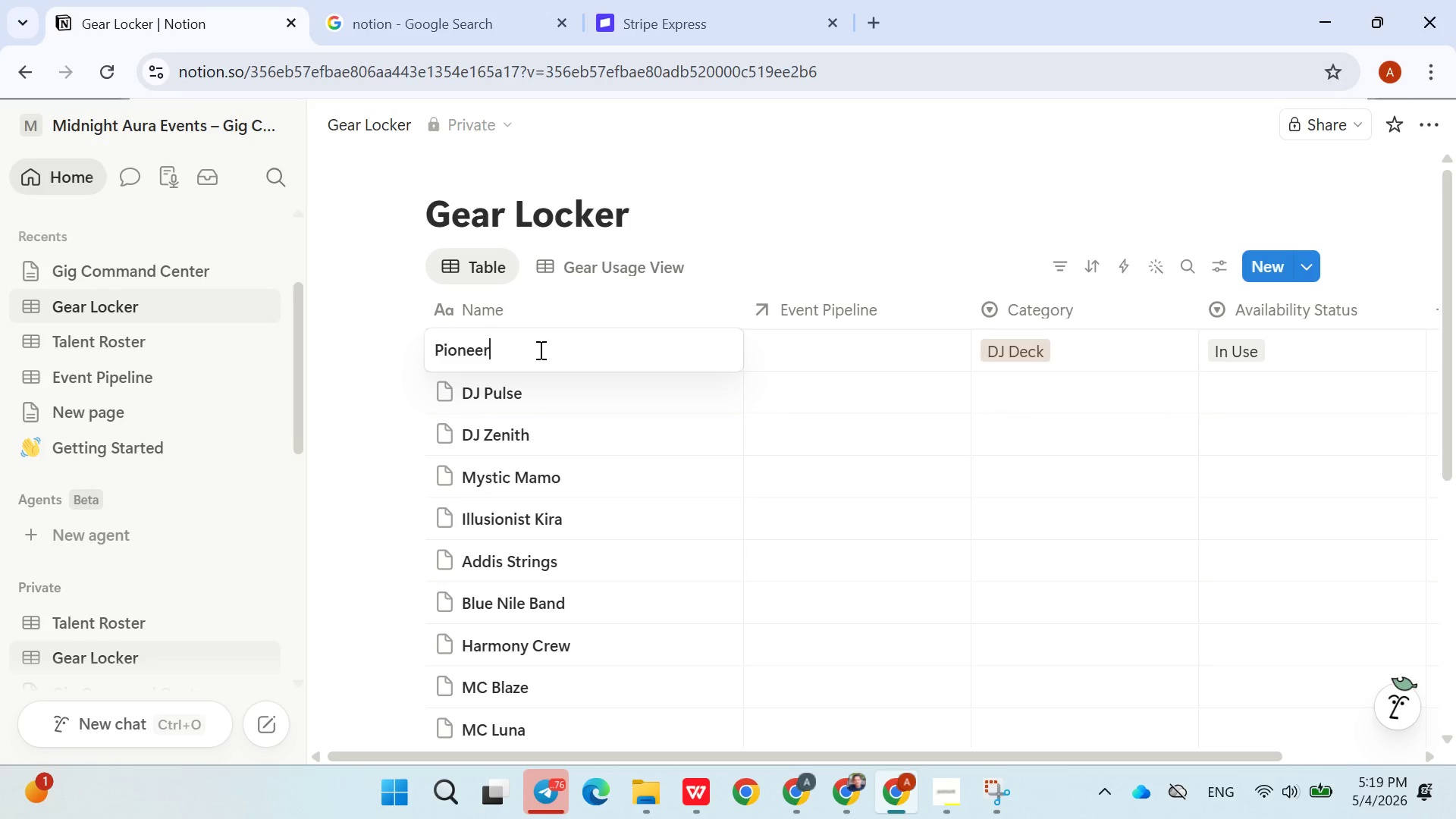 
type( DJ Deck XDJ-XY)
key(Backspace)
type(Z)
 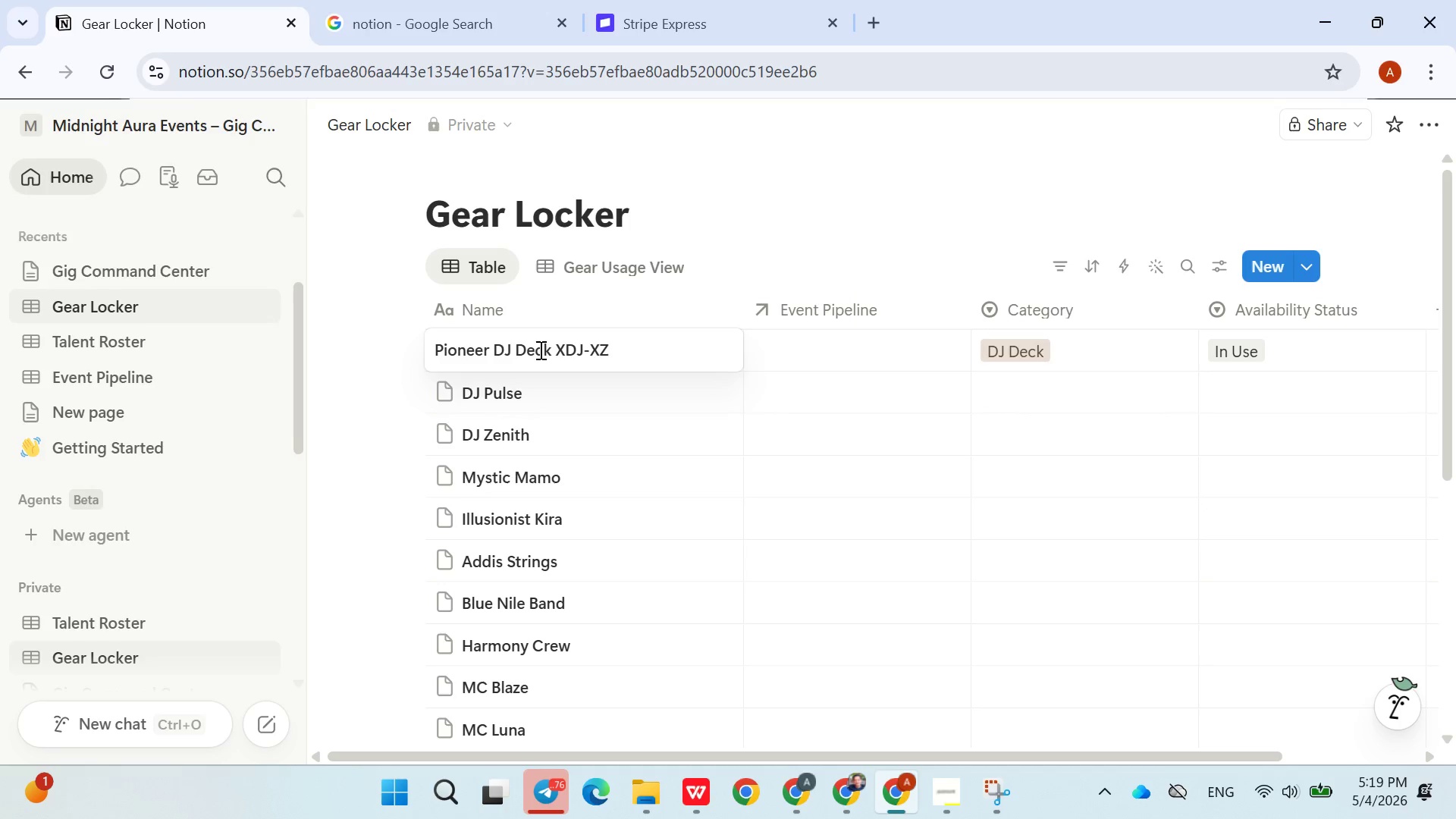 
key(Enter)
 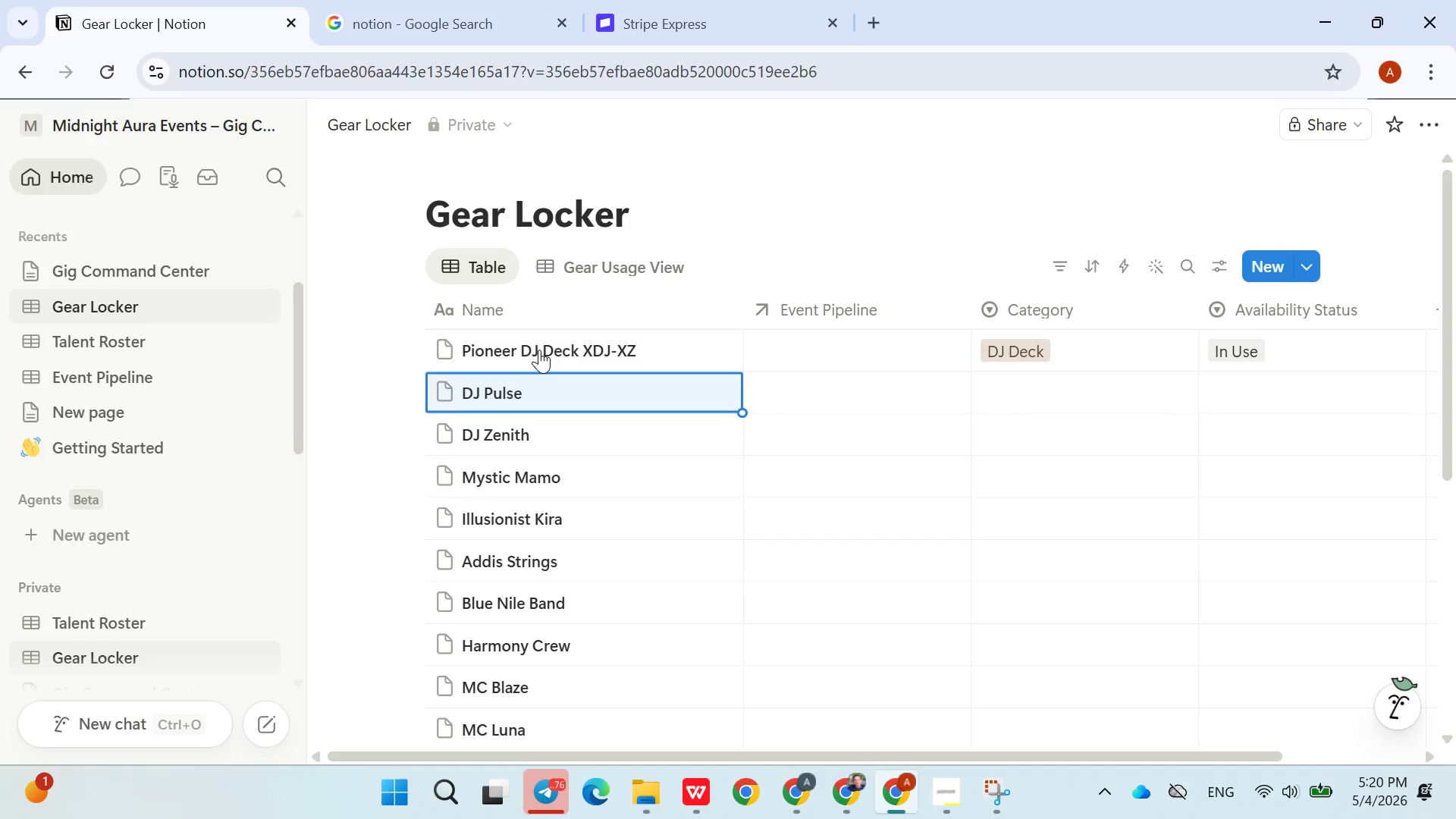 
wait(6.89)
 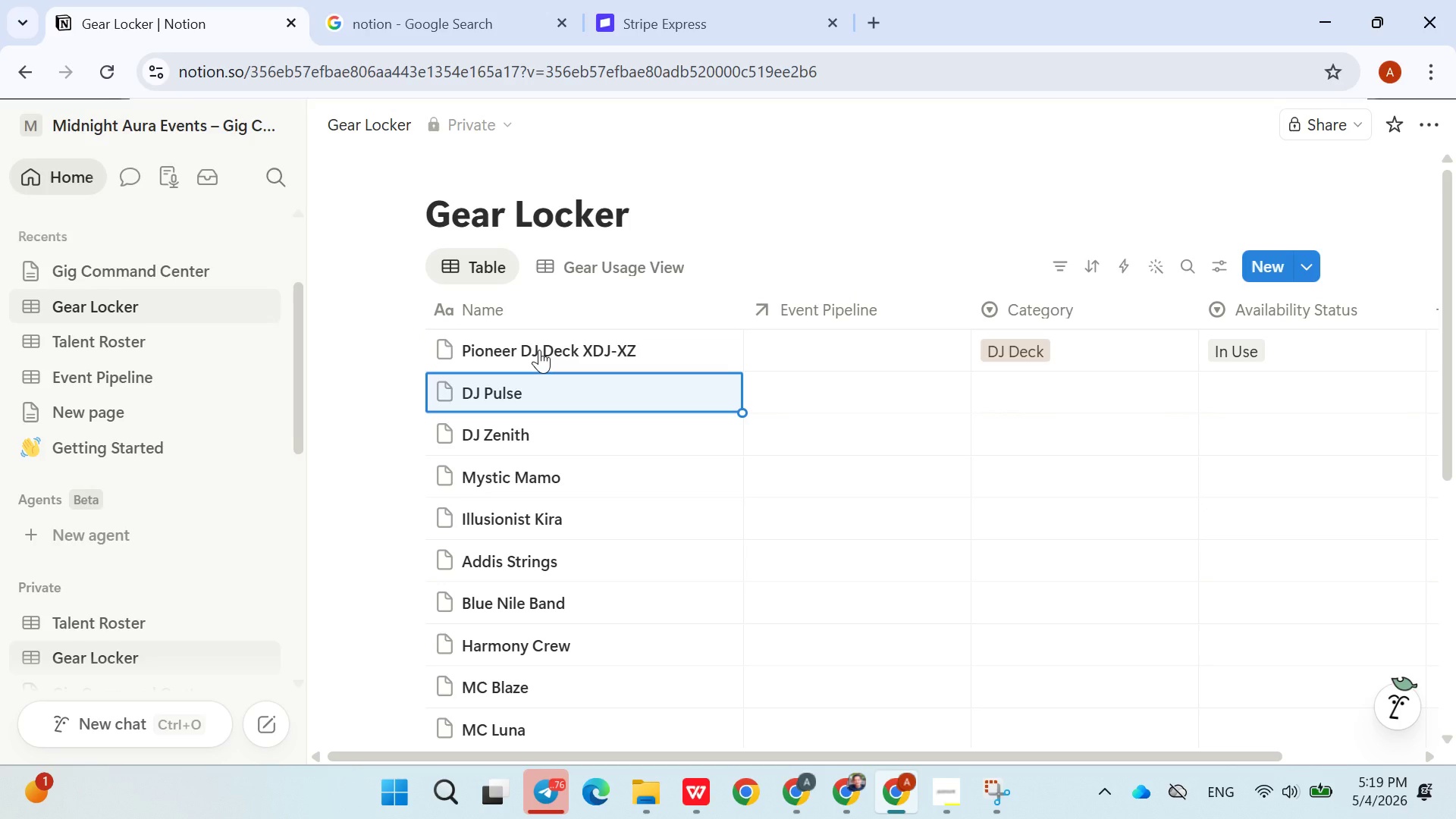 
left_click([519, 391])
 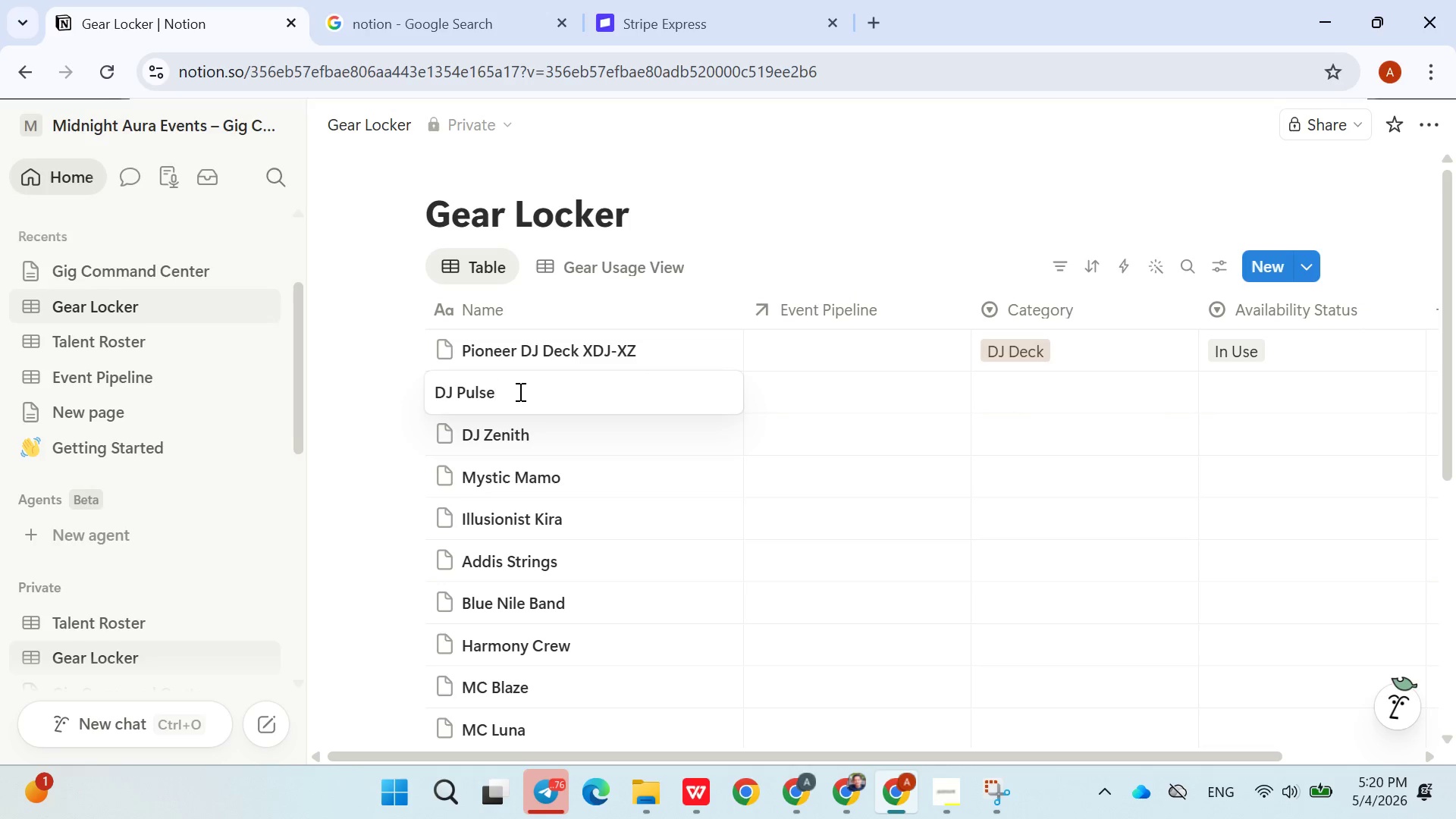 
double_click([519, 391])
 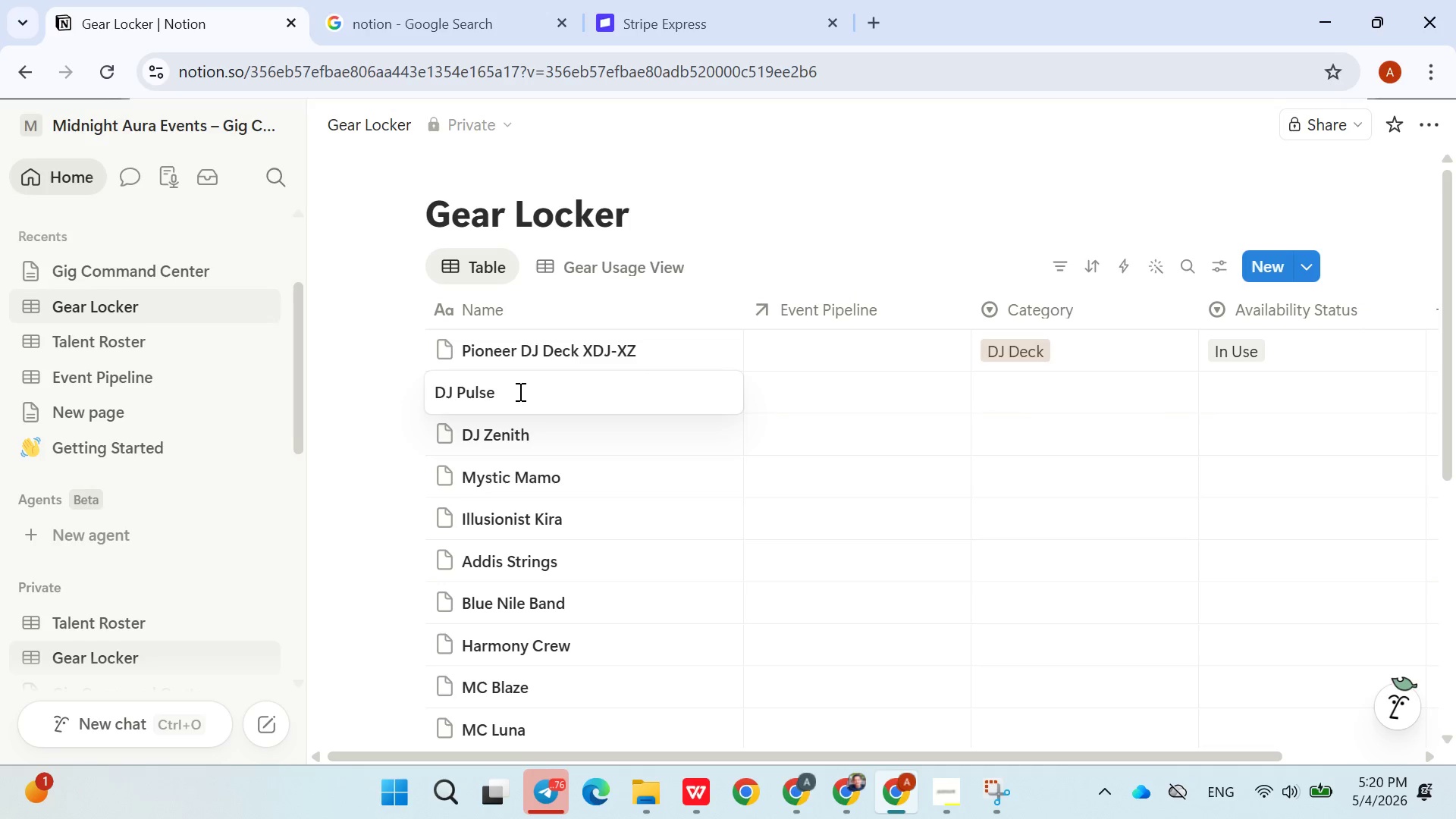 
triple_click([519, 391])
 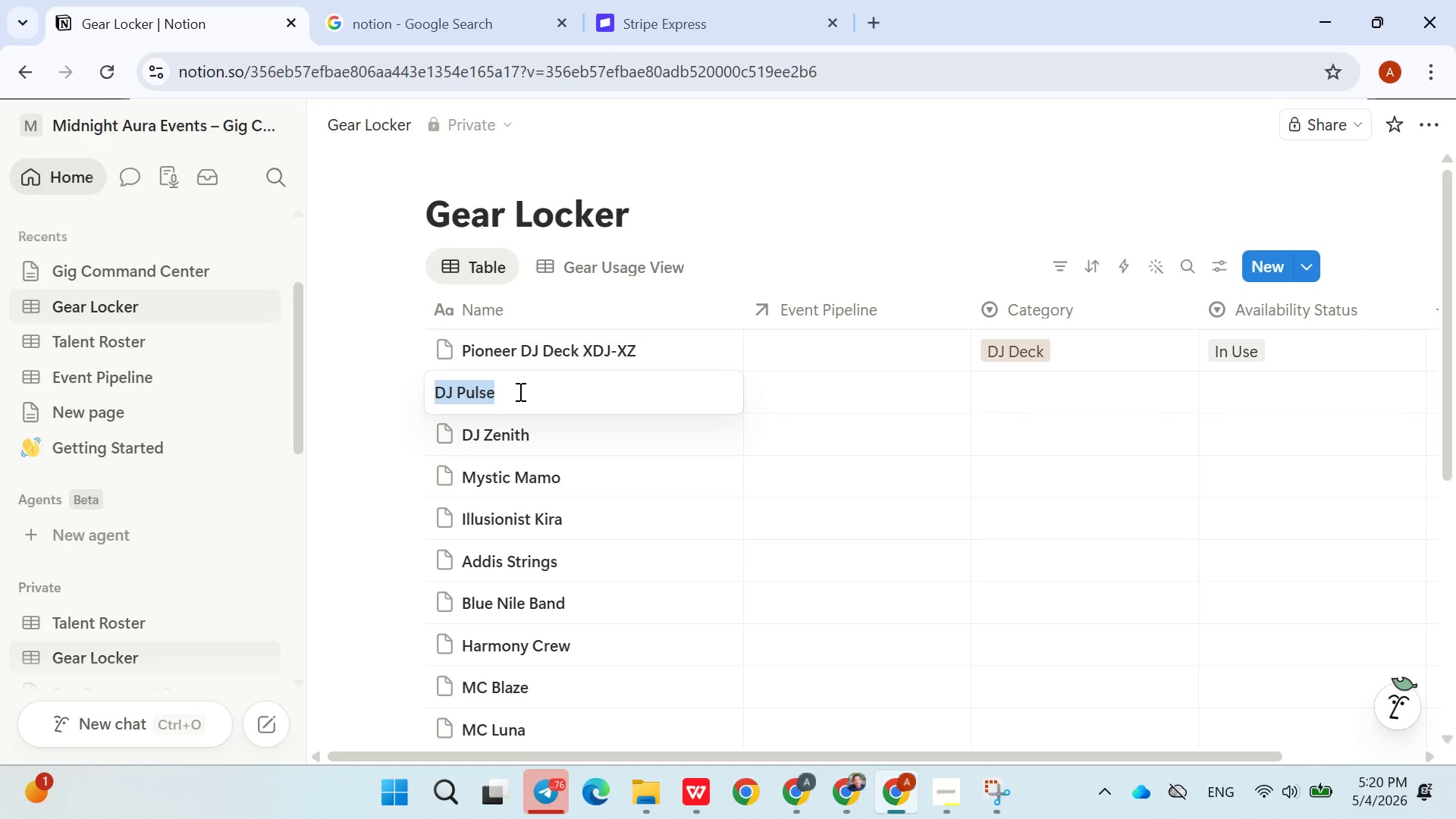 
type(Pioneer CD)
 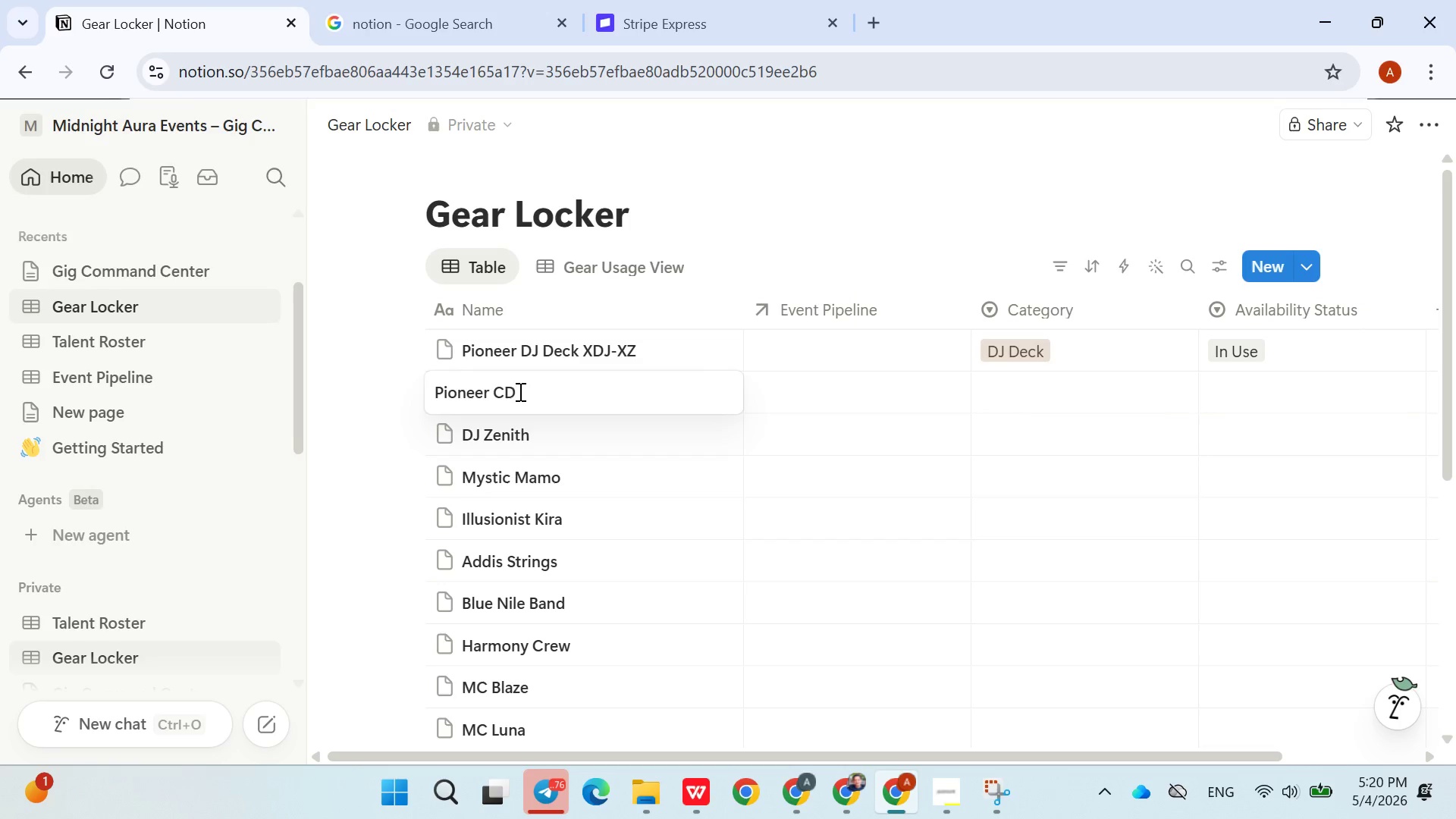 
type(J 3000 Set)
 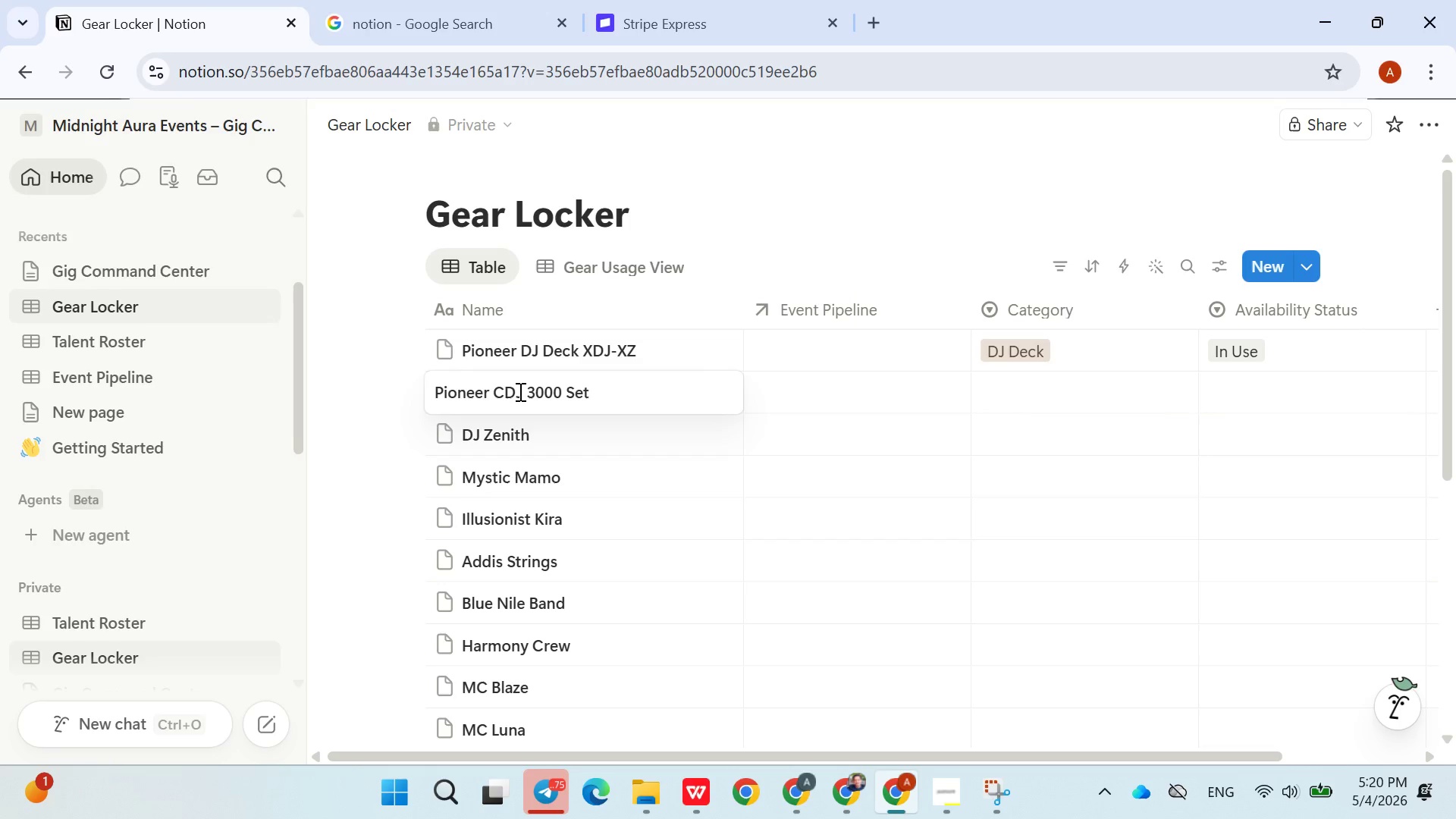 
key(Enter)
 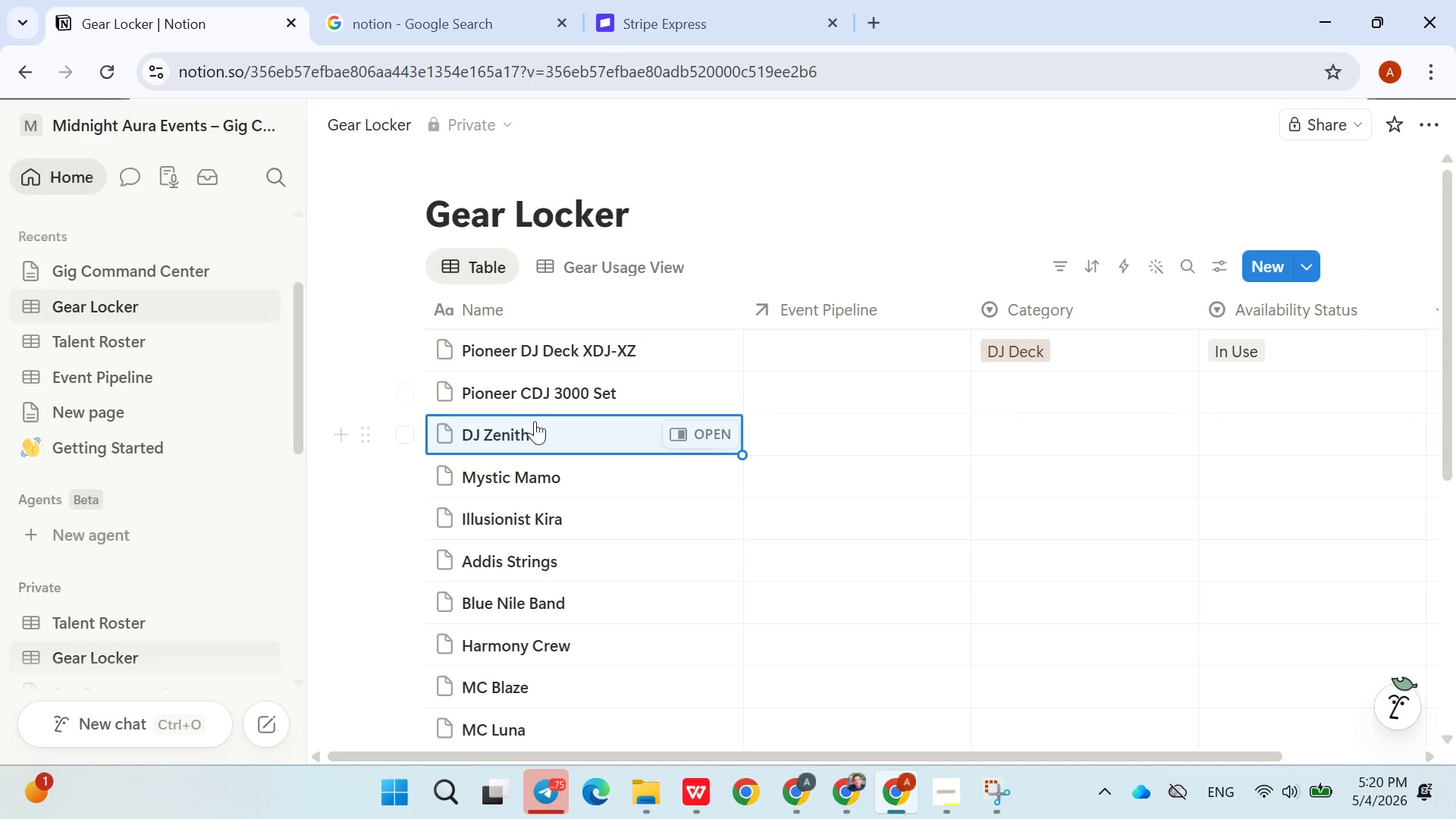 
double_click([535, 424])
 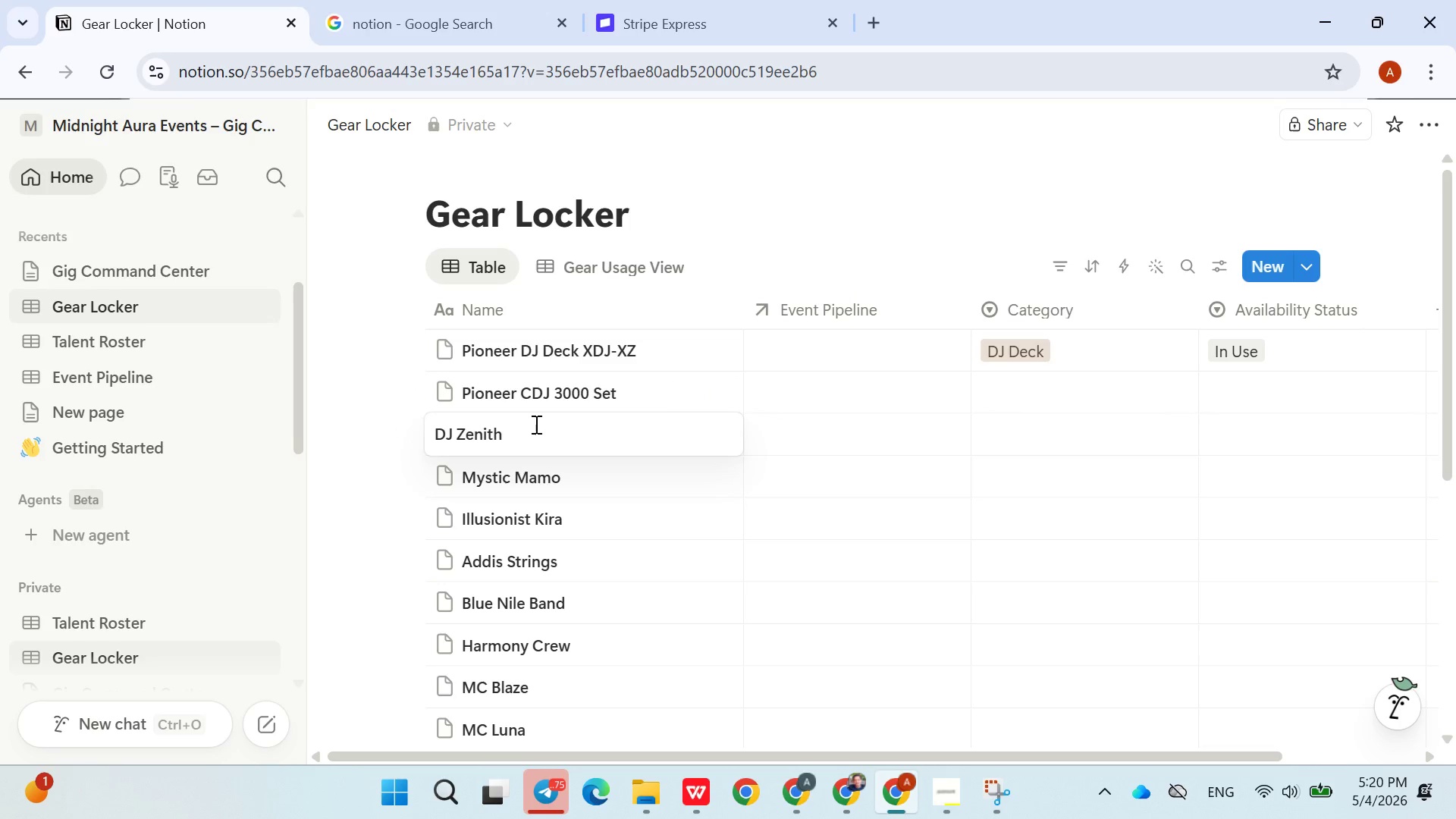 
triple_click([535, 424])
 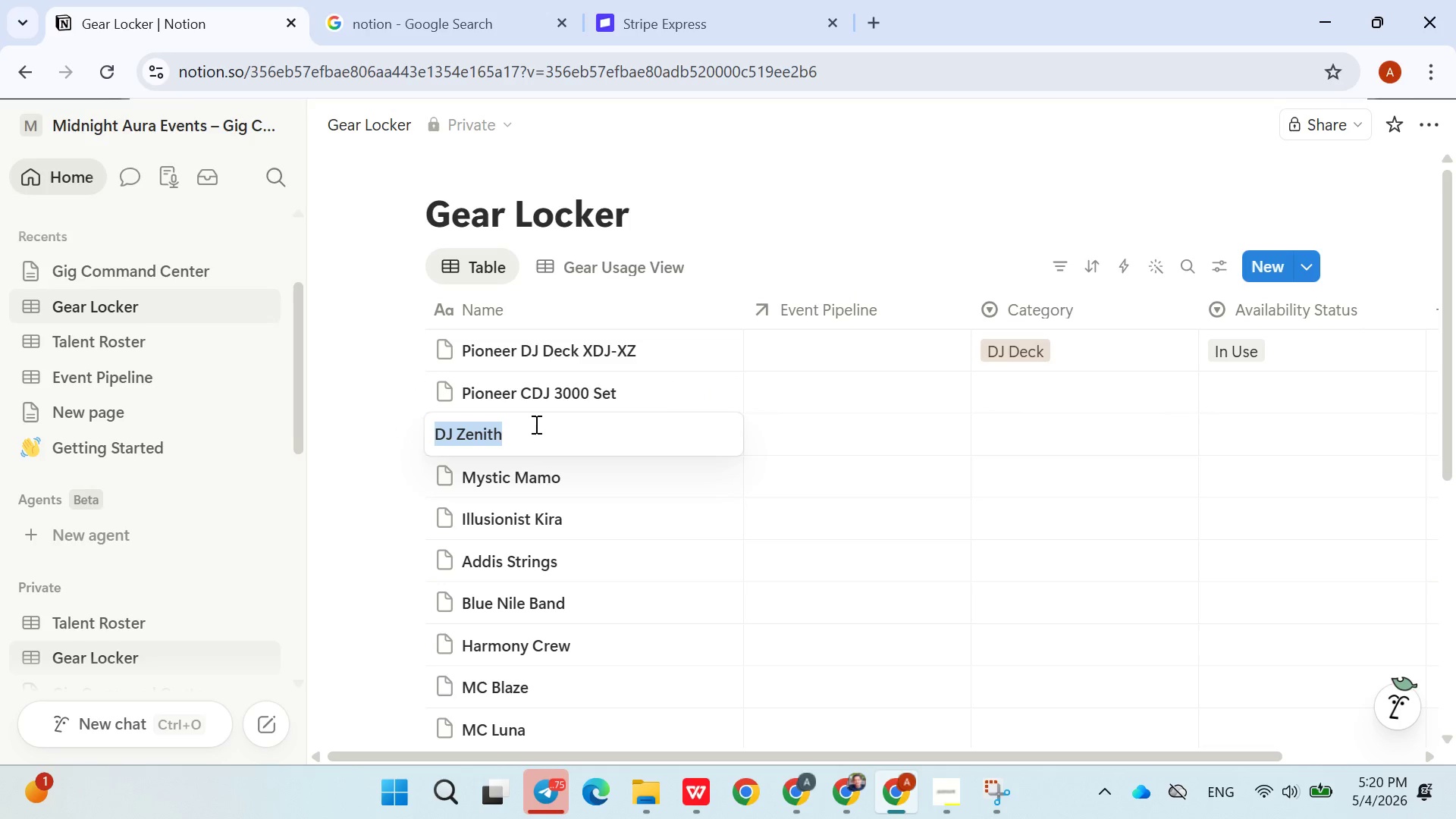 
triple_click([535, 424])
 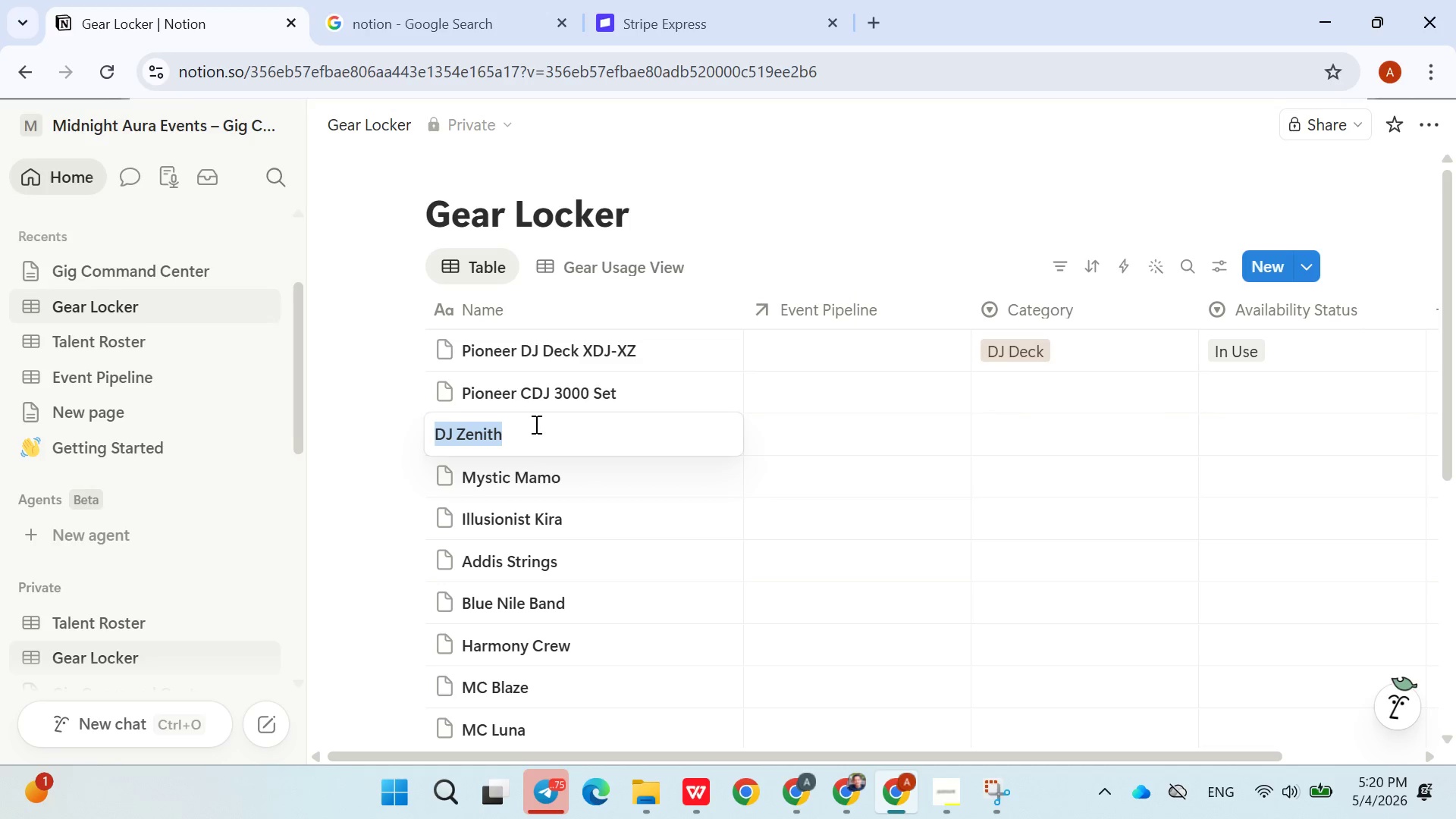 
wait(7.75)
 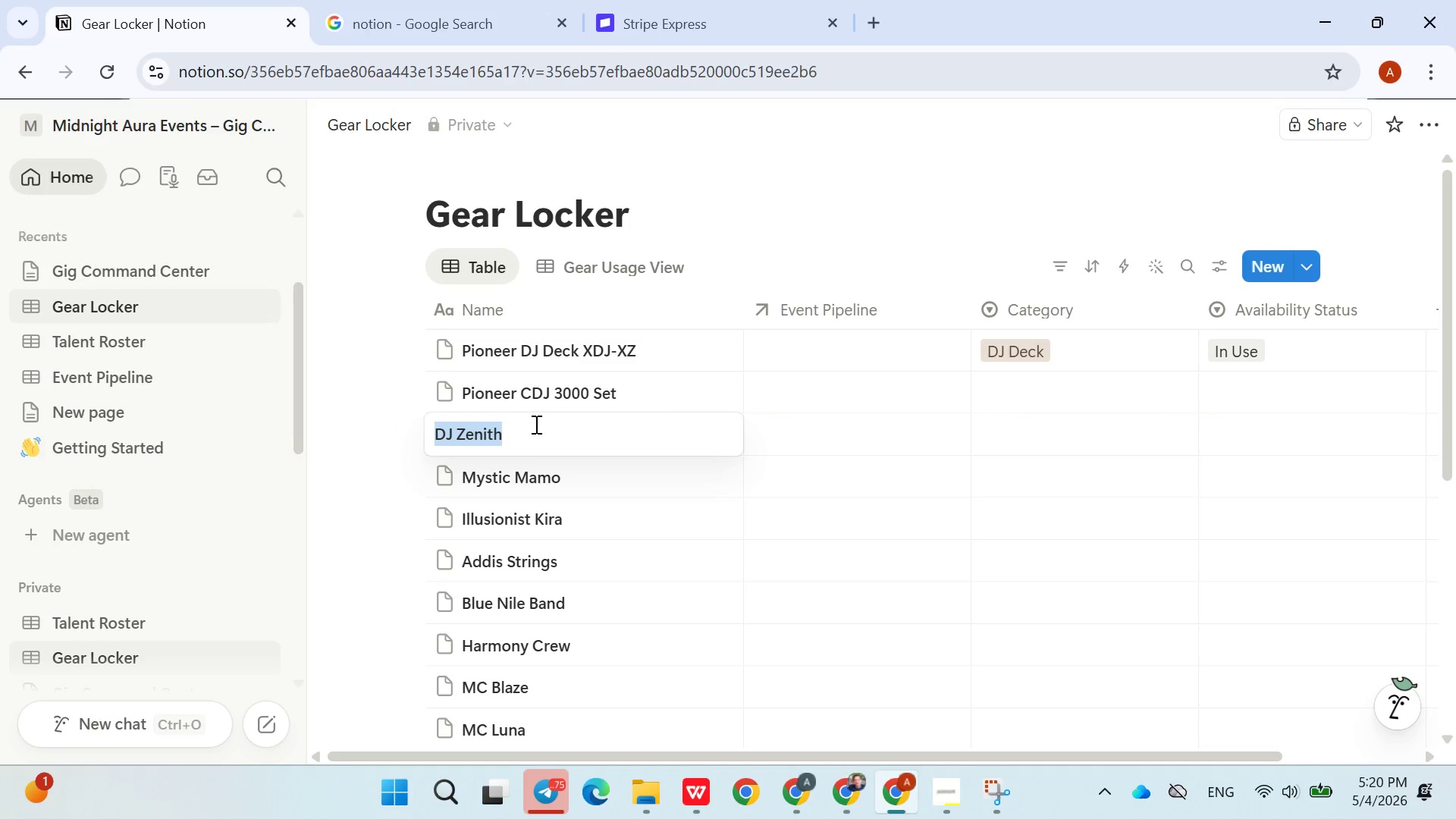 
type(JBL PA System 1000W)
 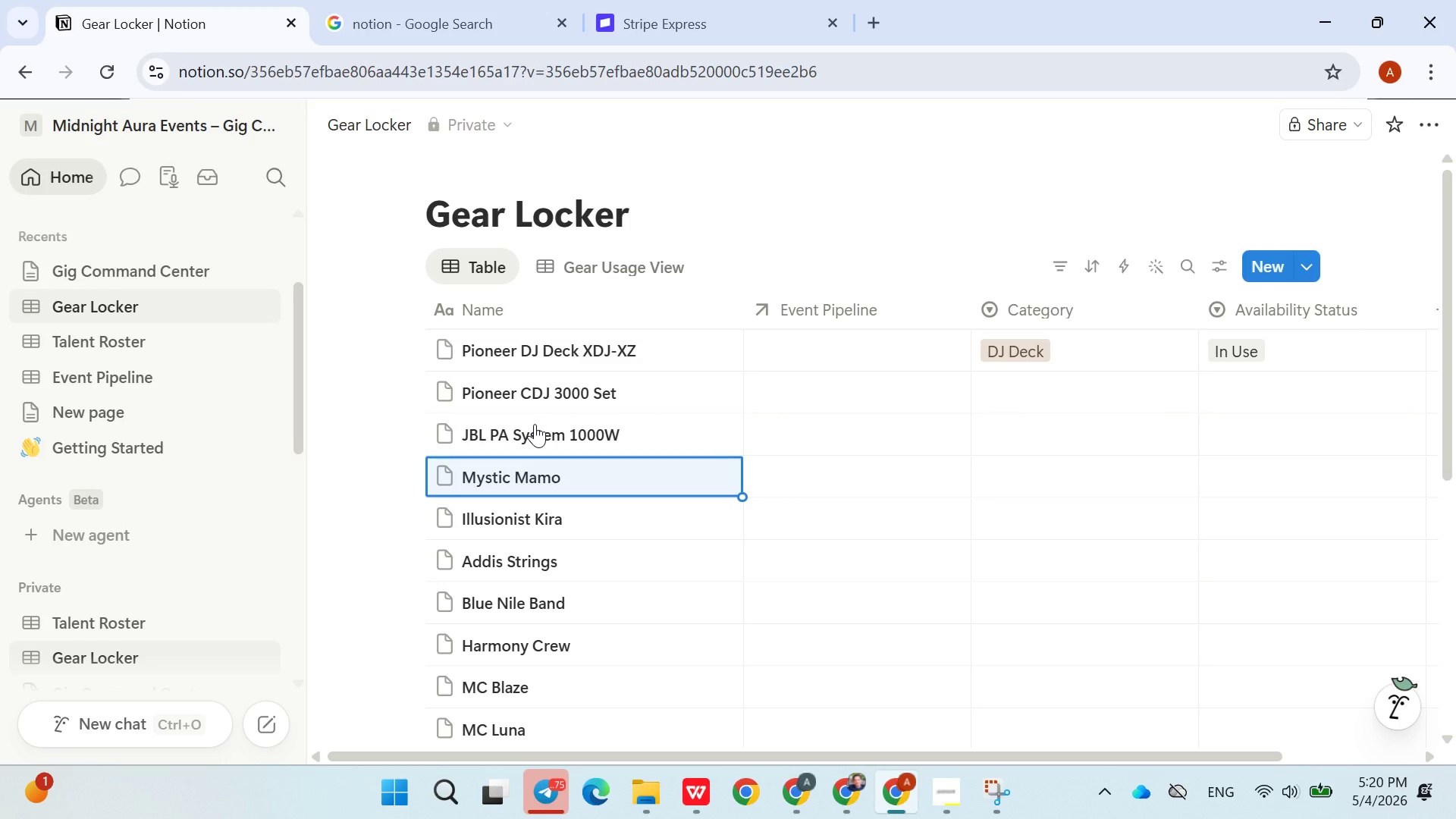 
 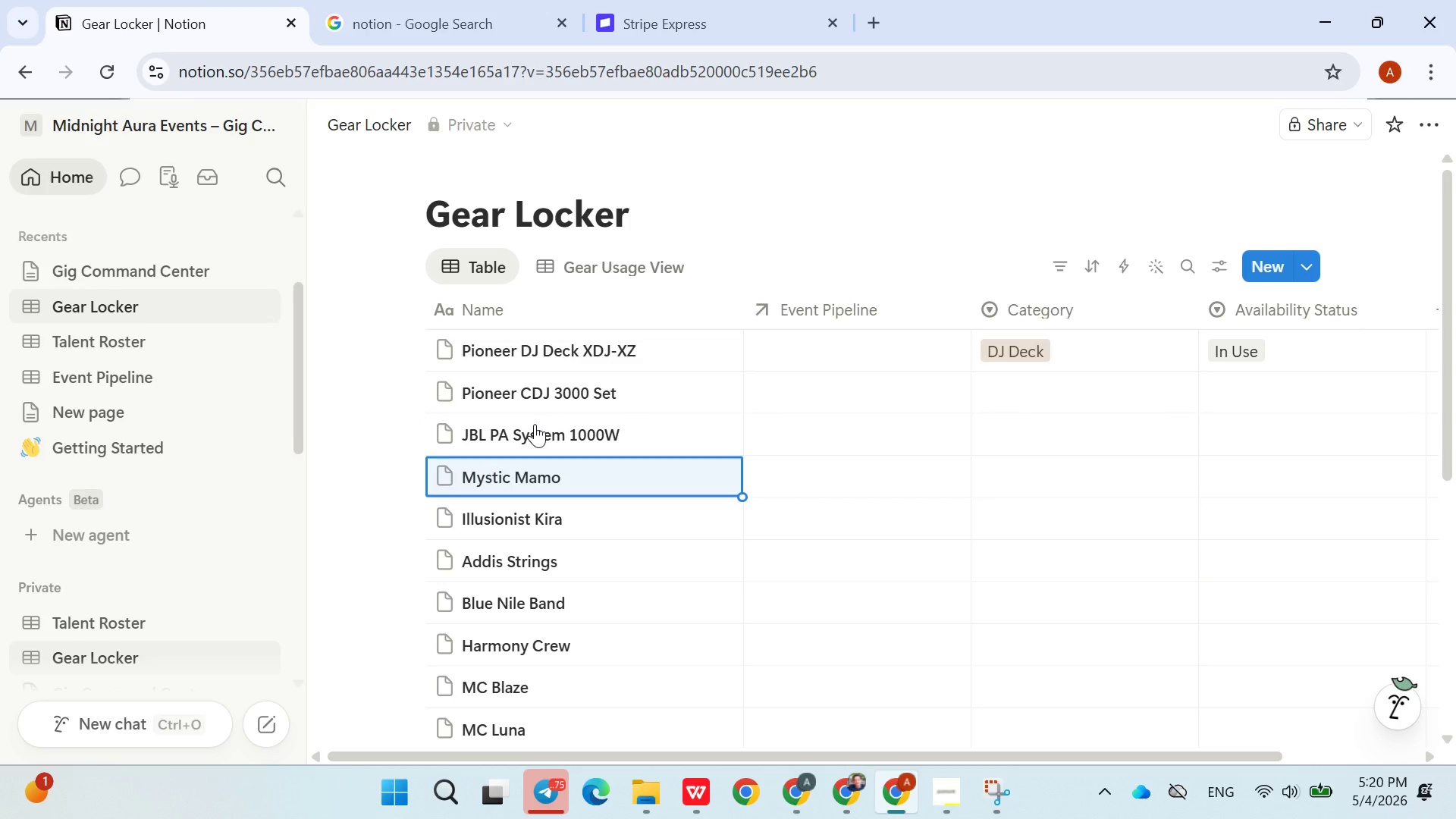 
key(Enter)
 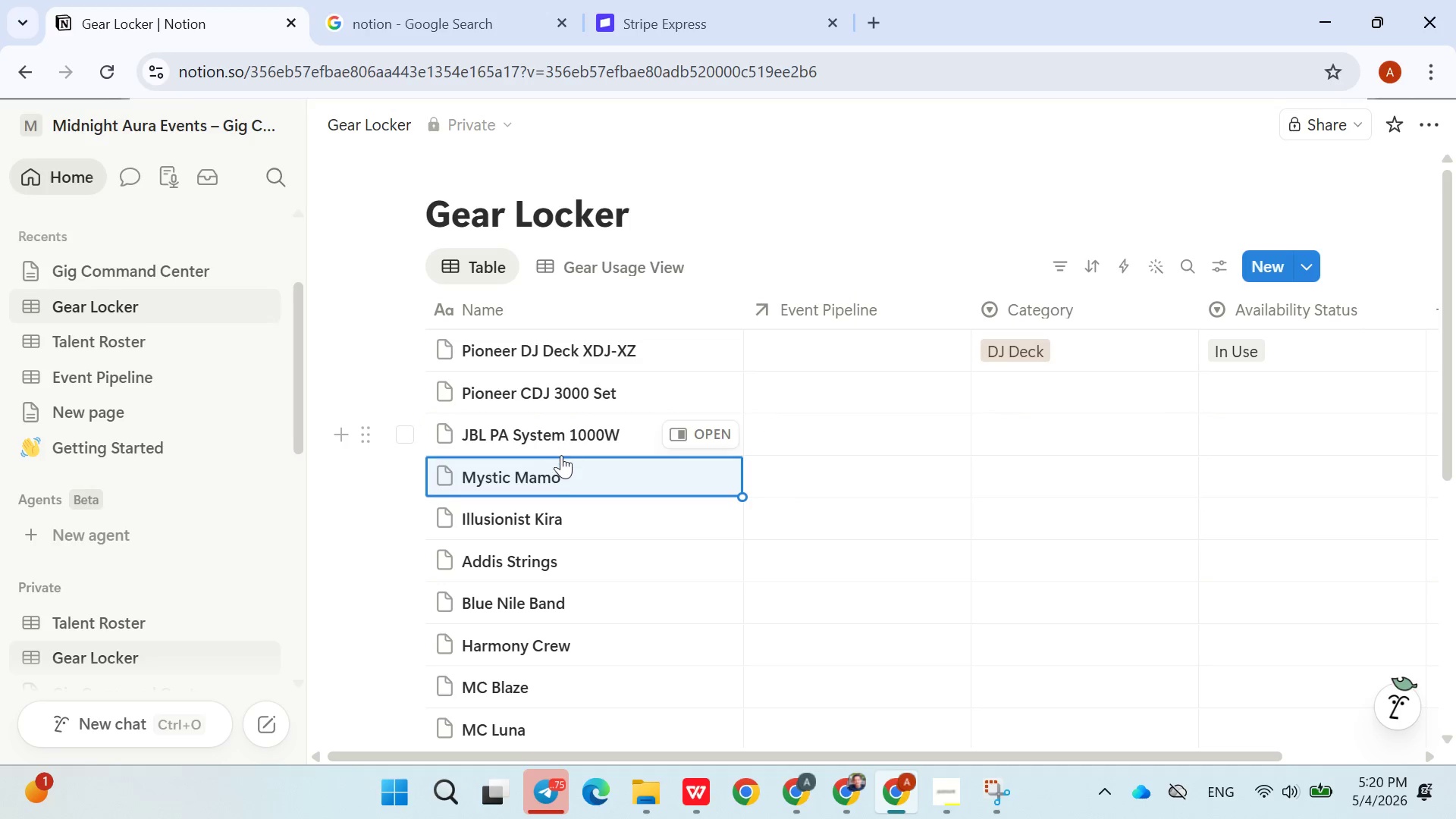 
double_click([561, 464])
 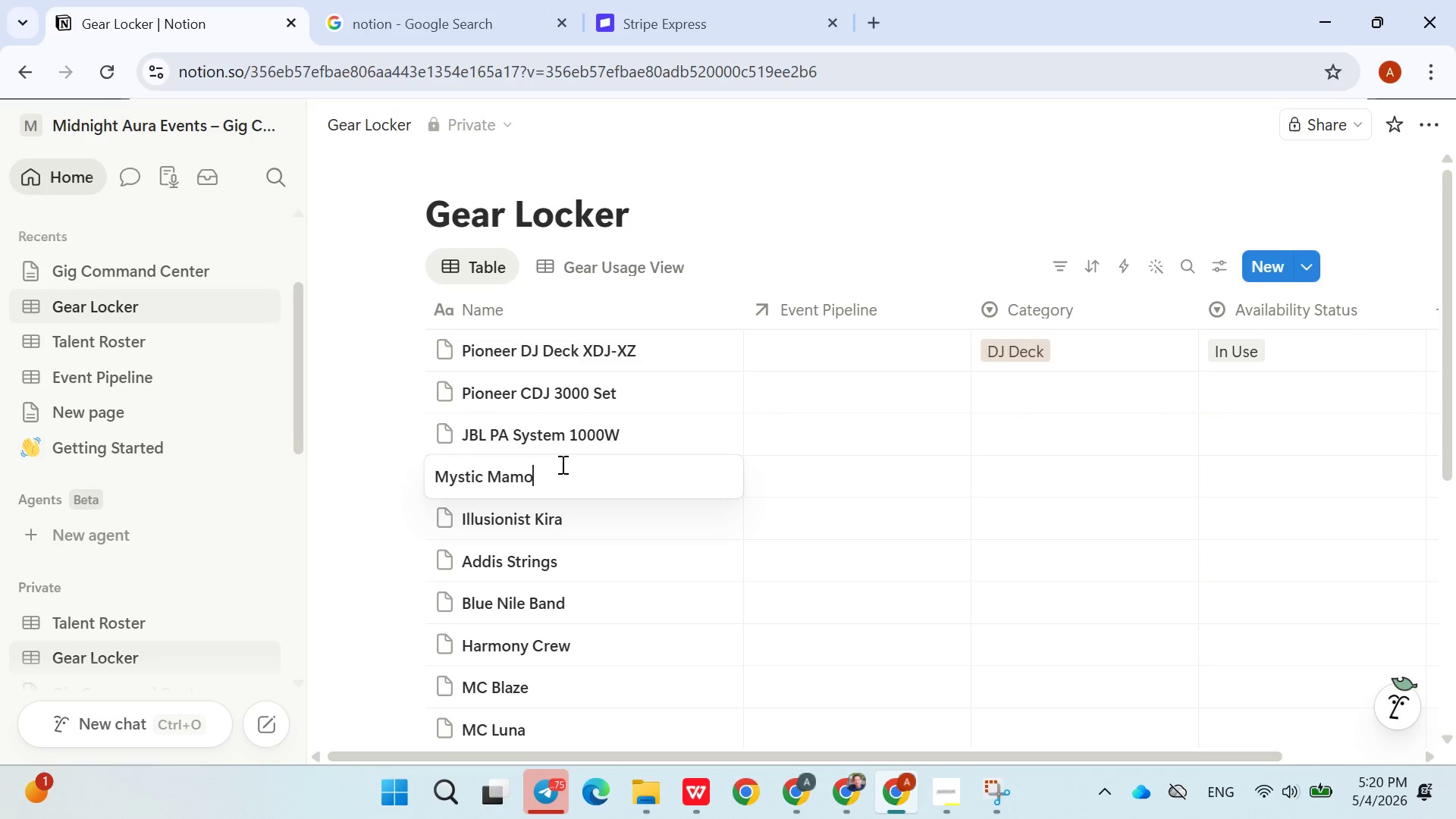 
hold_key(key=Backspace, duration=1.05)
 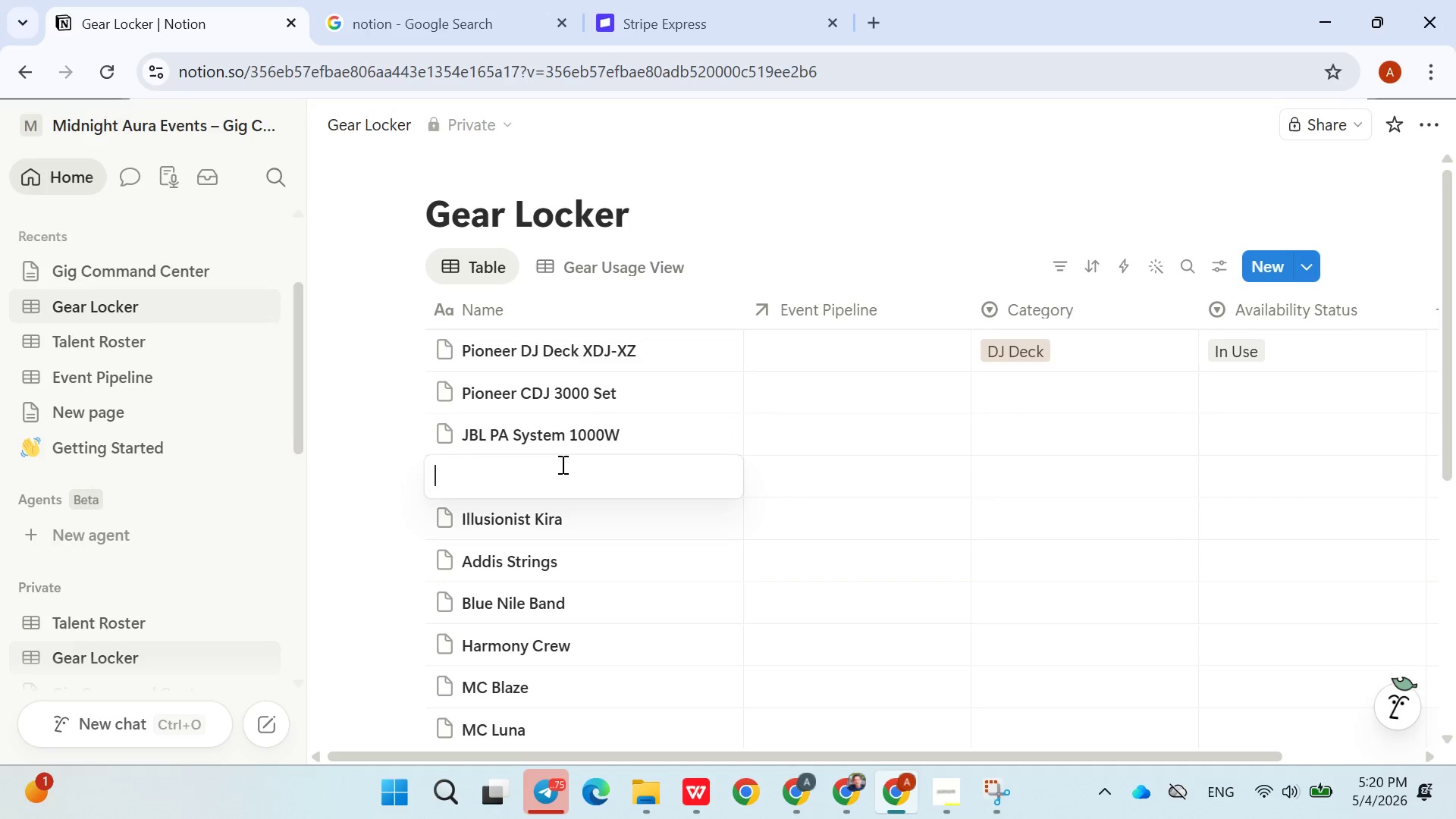 
type(Yamaha PA System 800W)
 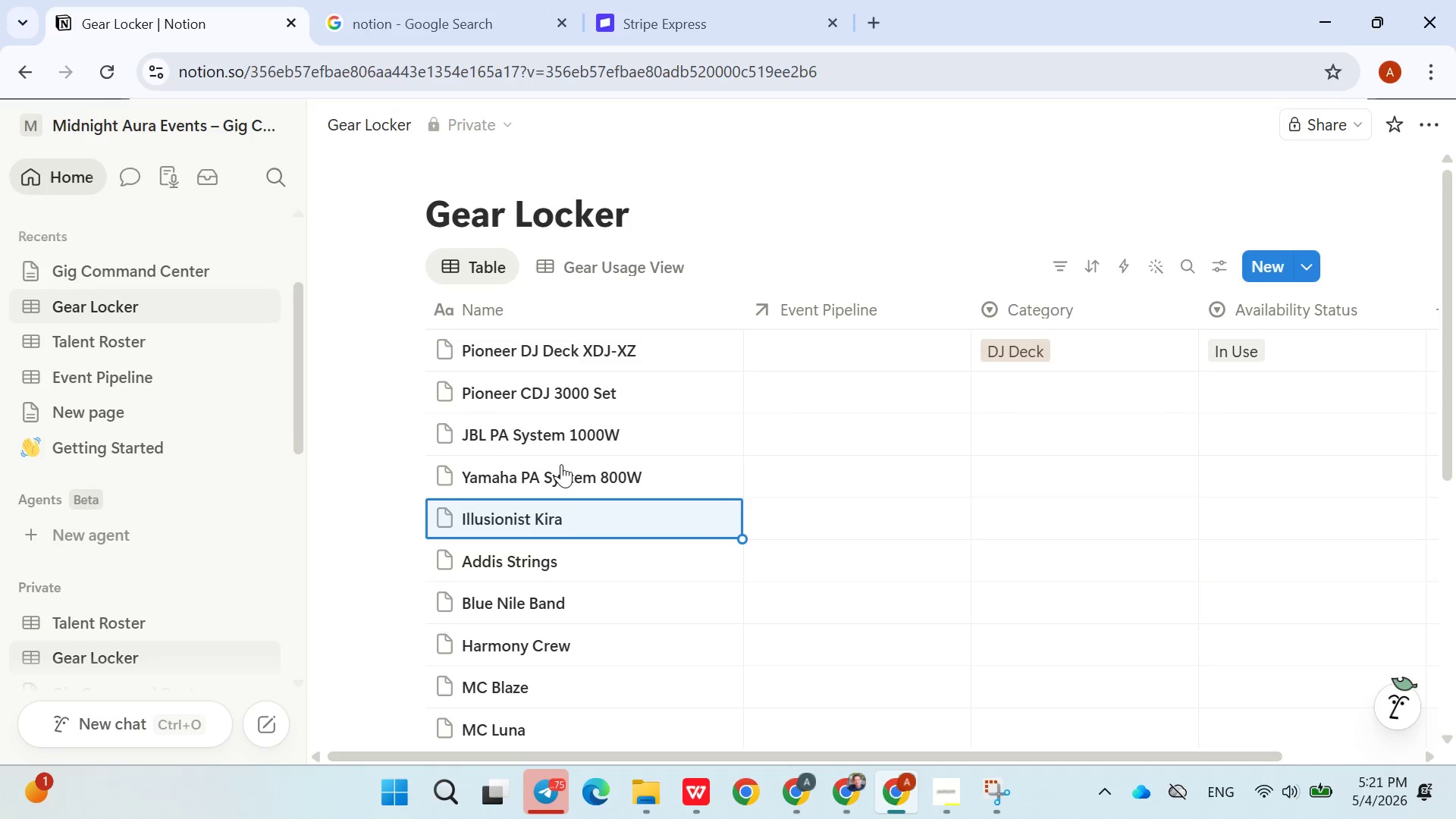 
 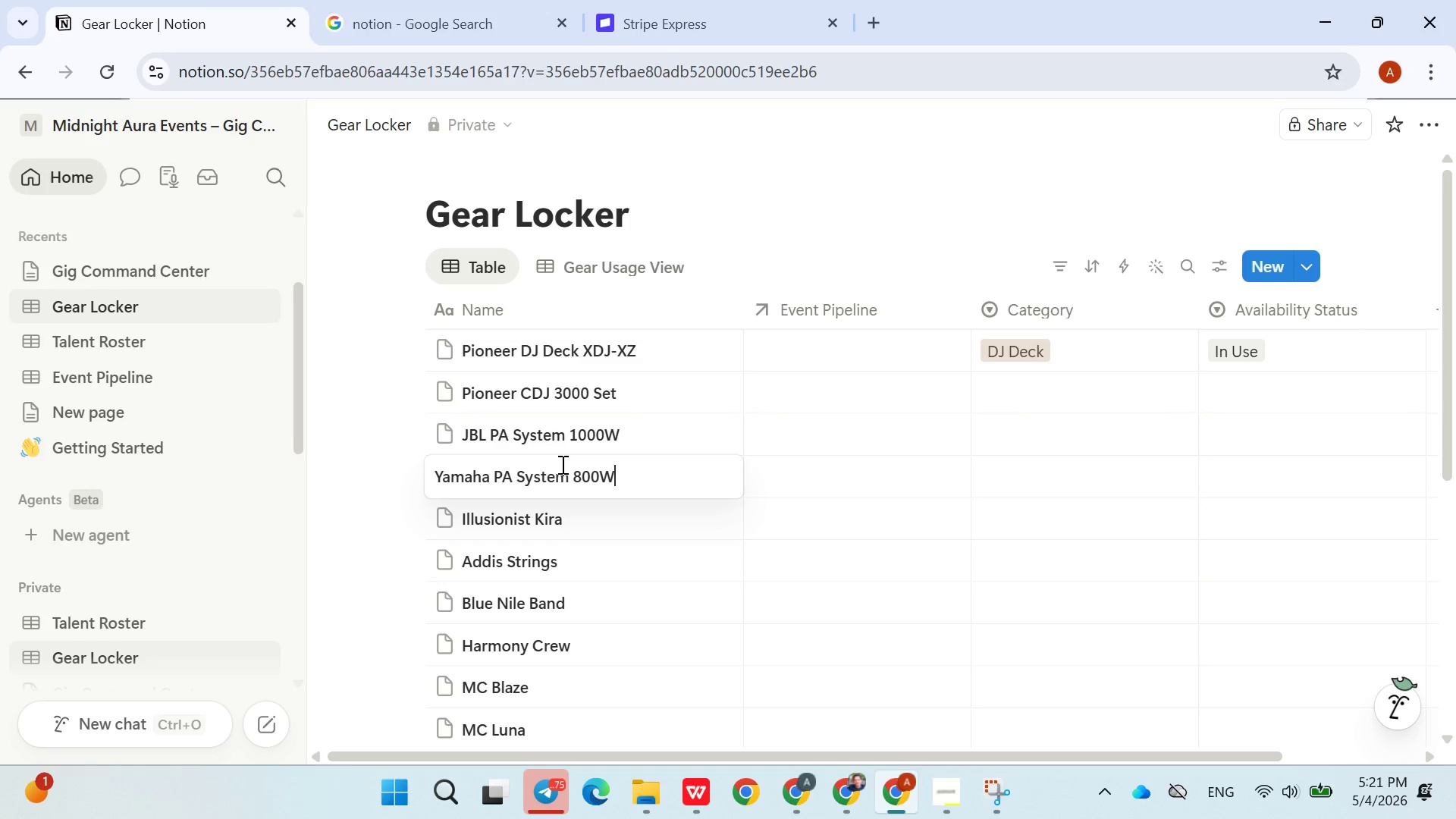 
key(Enter)
 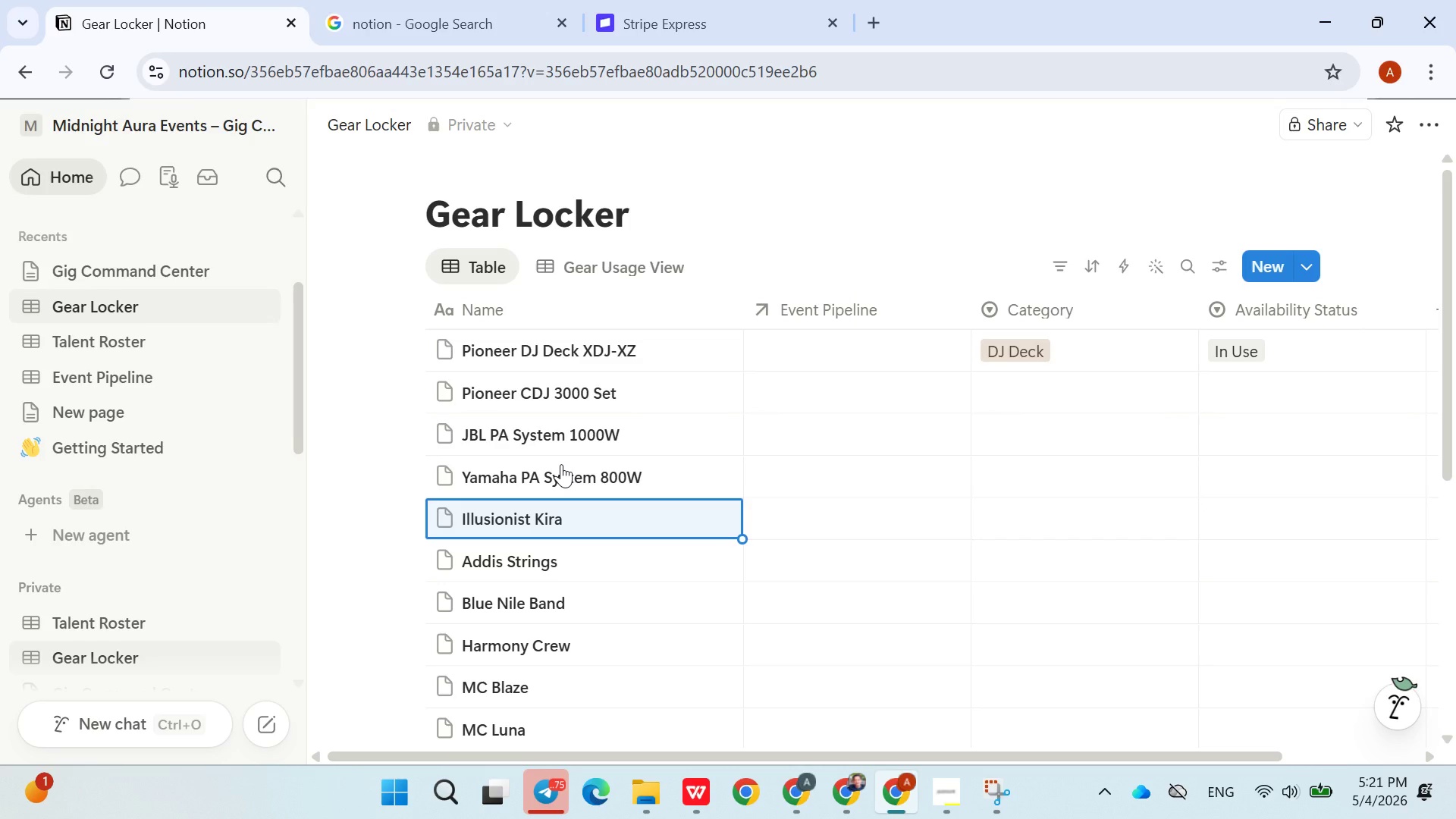 
hold_key(key=ShiftLeft, duration=0.94)
 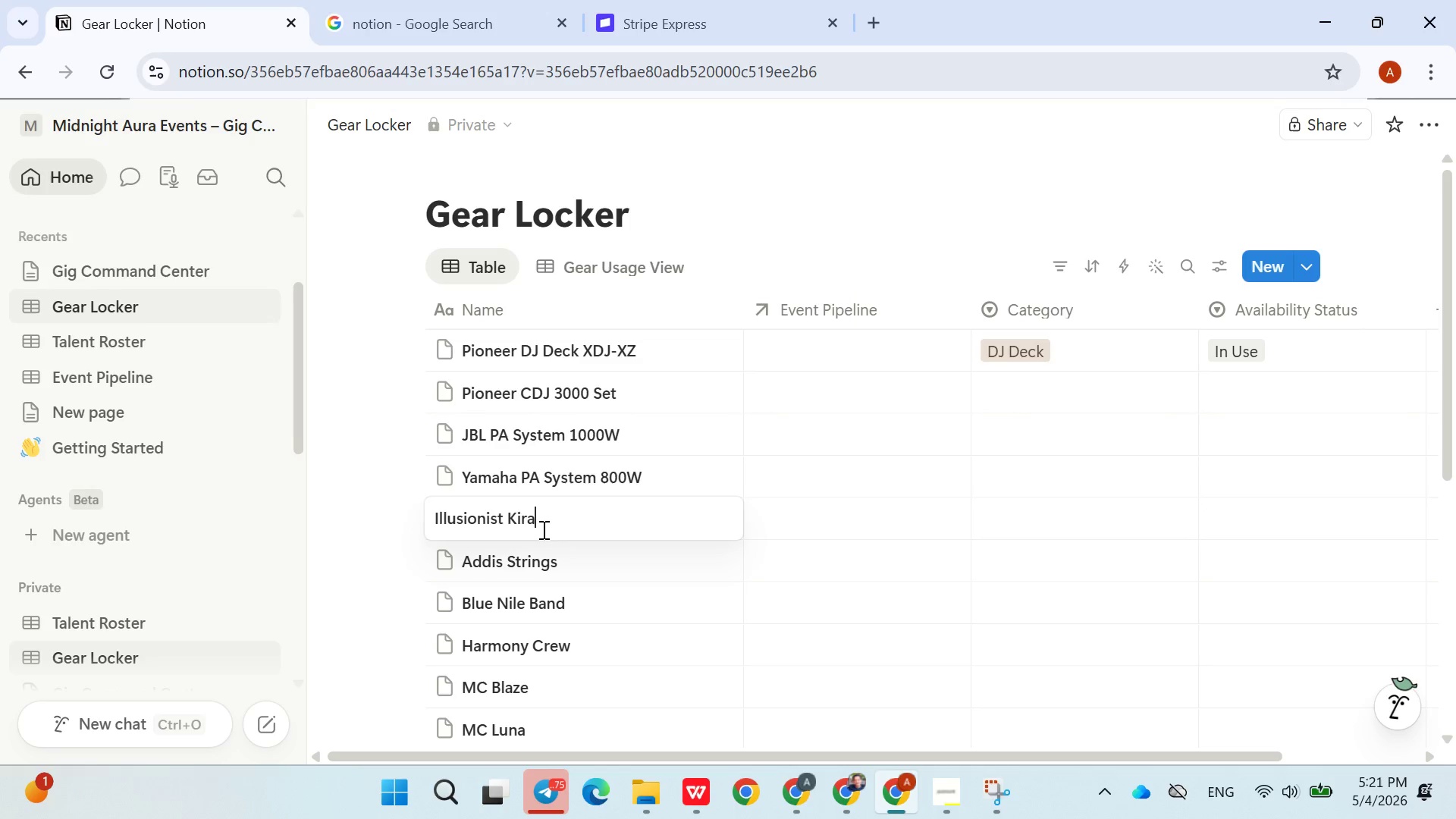 
double_click([541, 529])
 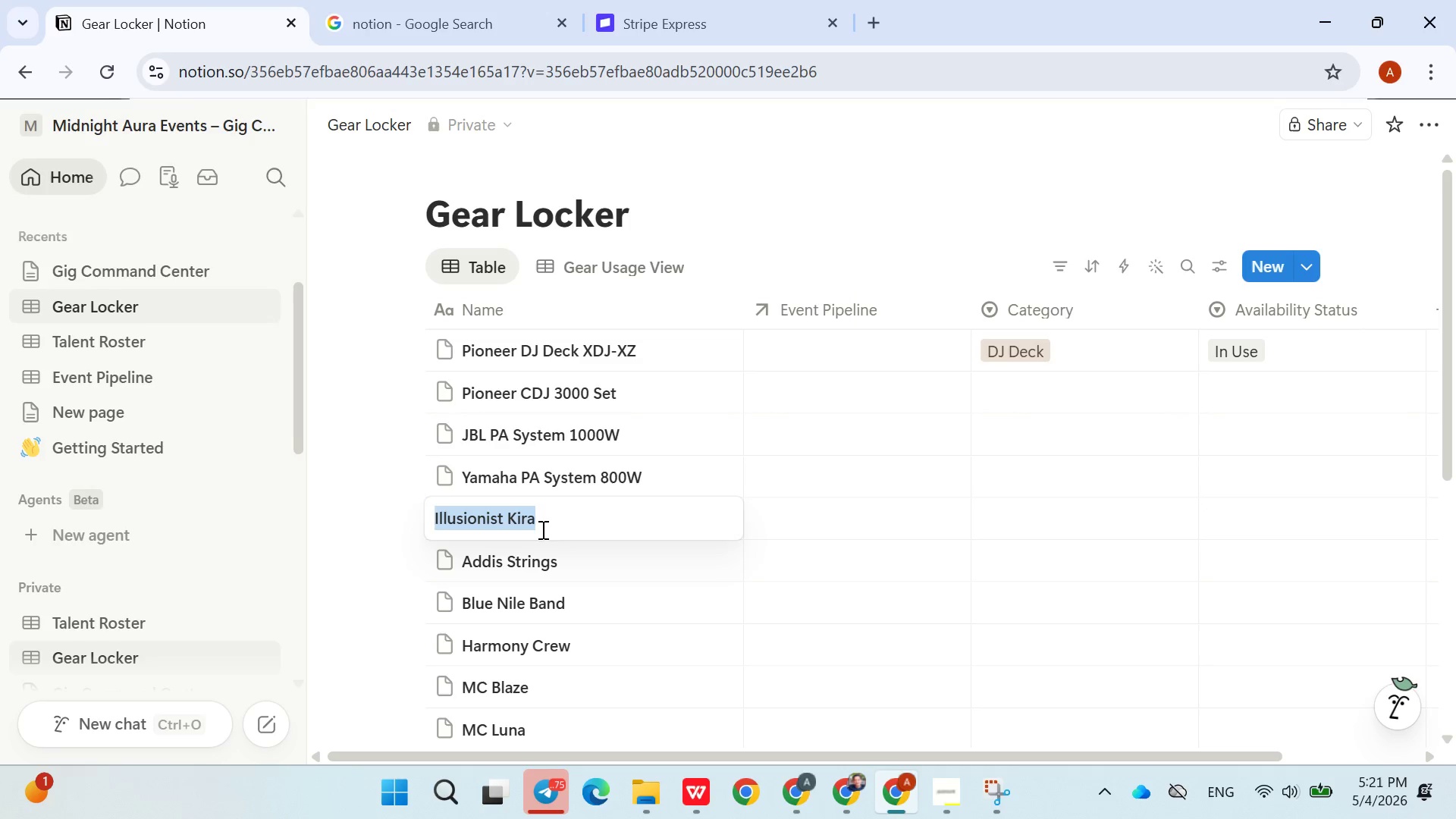 
triple_click([541, 529])
 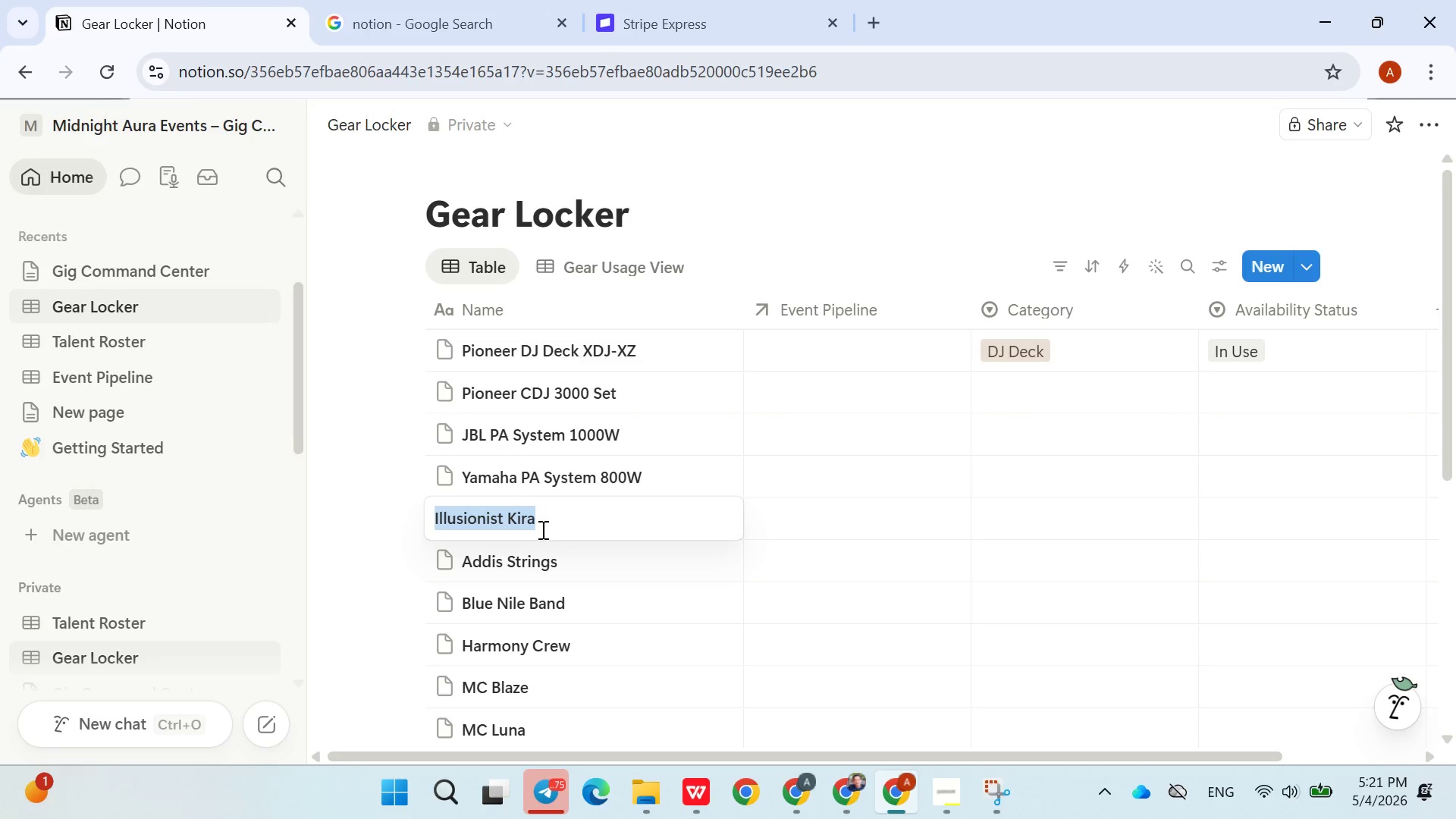 
triple_click([541, 529])
 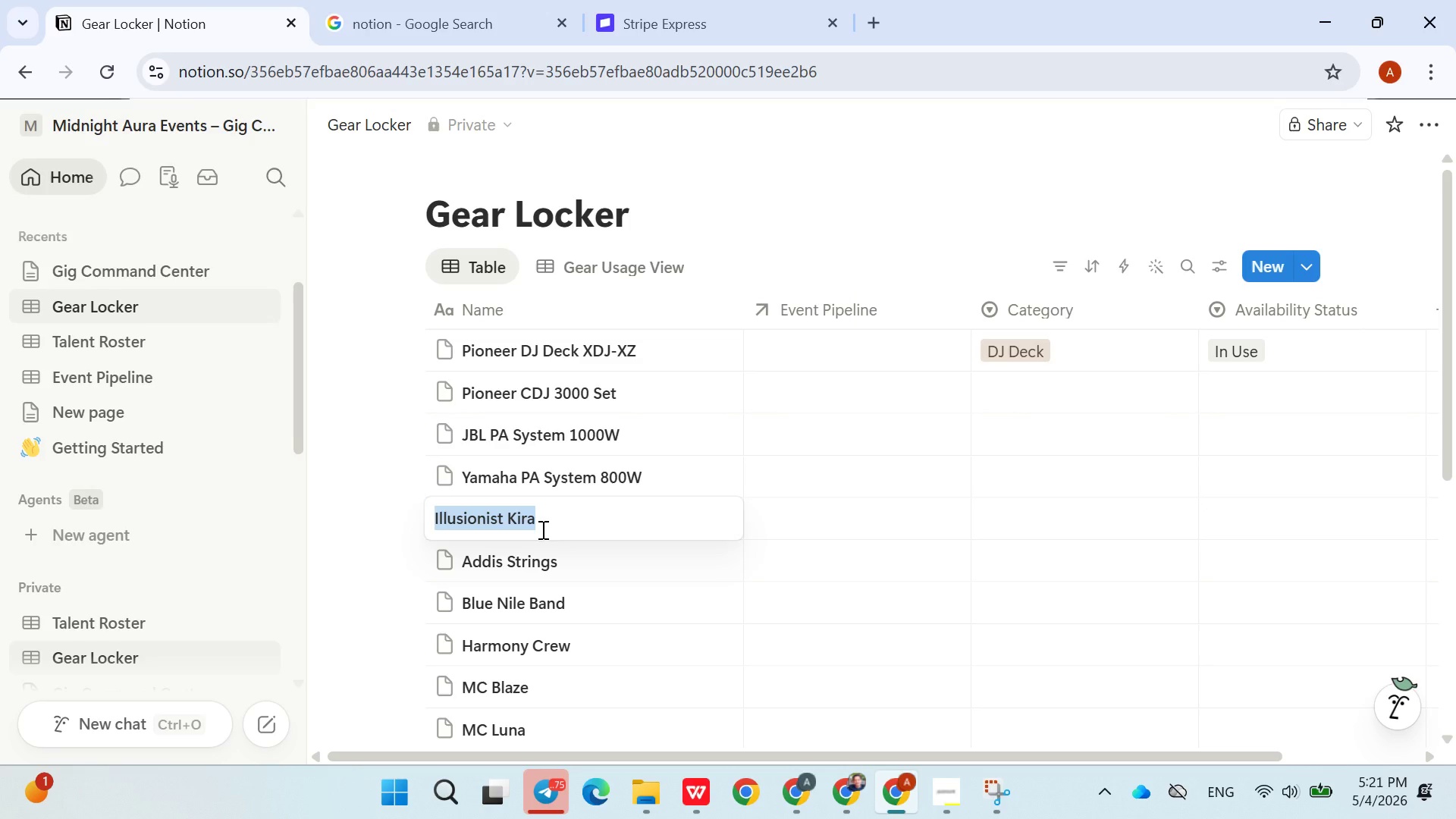 
type(LED )
 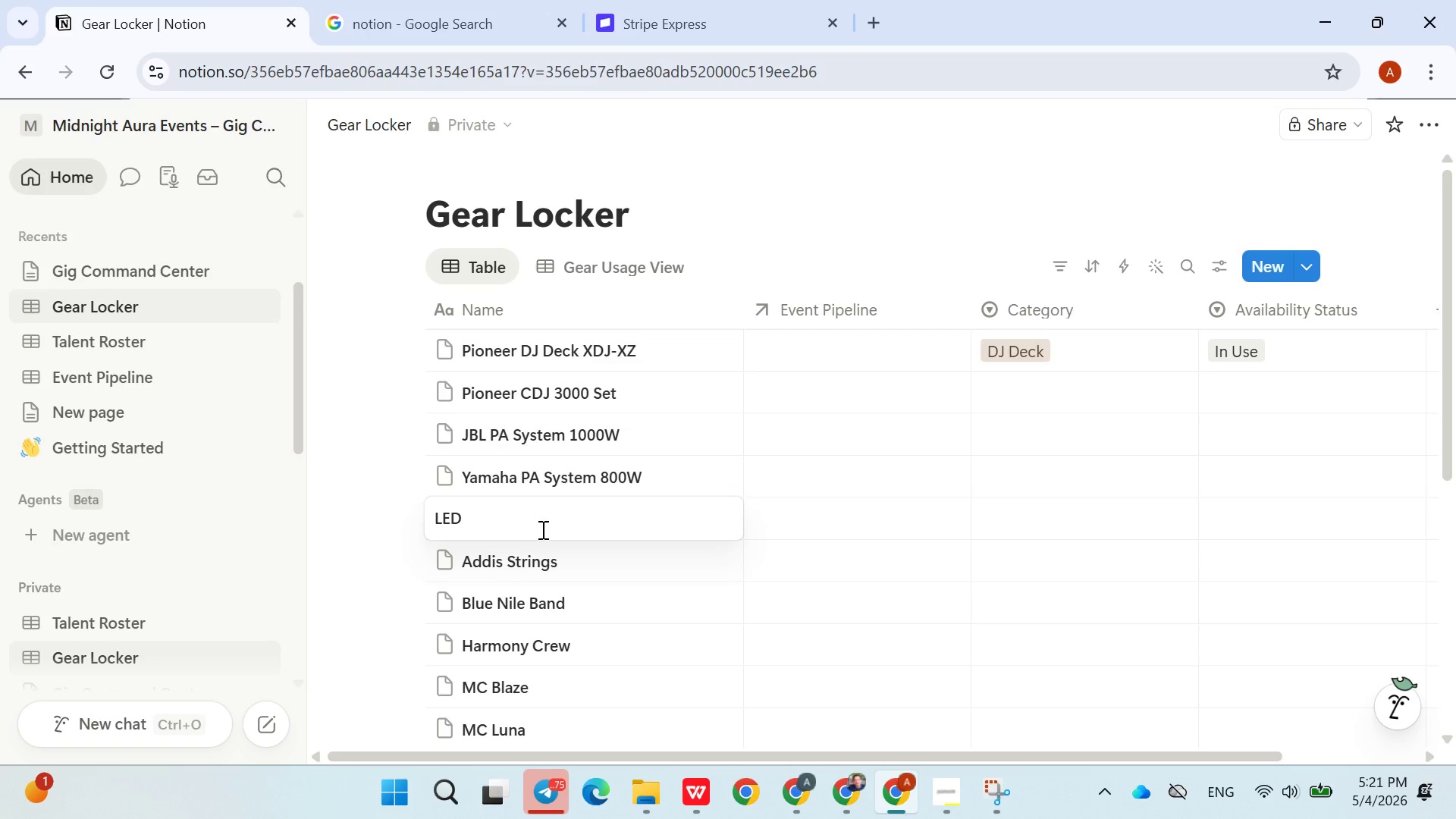 
type( )
key(Backspace)
type(Lighting Rig Basic)
 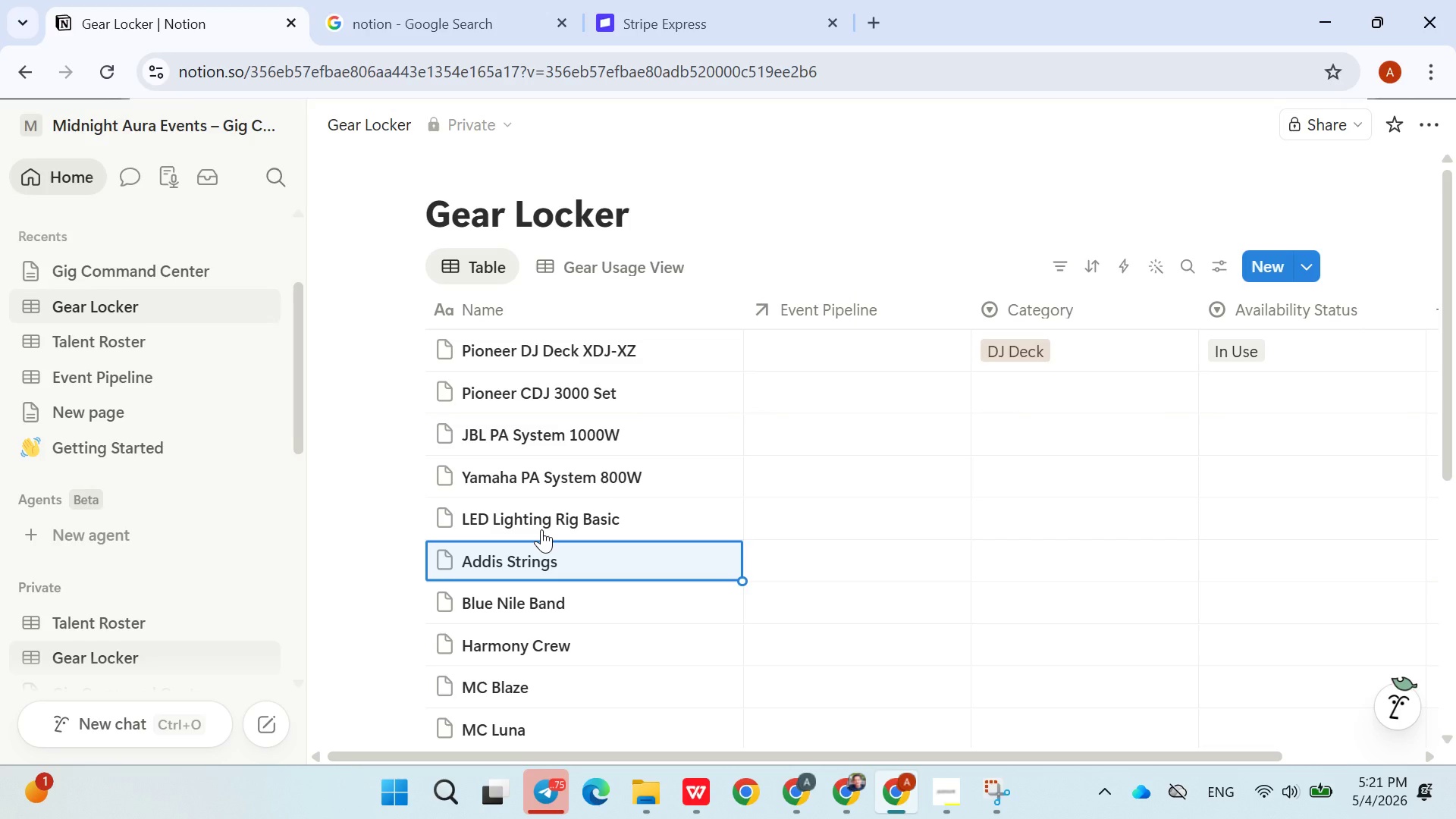 
 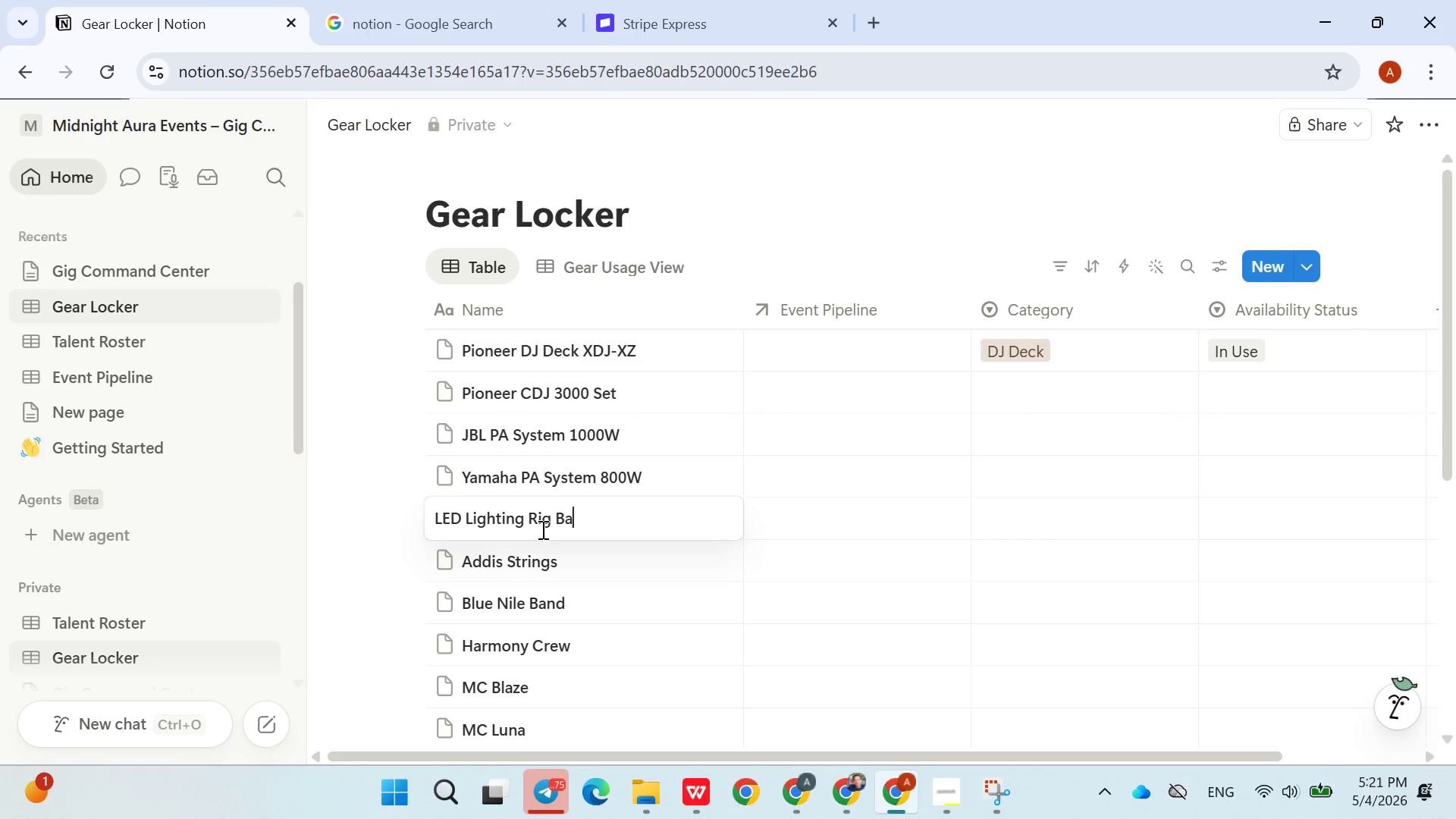 
key(Enter)
 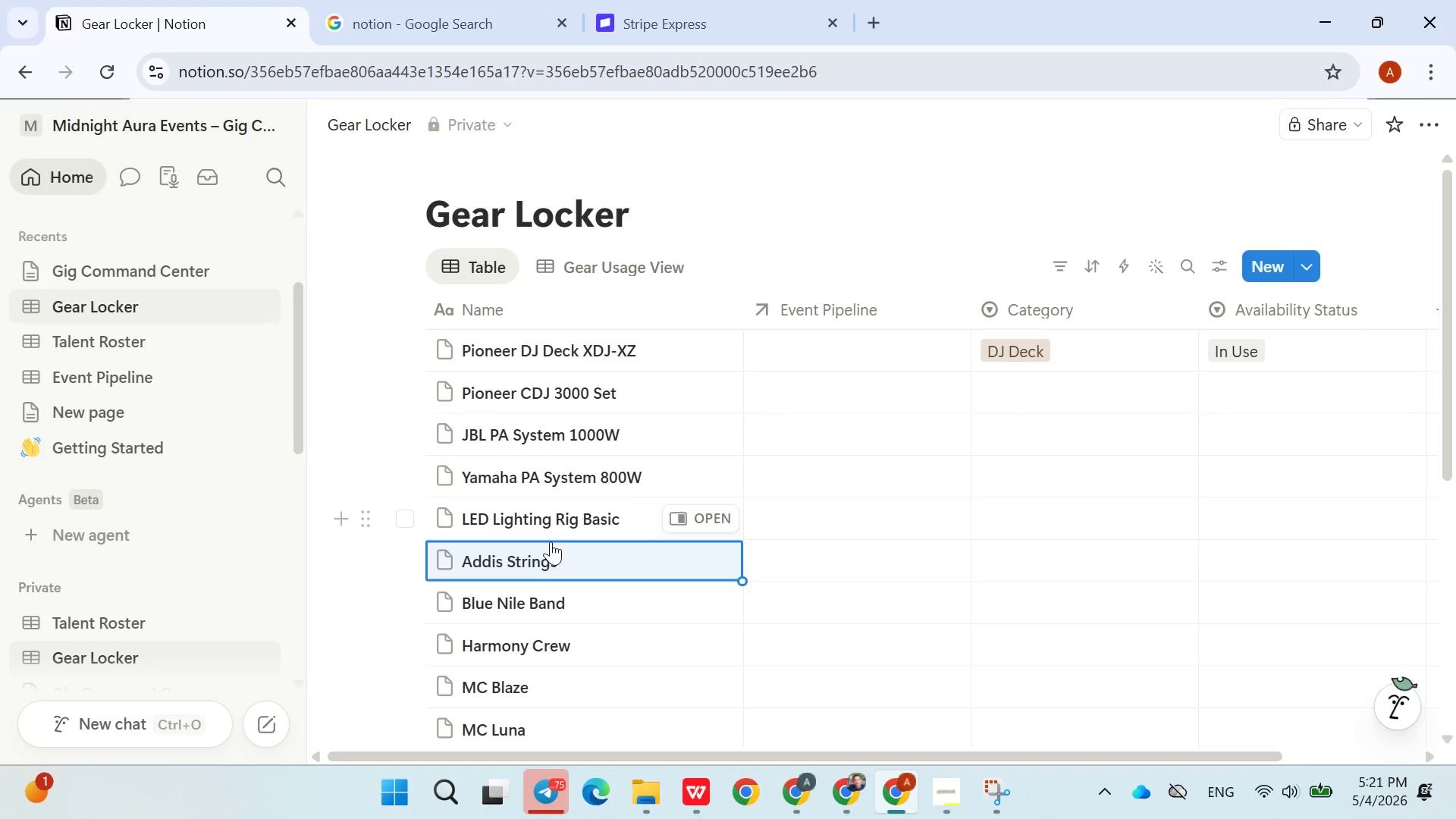 
double_click([566, 551])
 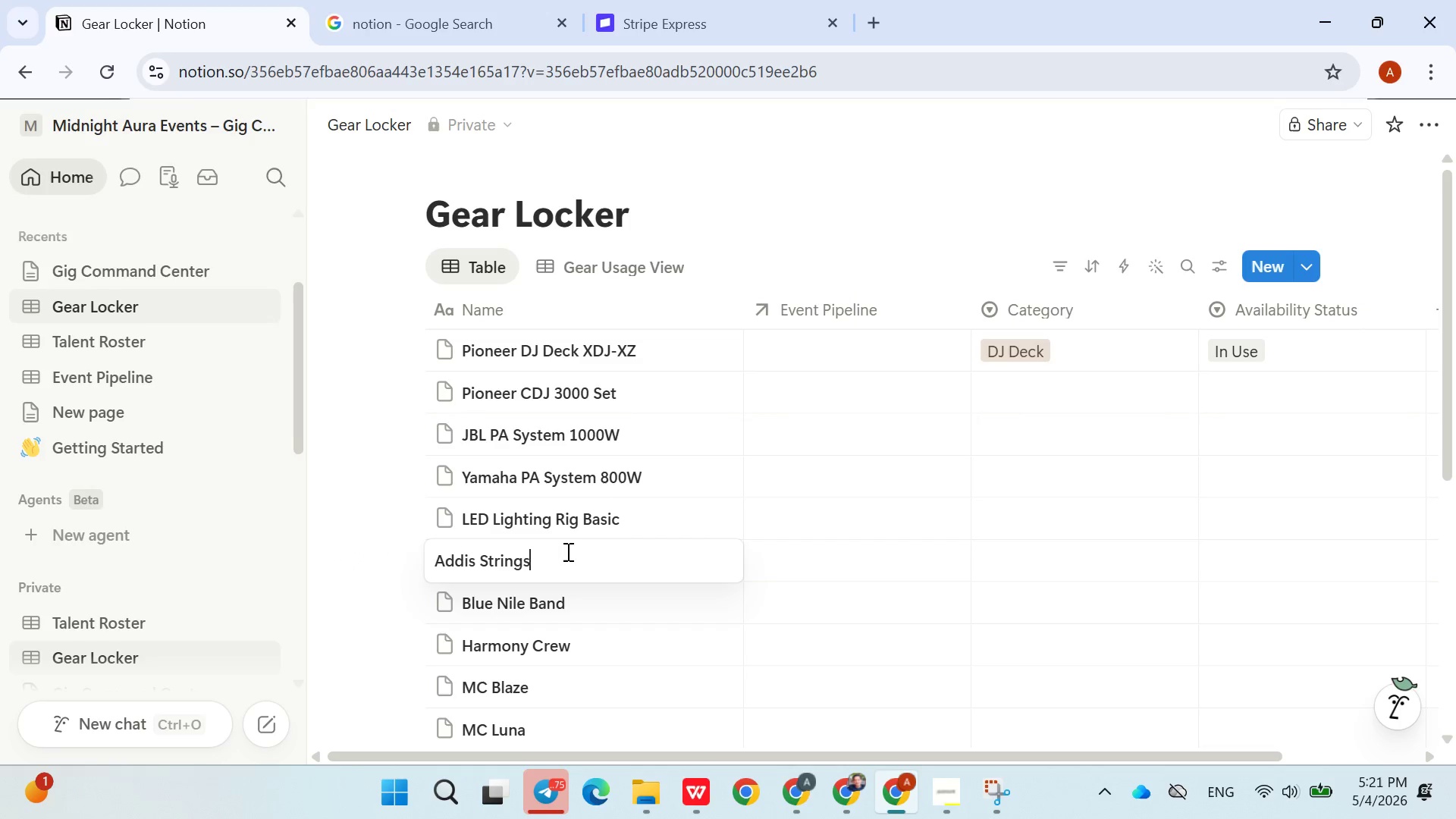 
triple_click([566, 551])
 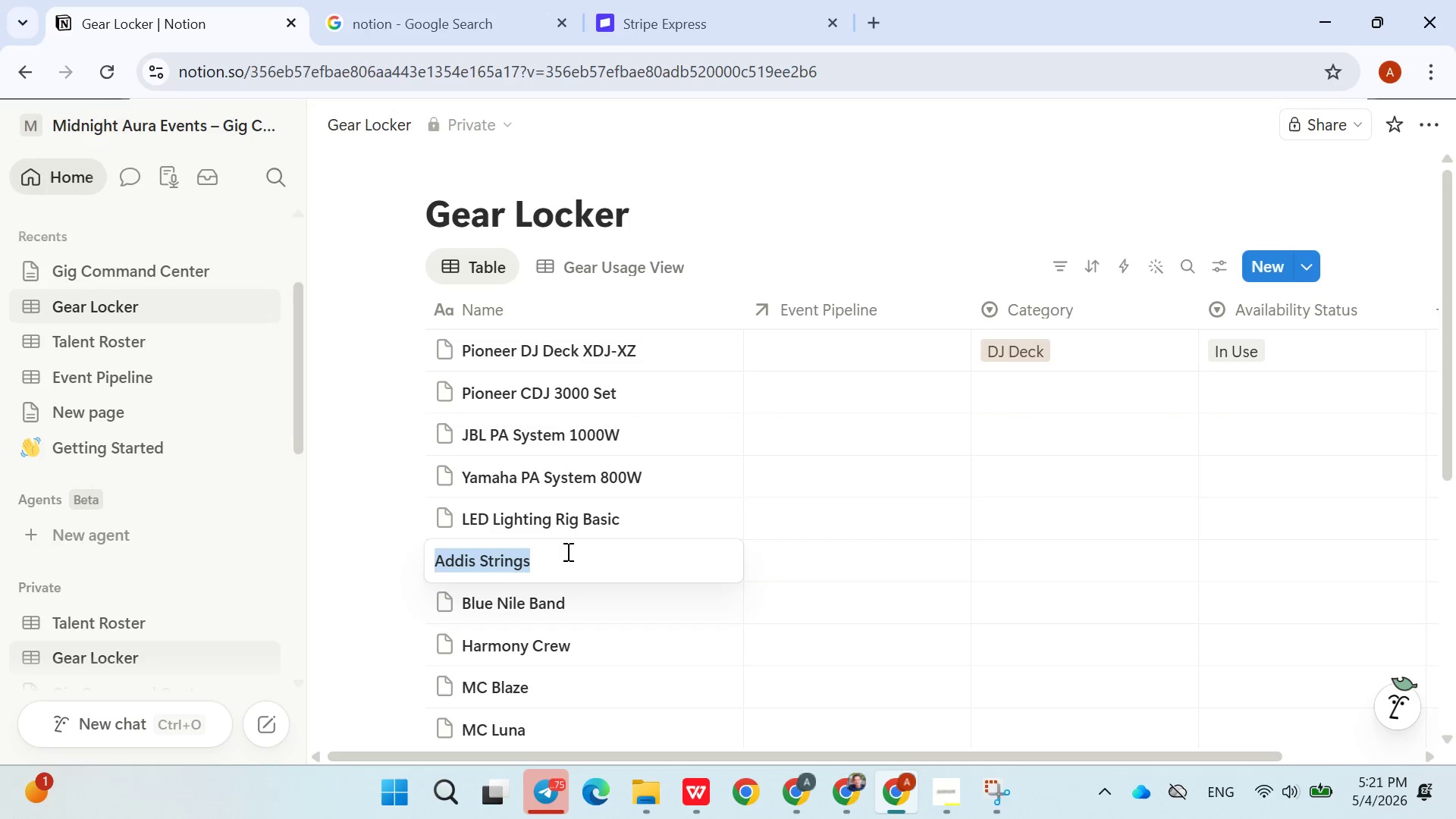 
type(LED Lighting Rig Pro)
 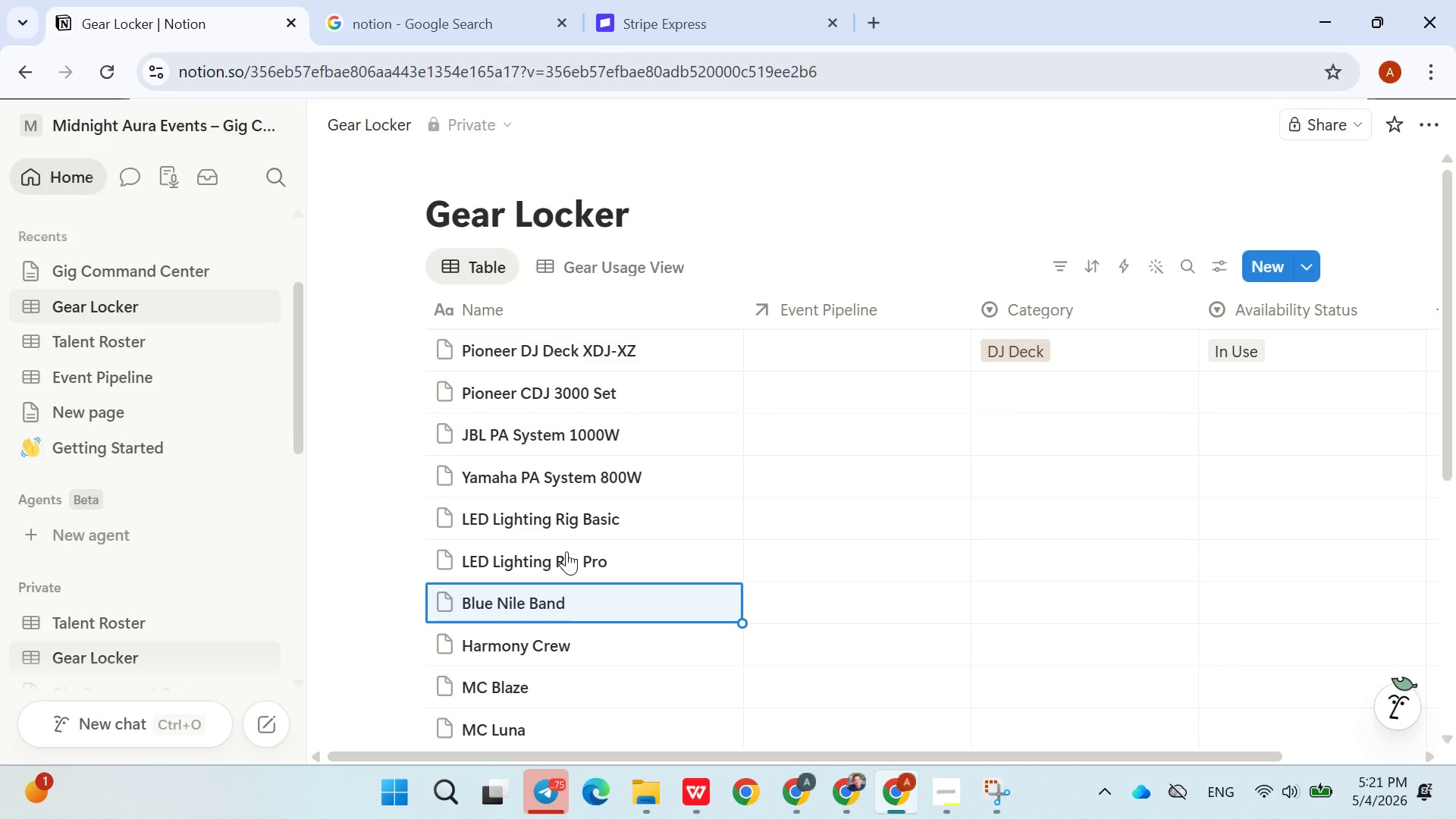 
 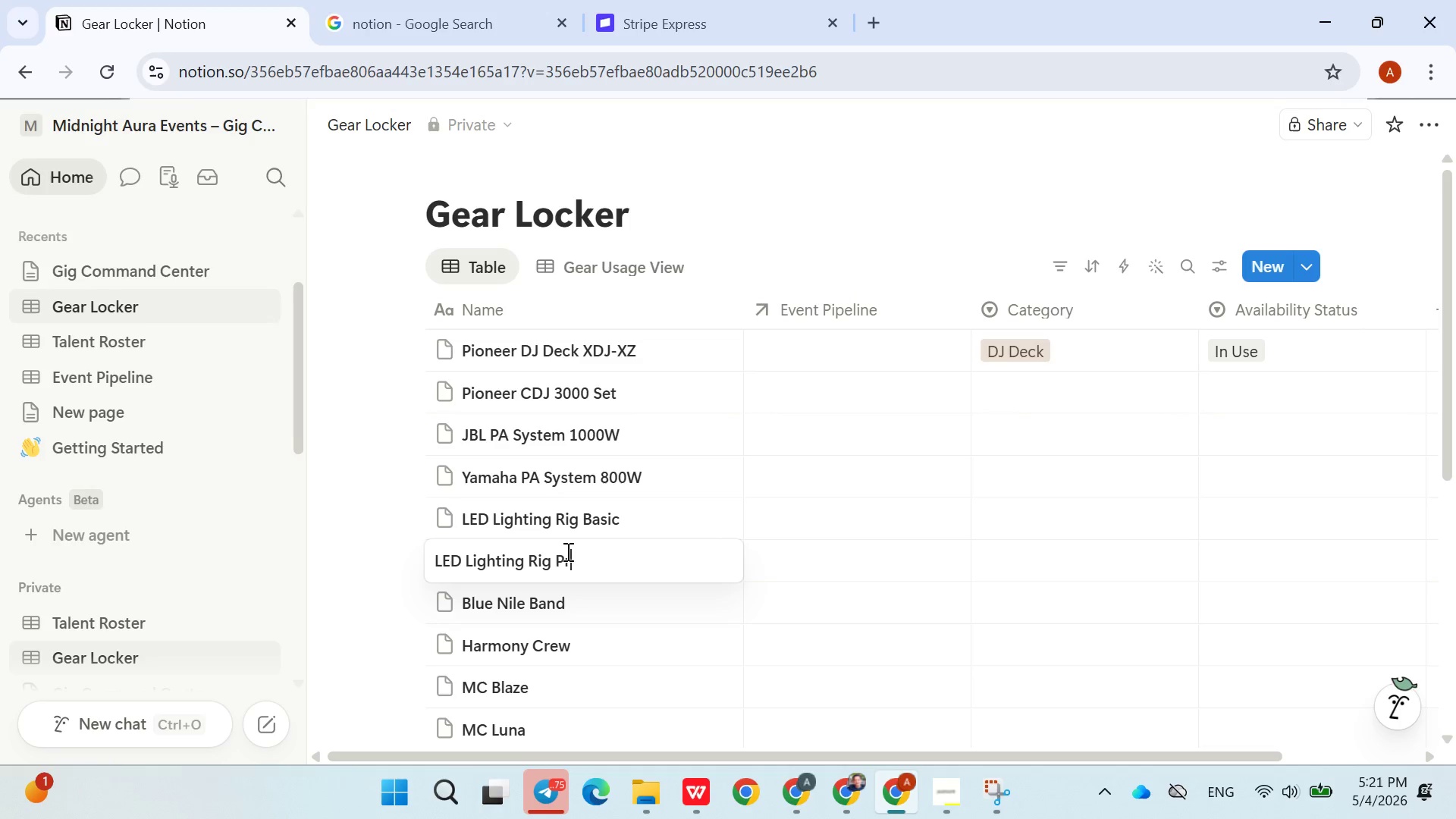 
key(Enter)
 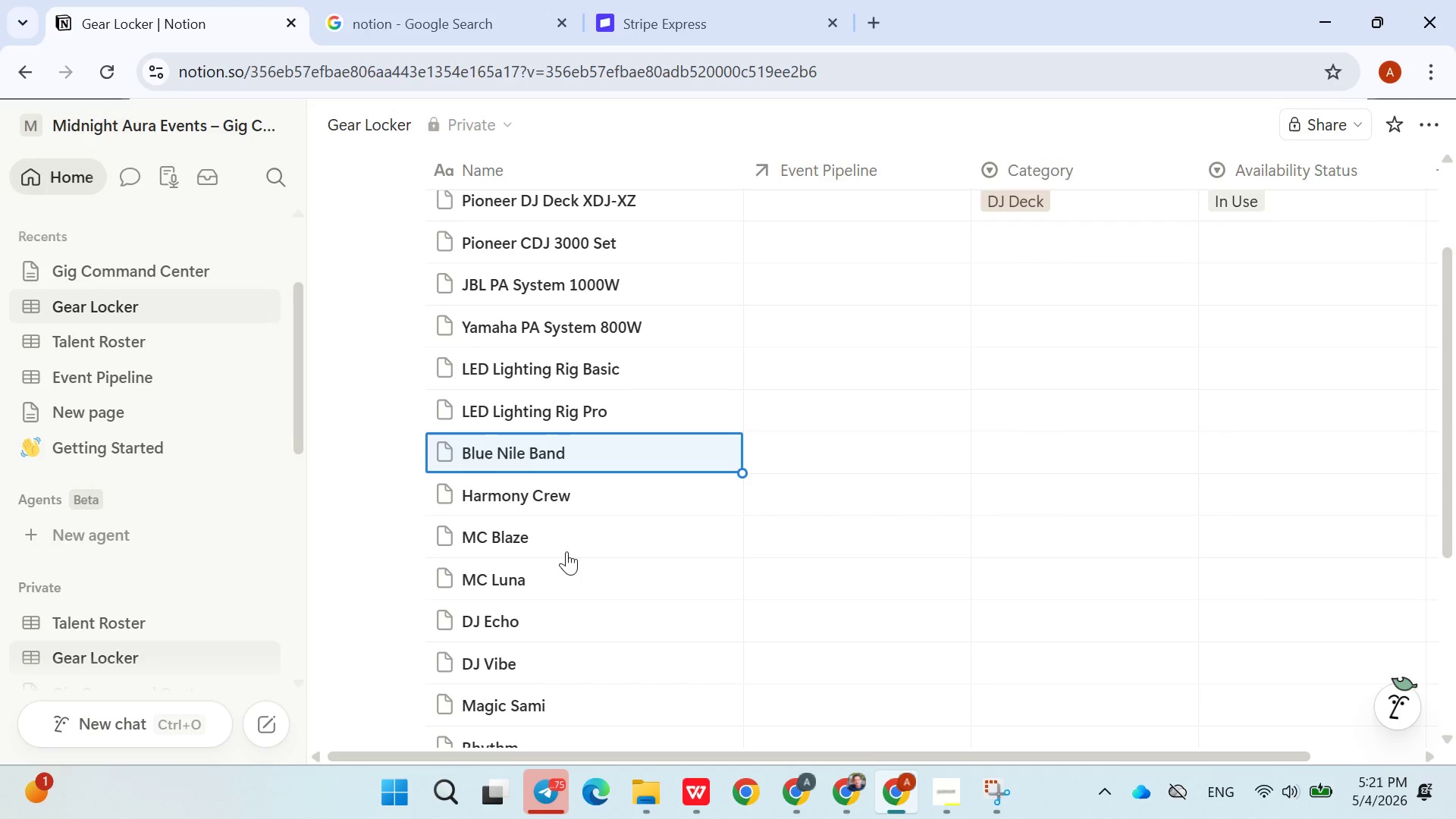 
double_click([530, 449])
 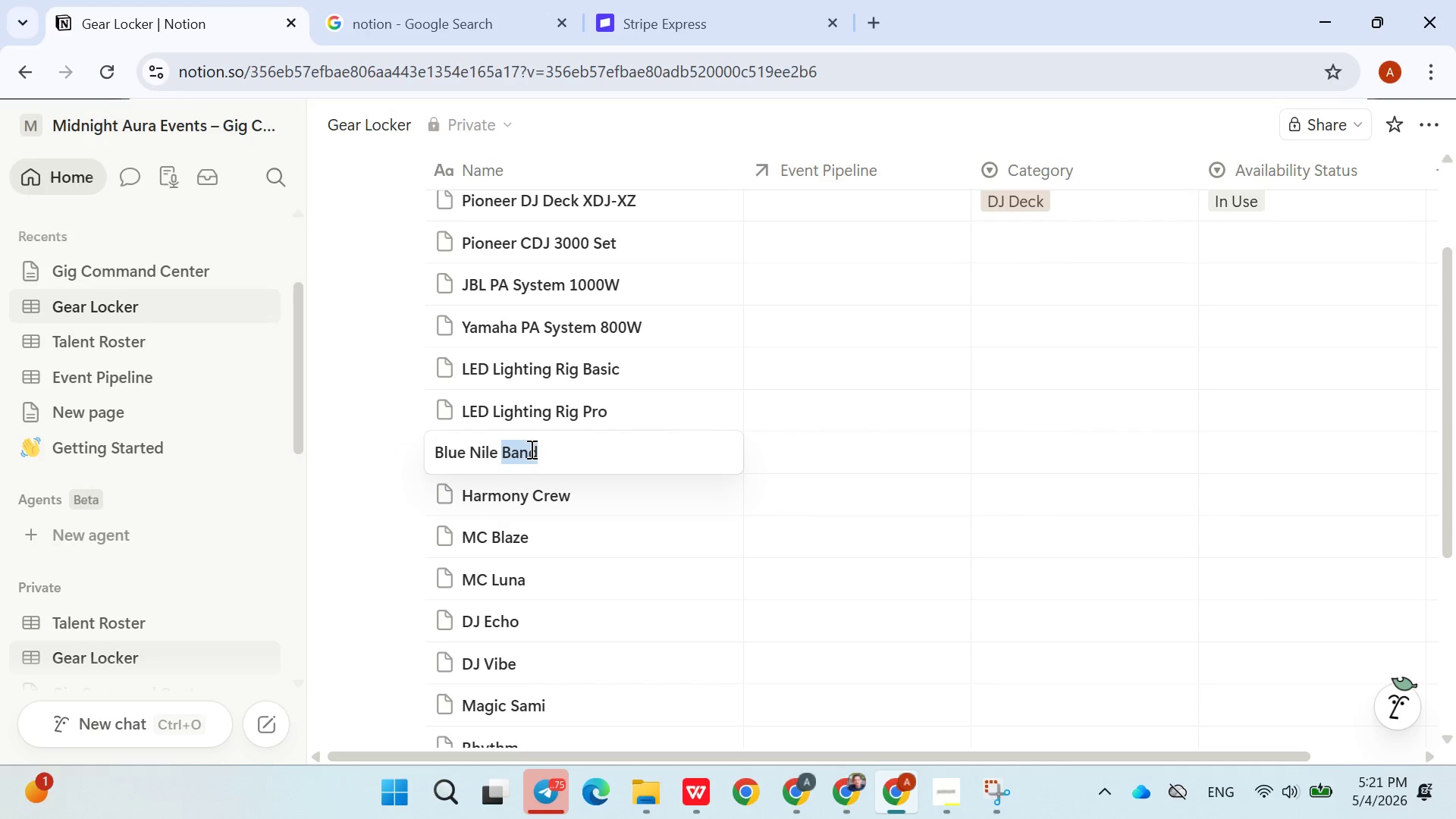 
triple_click([530, 449])
 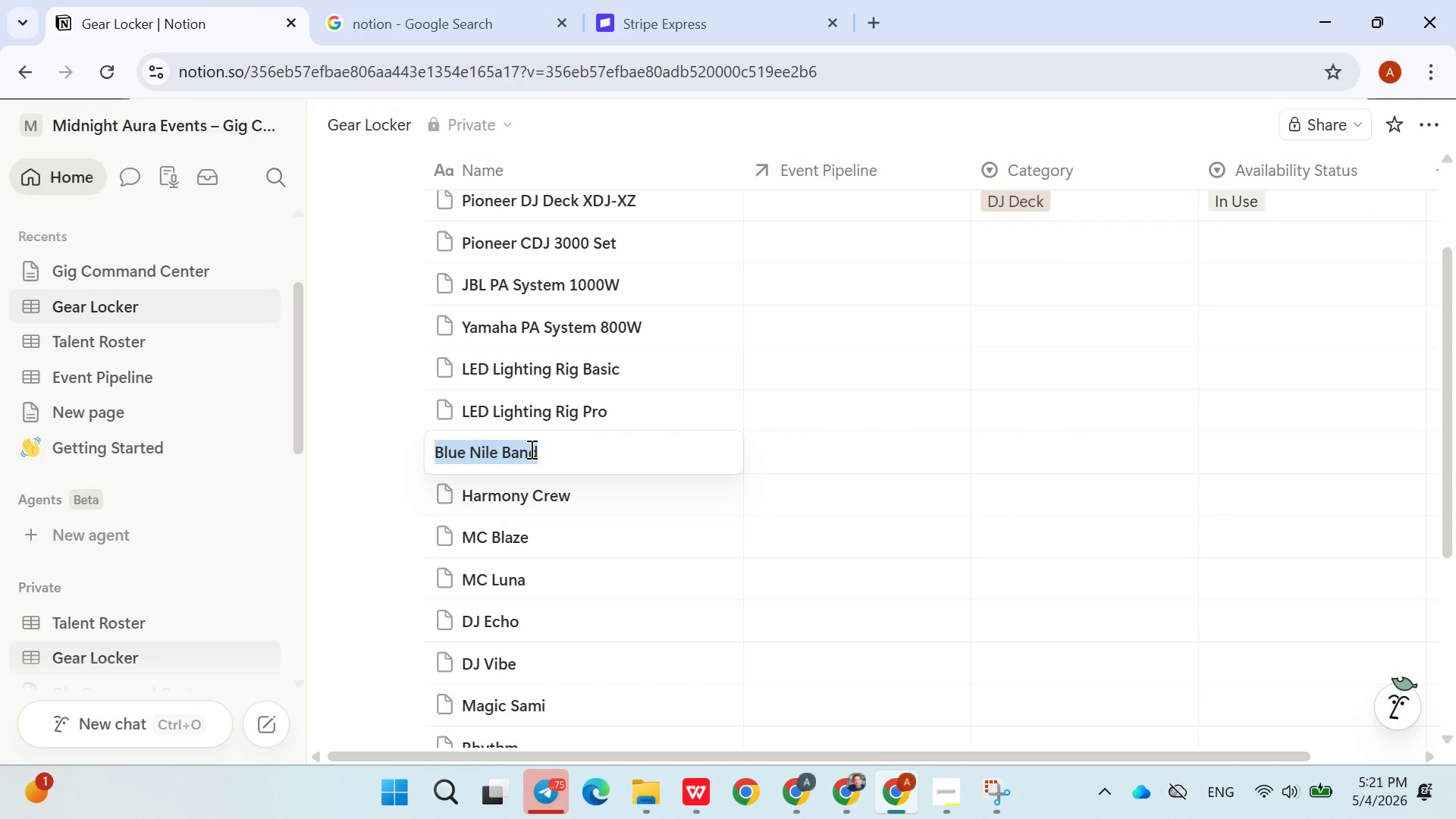 
type(Moving Head Lights Set)
 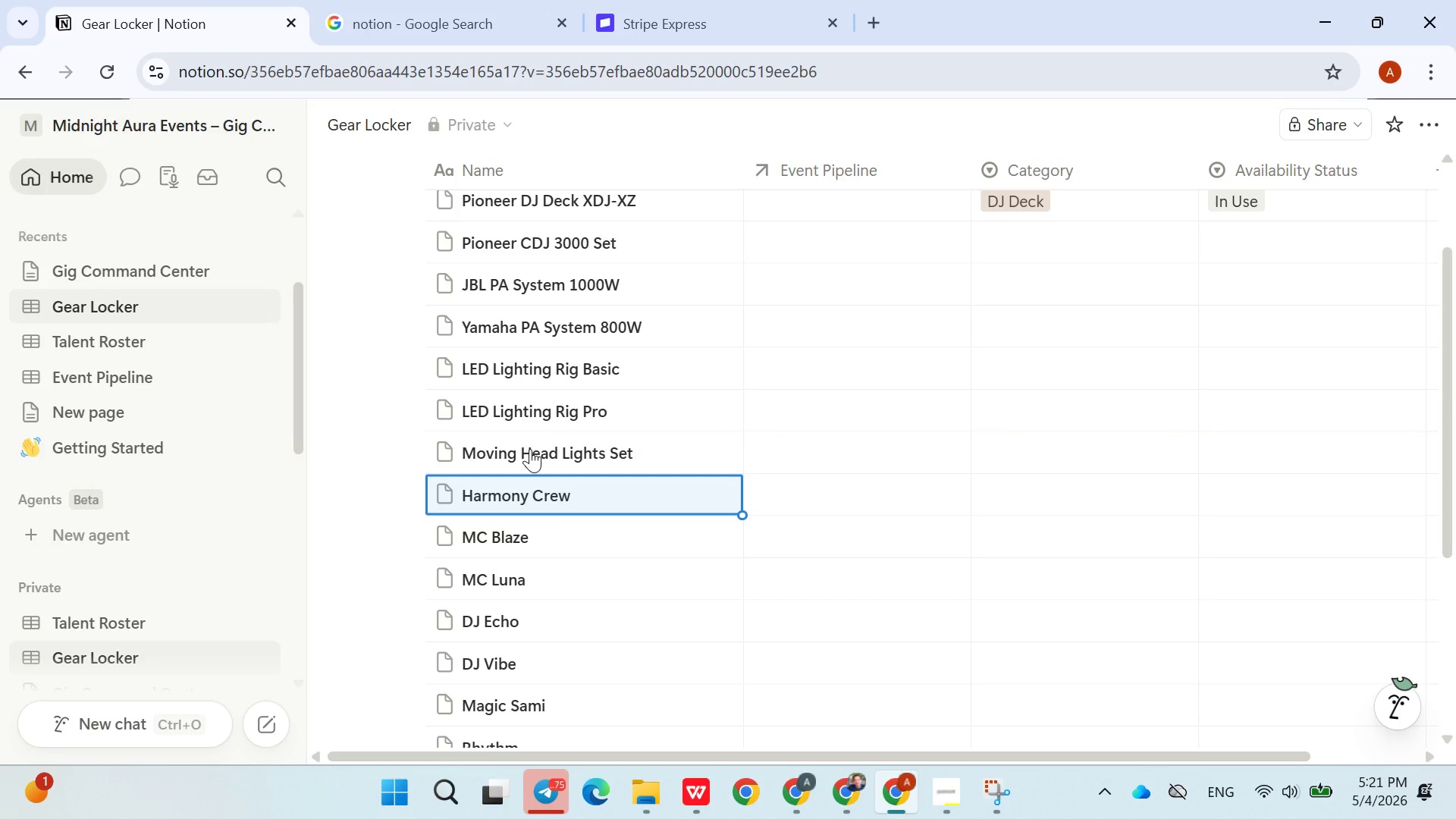 
 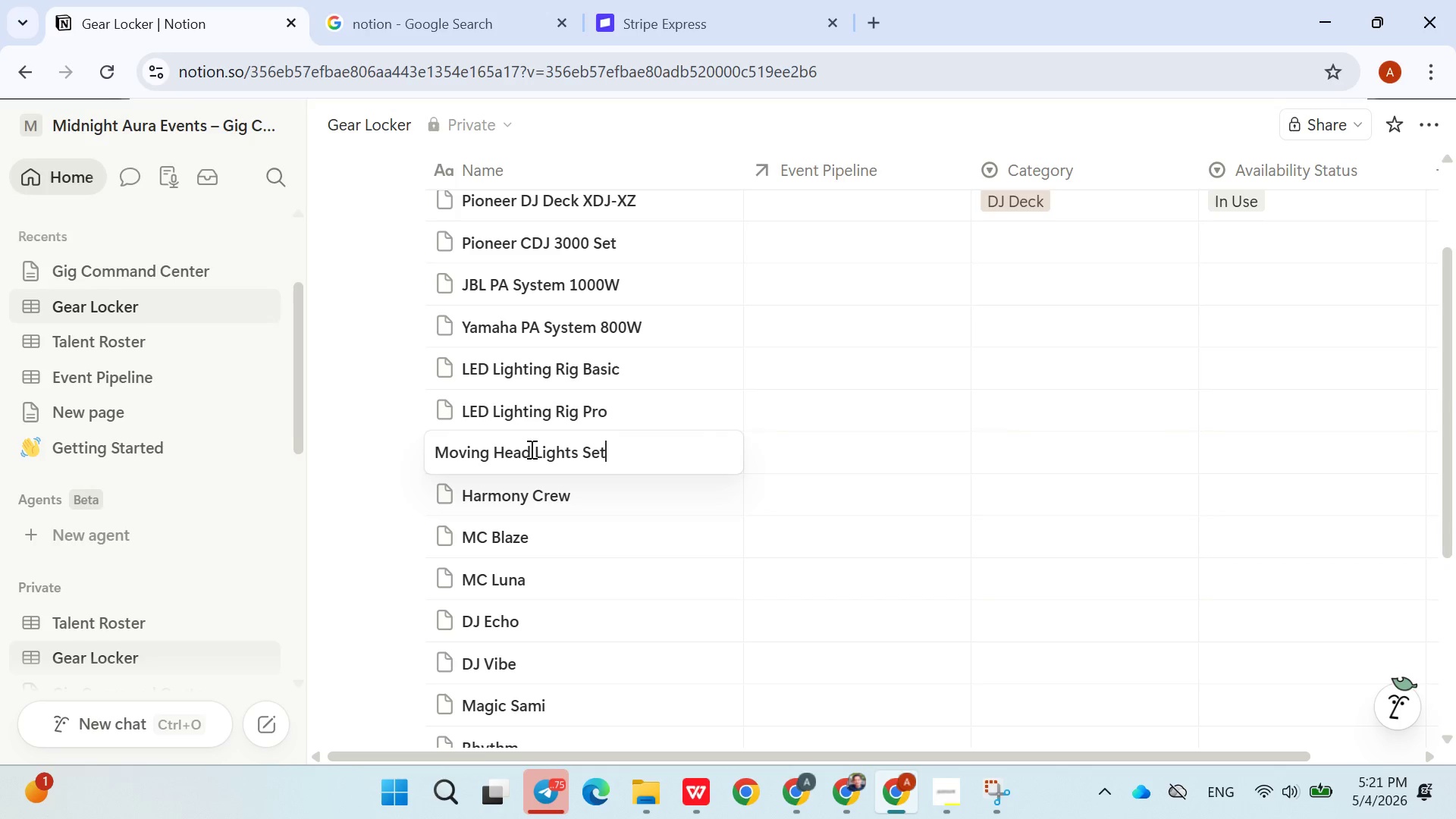 
key(Enter)
 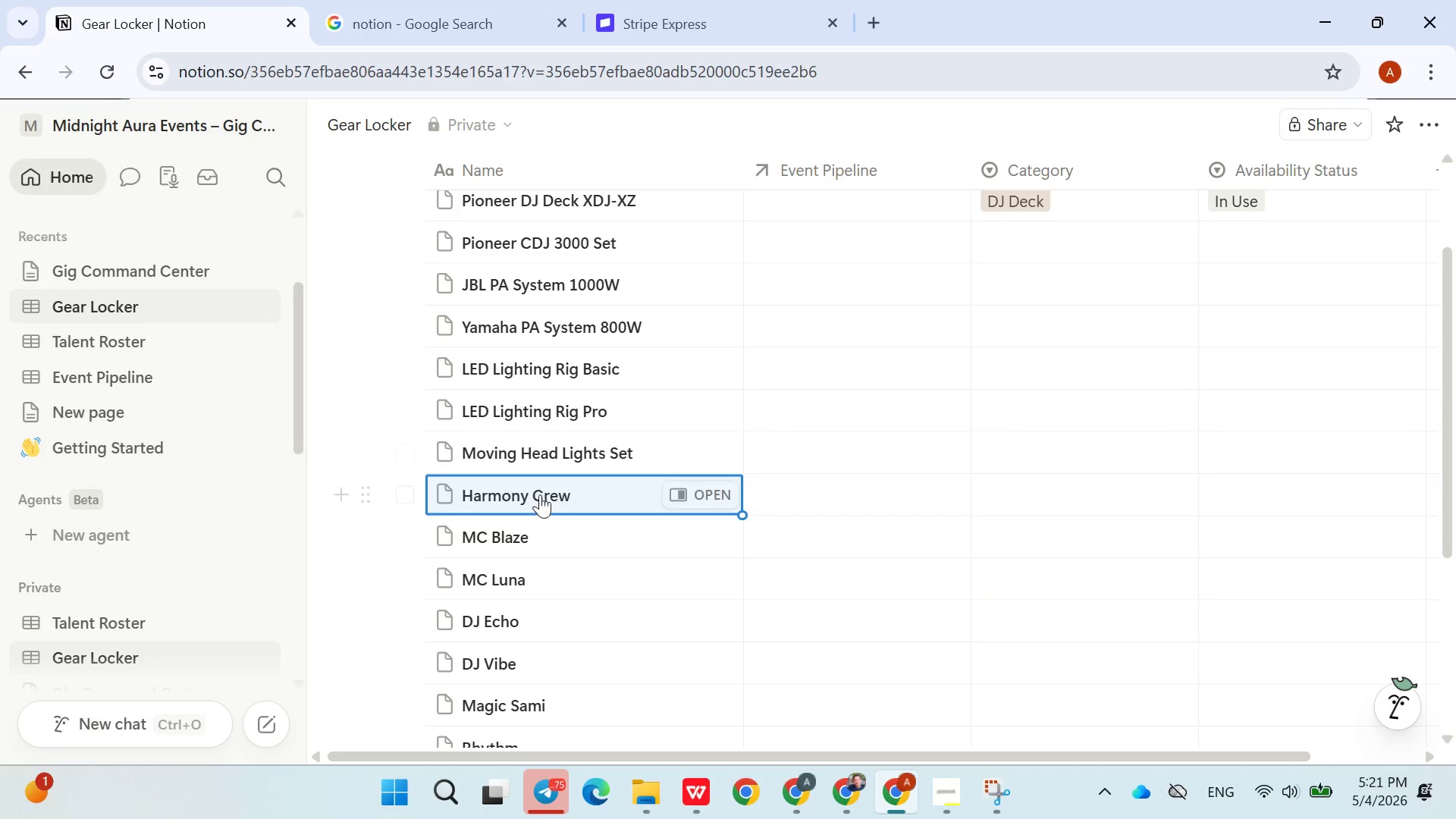 
double_click([540, 494])
 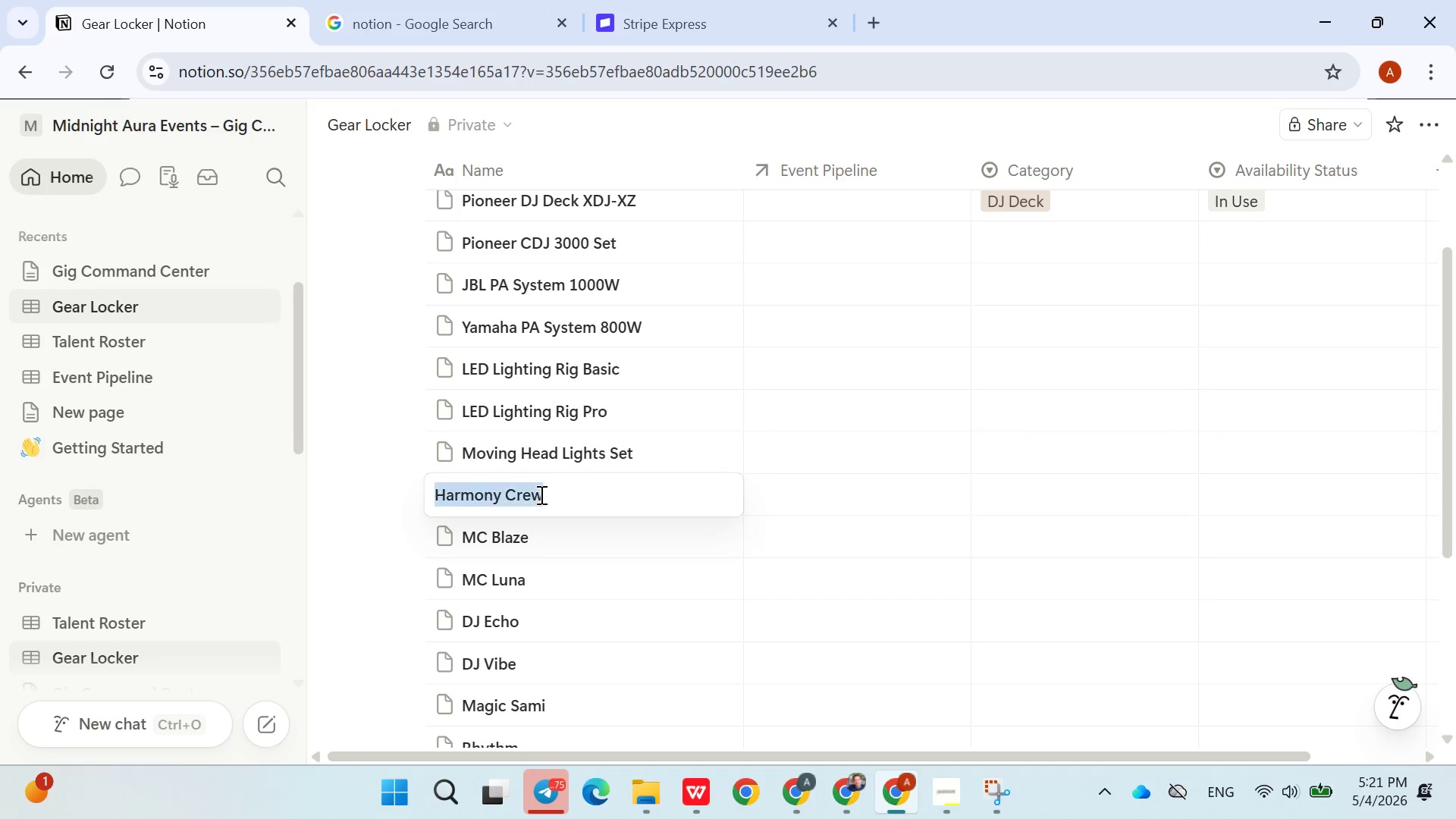 
triple_click([540, 494])
 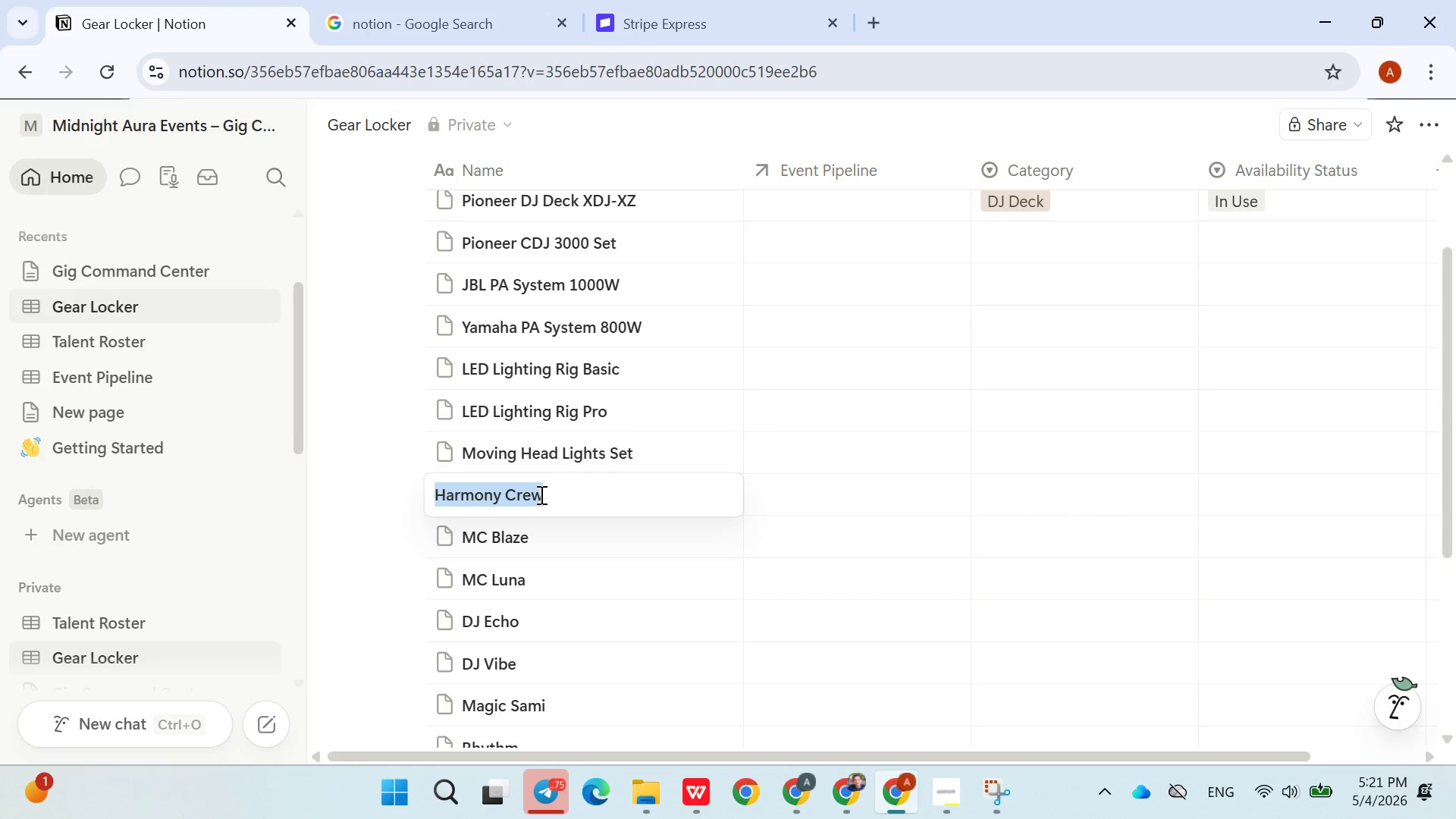 
type(Photo Booth Classic)
 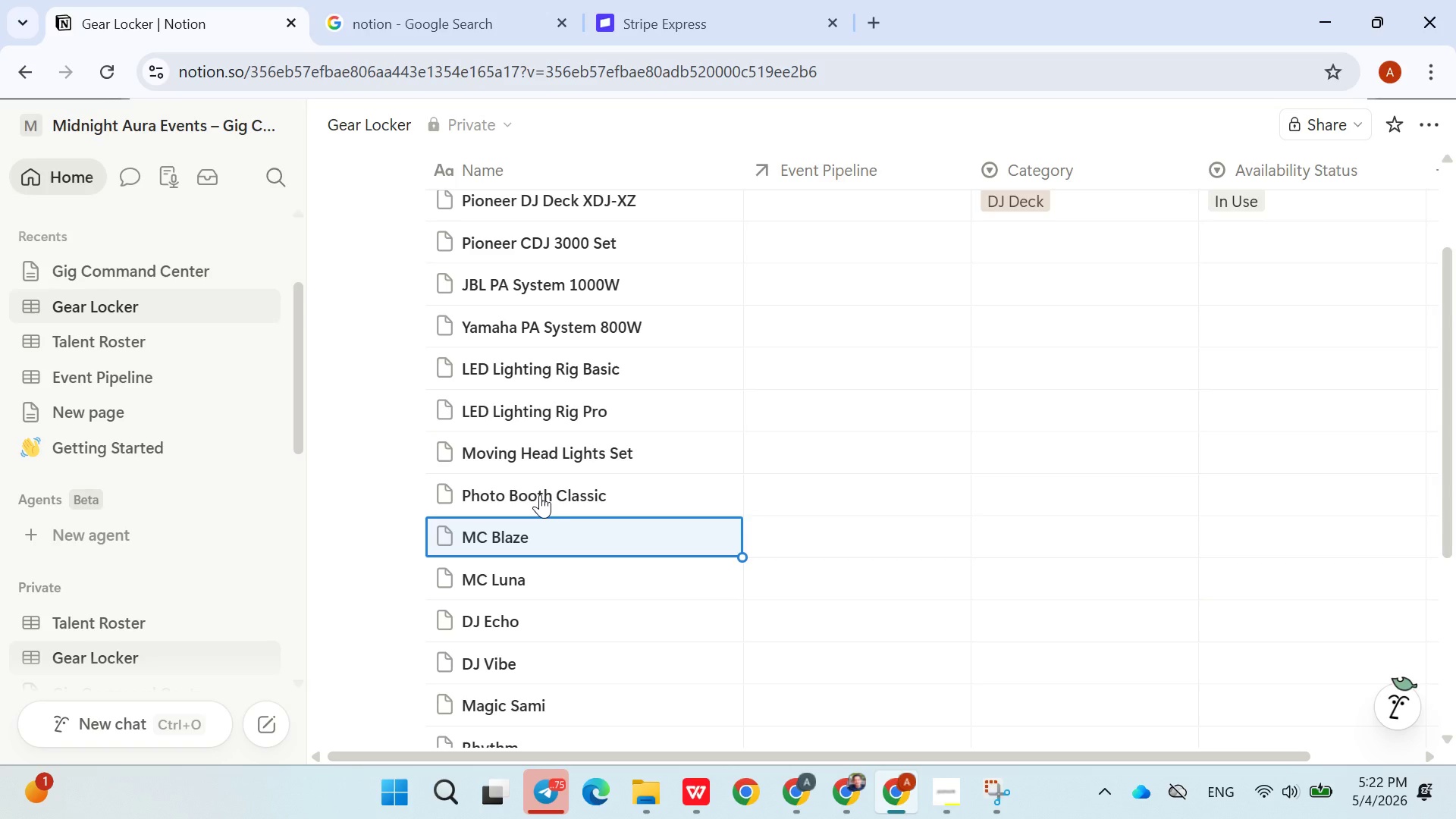 
 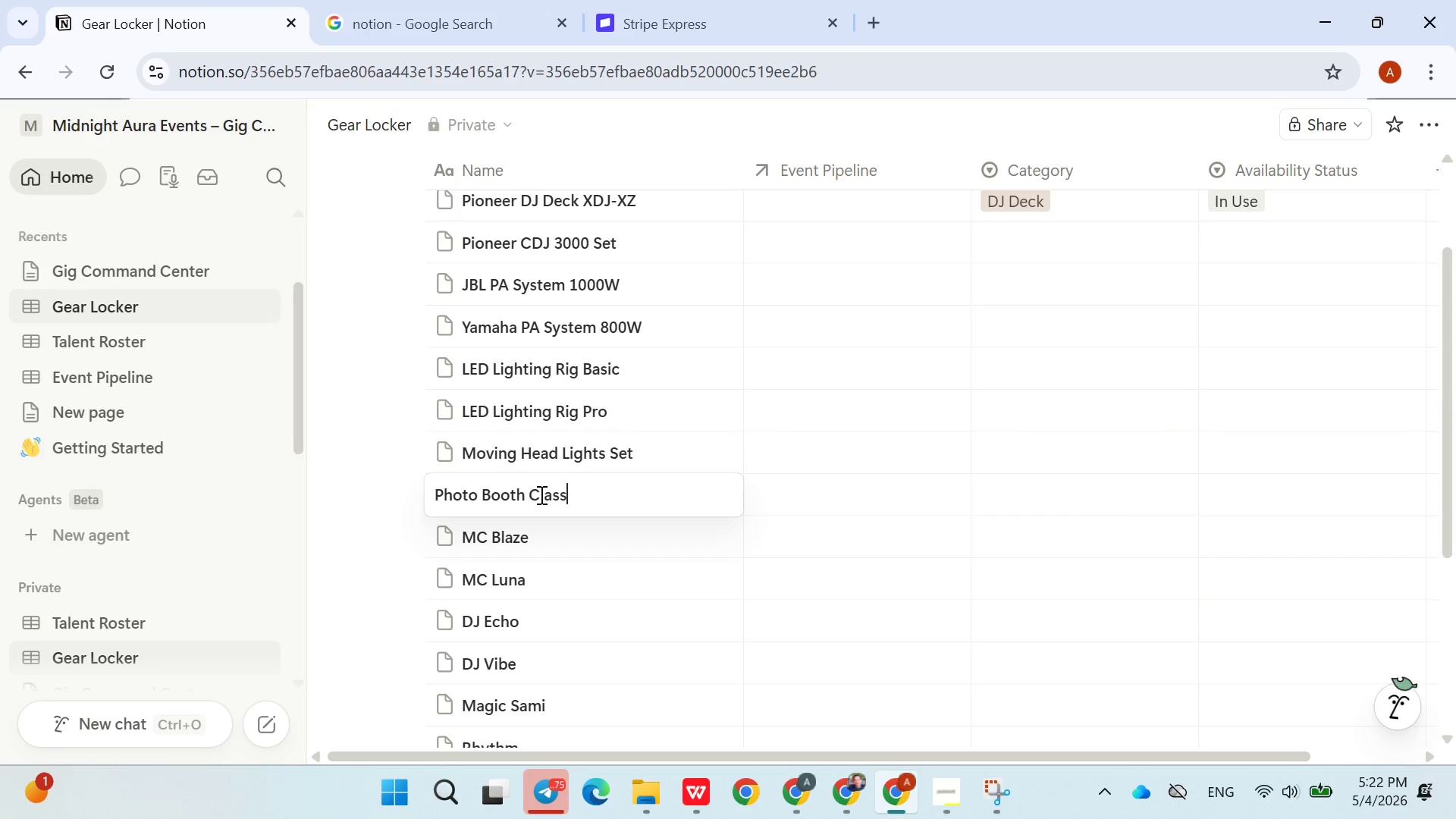 
key(Enter)
 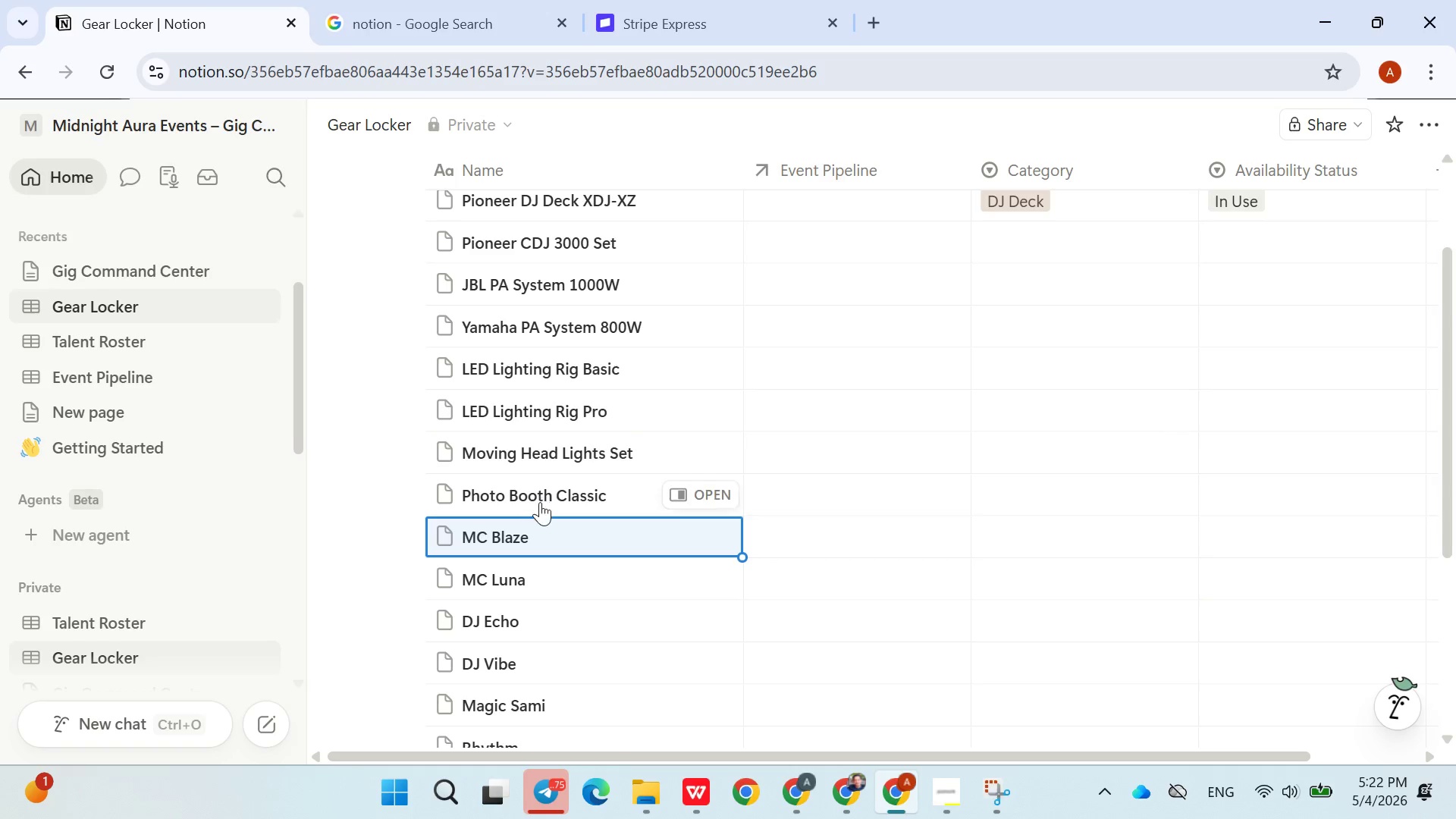 
double_click([533, 531])
 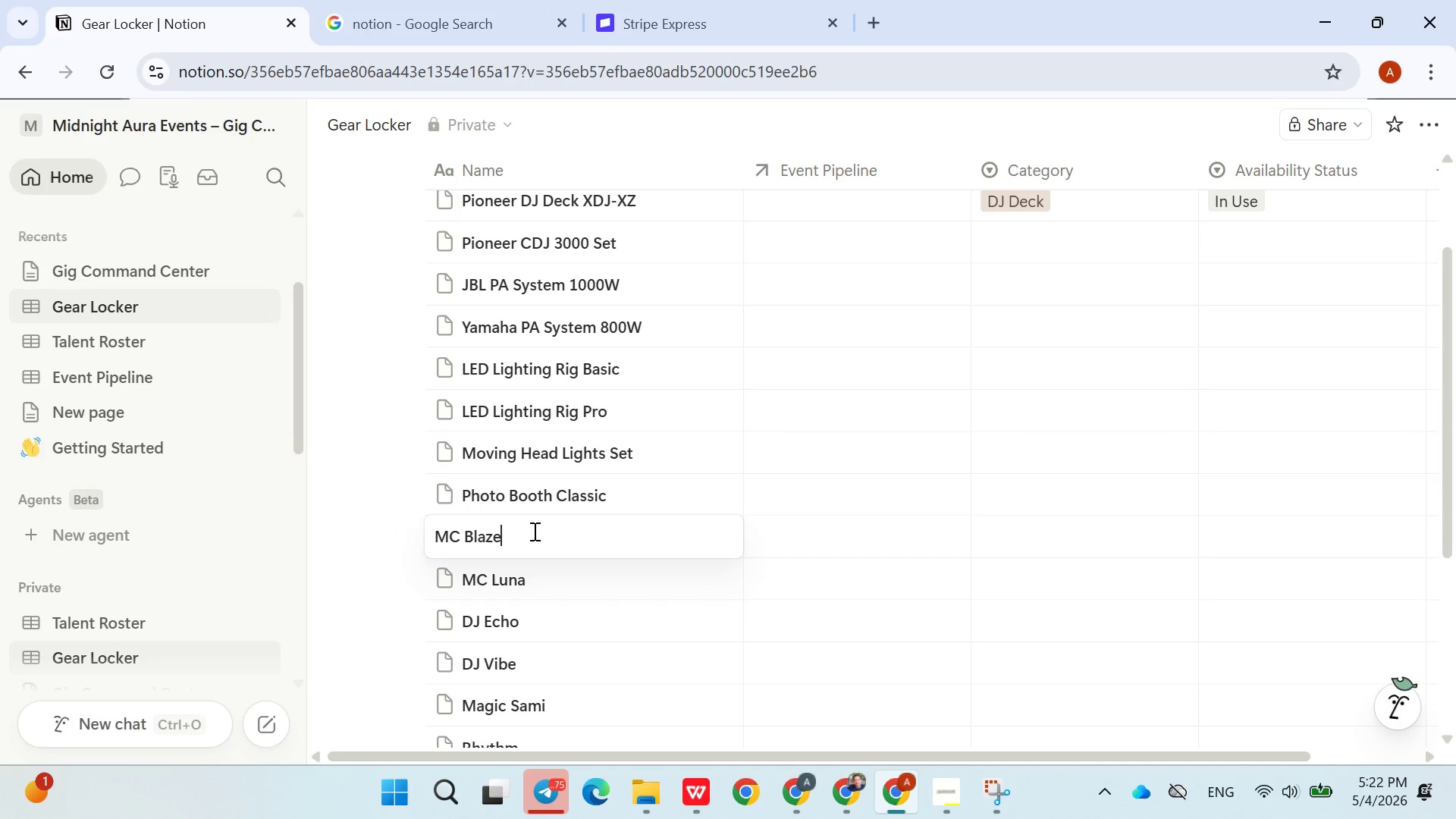 
triple_click([533, 531])
 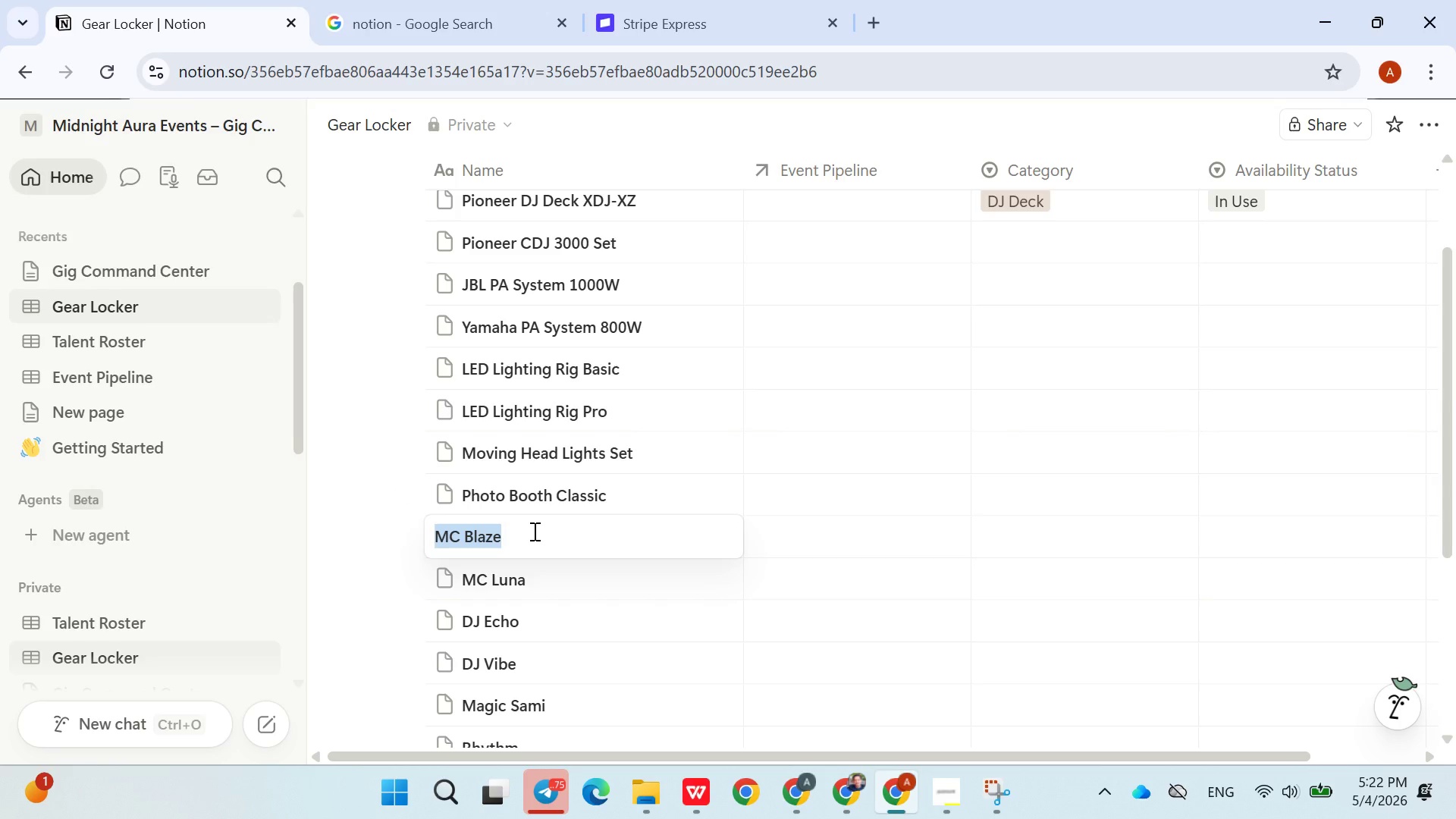 
type(PHOTO Booth 360)
 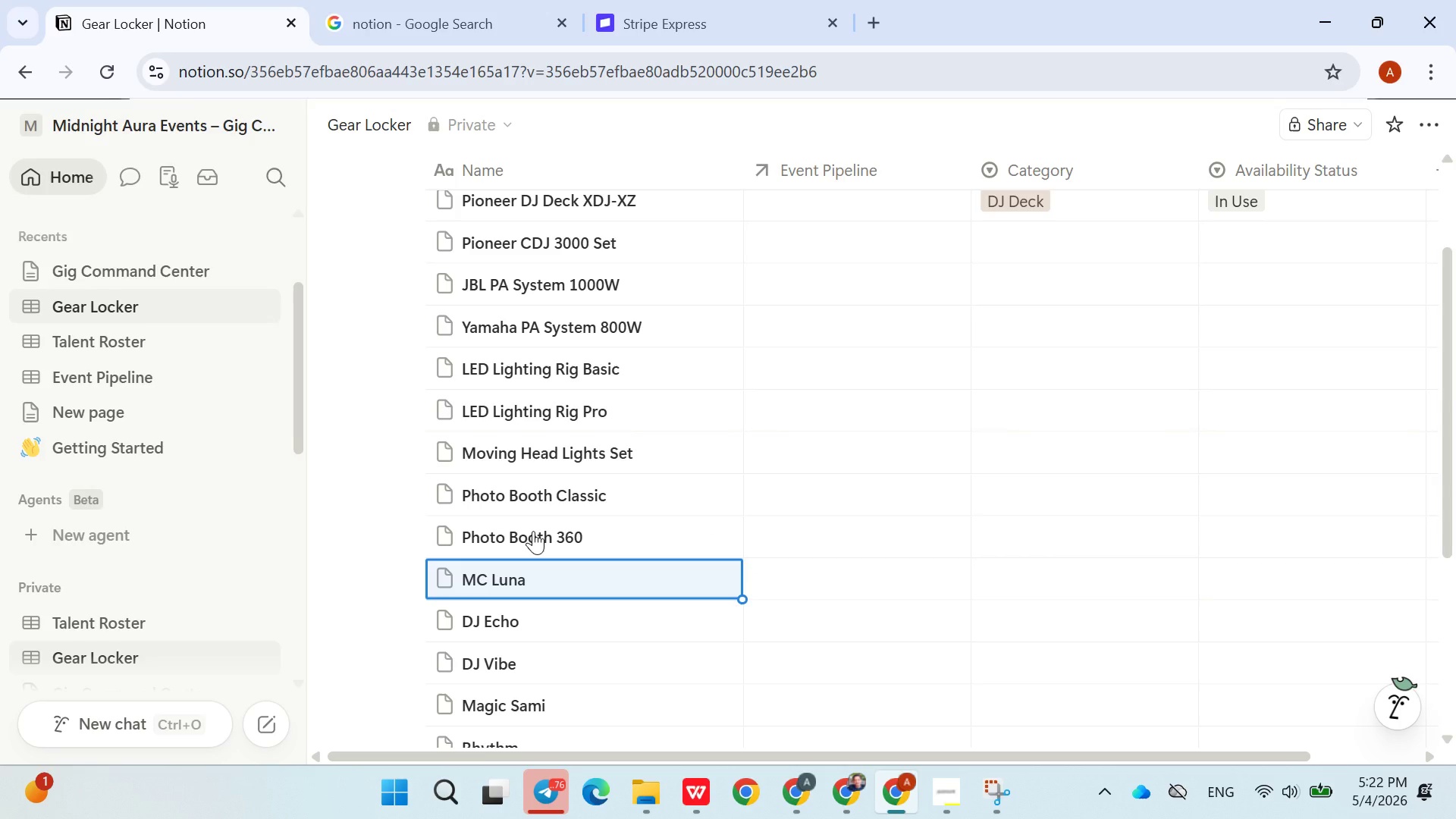 
 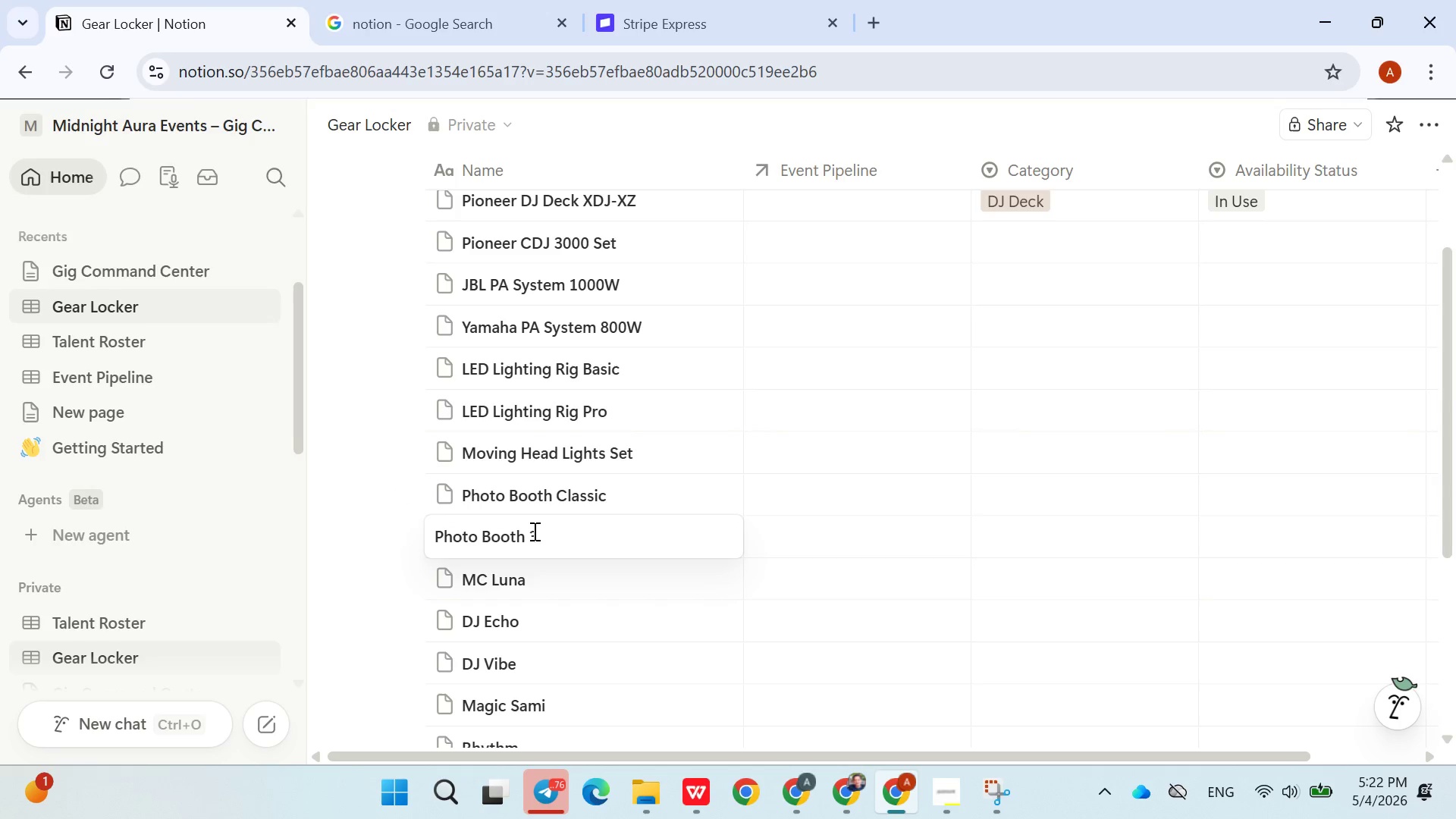 
key(Enter)
 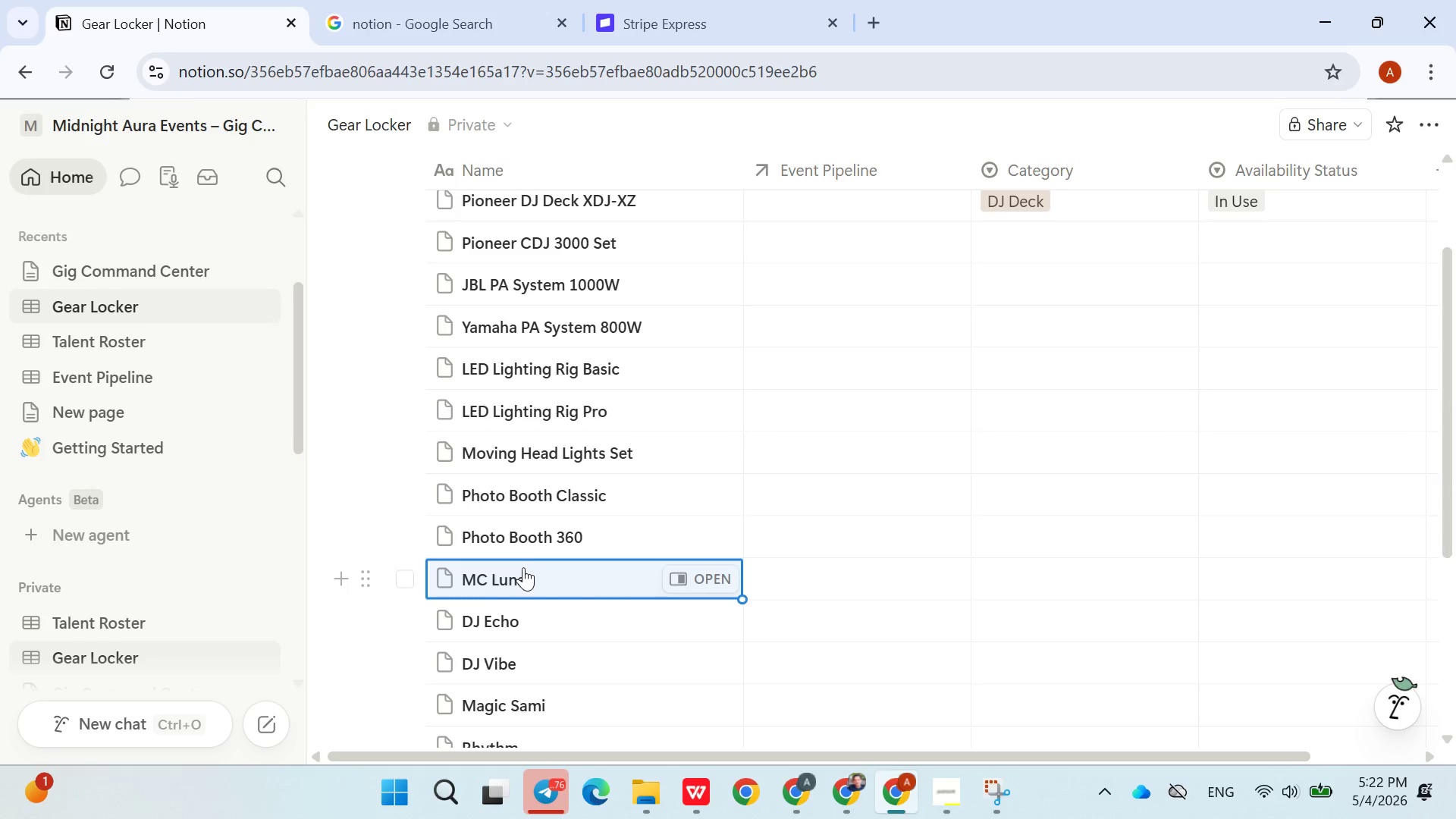 
double_click([523, 570])
 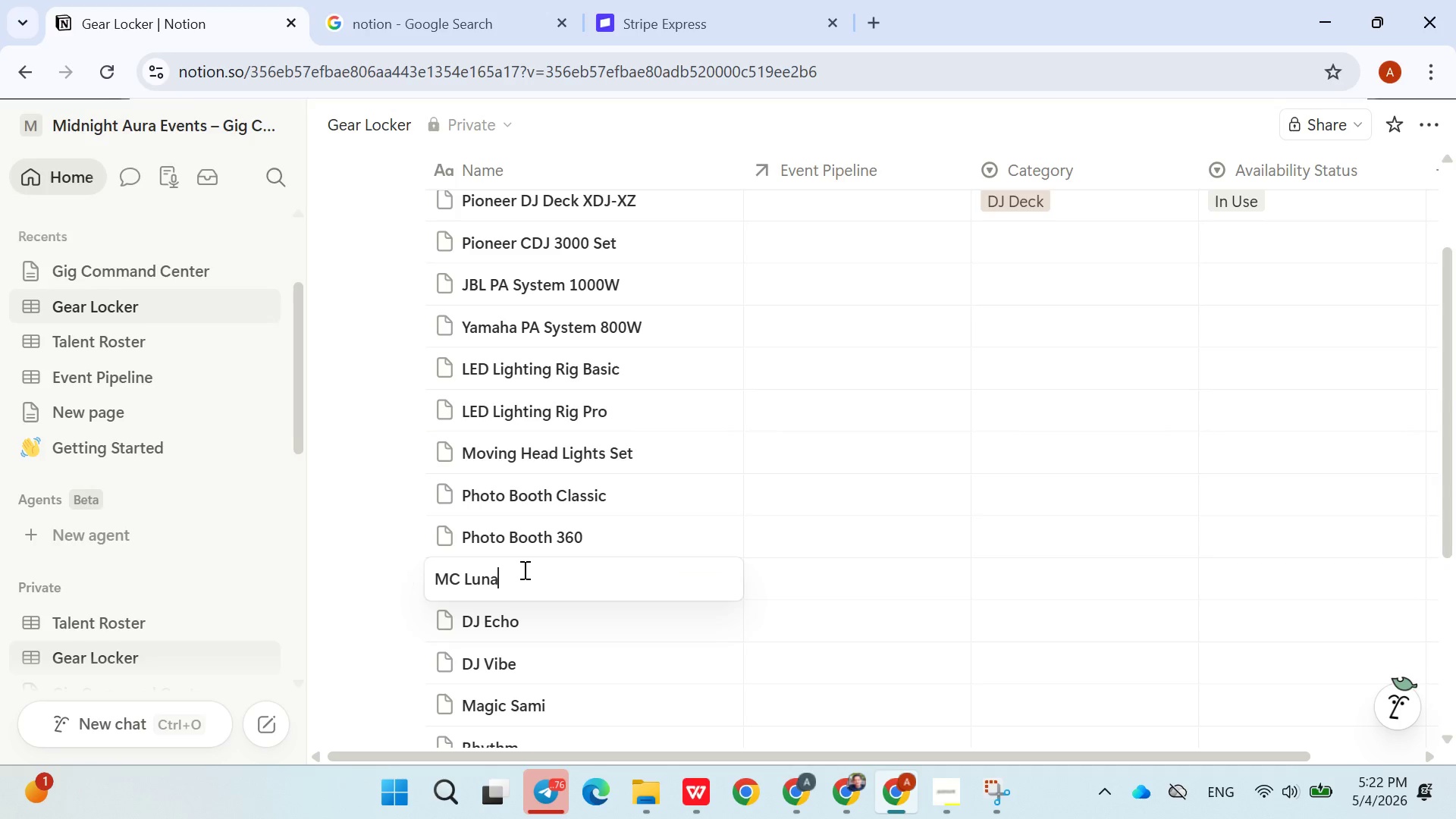 
triple_click([523, 570])
 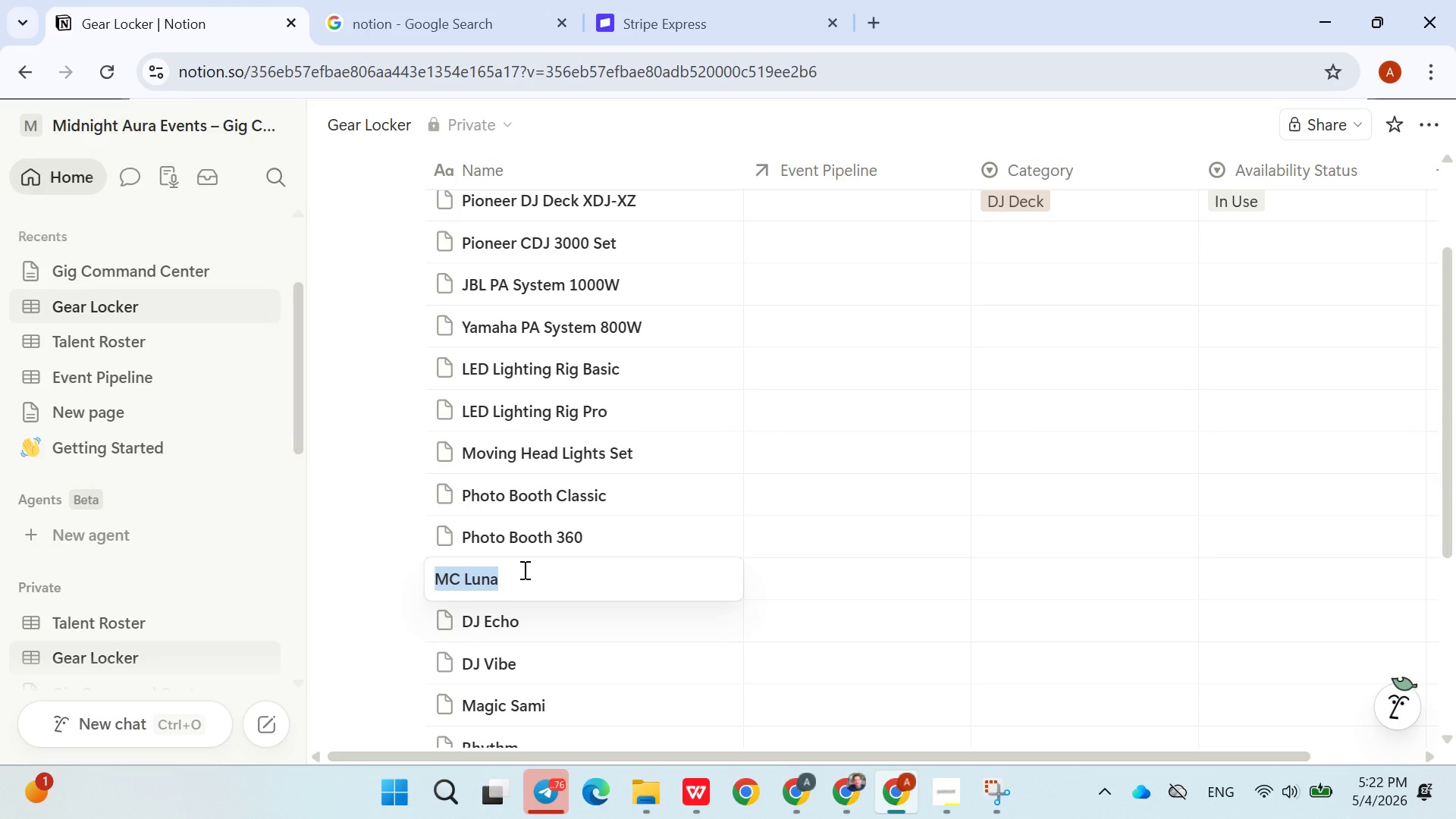 
type(Wireless Microphone Set)
 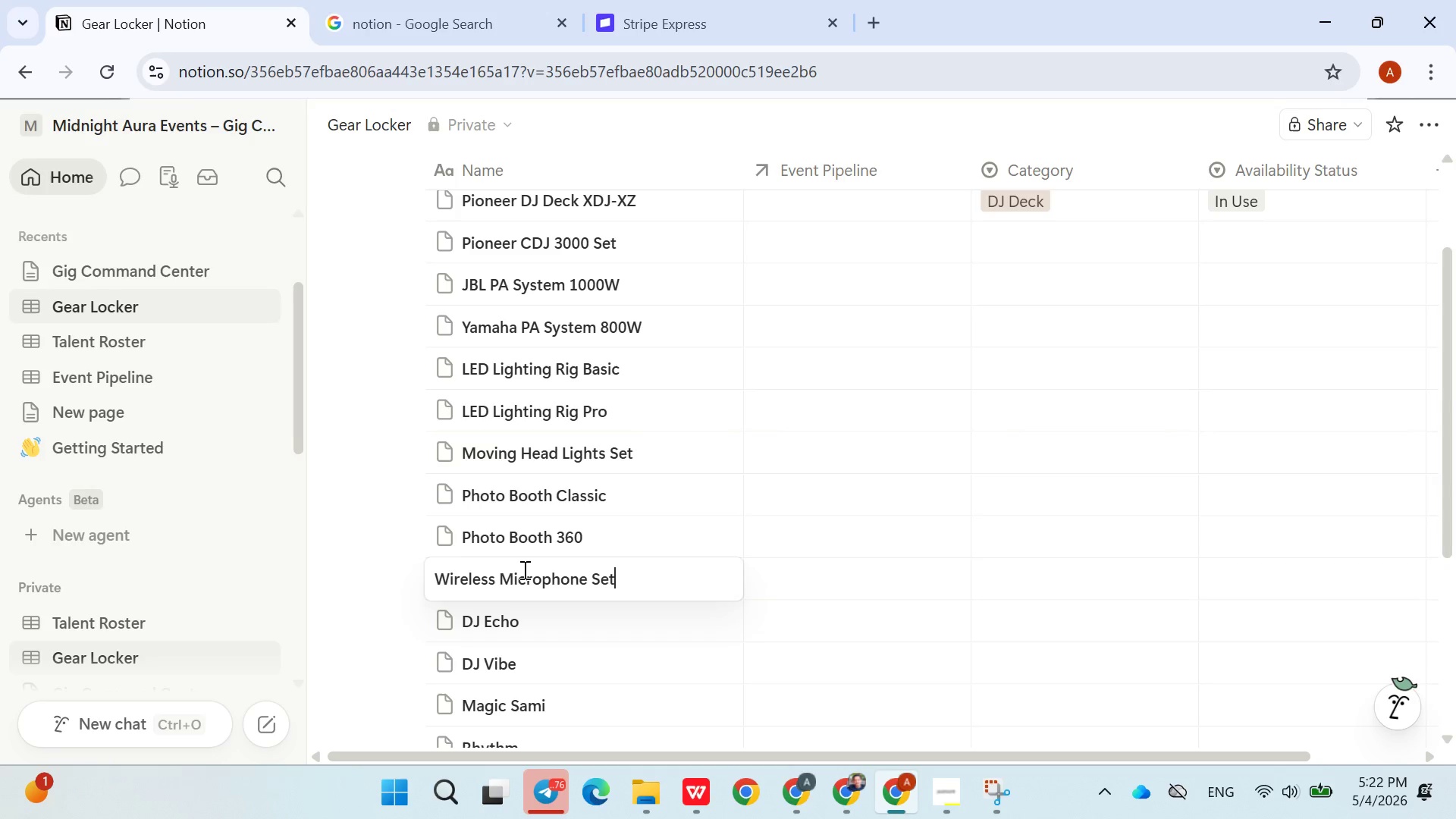 
key(Enter)
 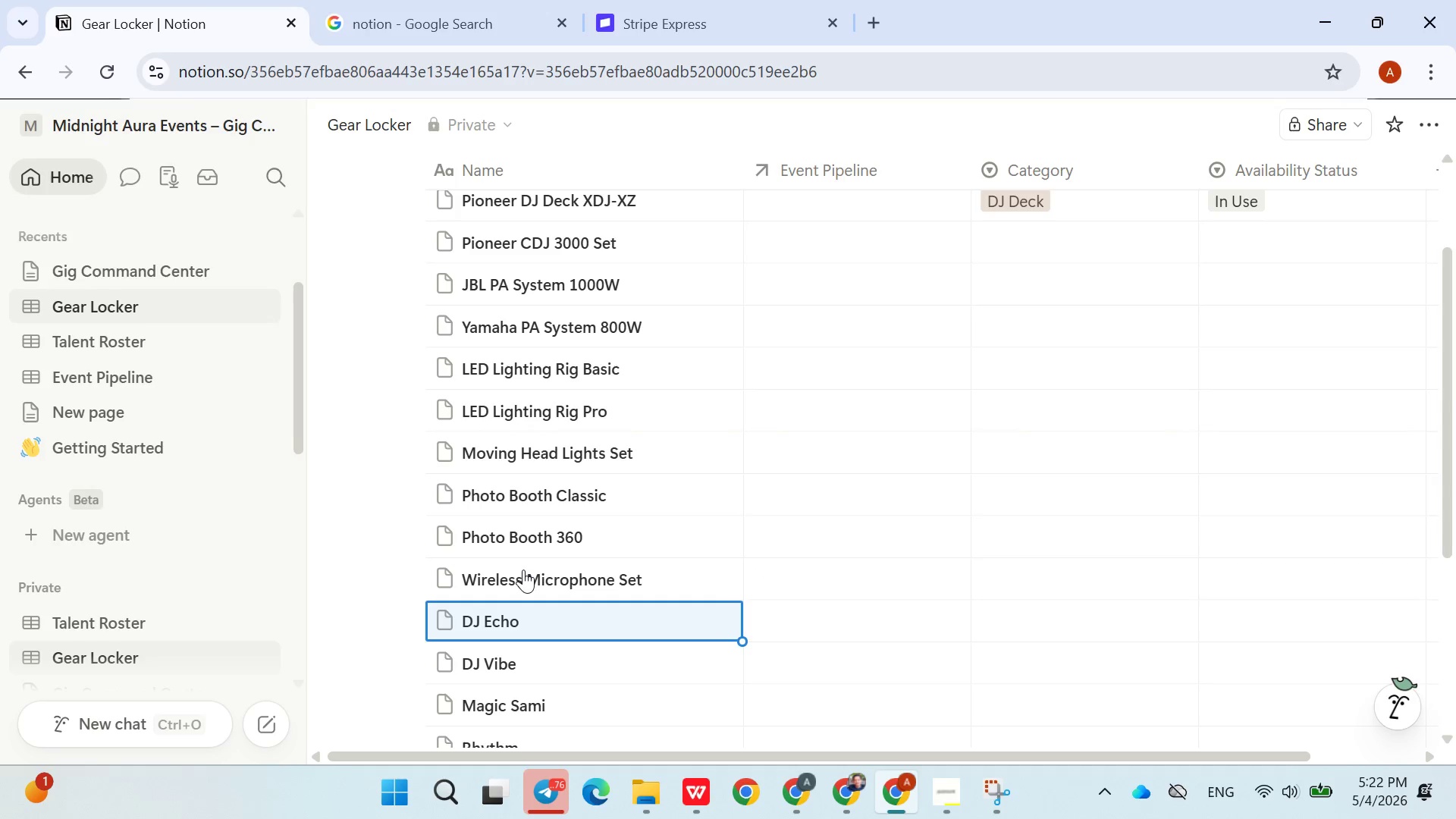 
left_click([662, 567])
 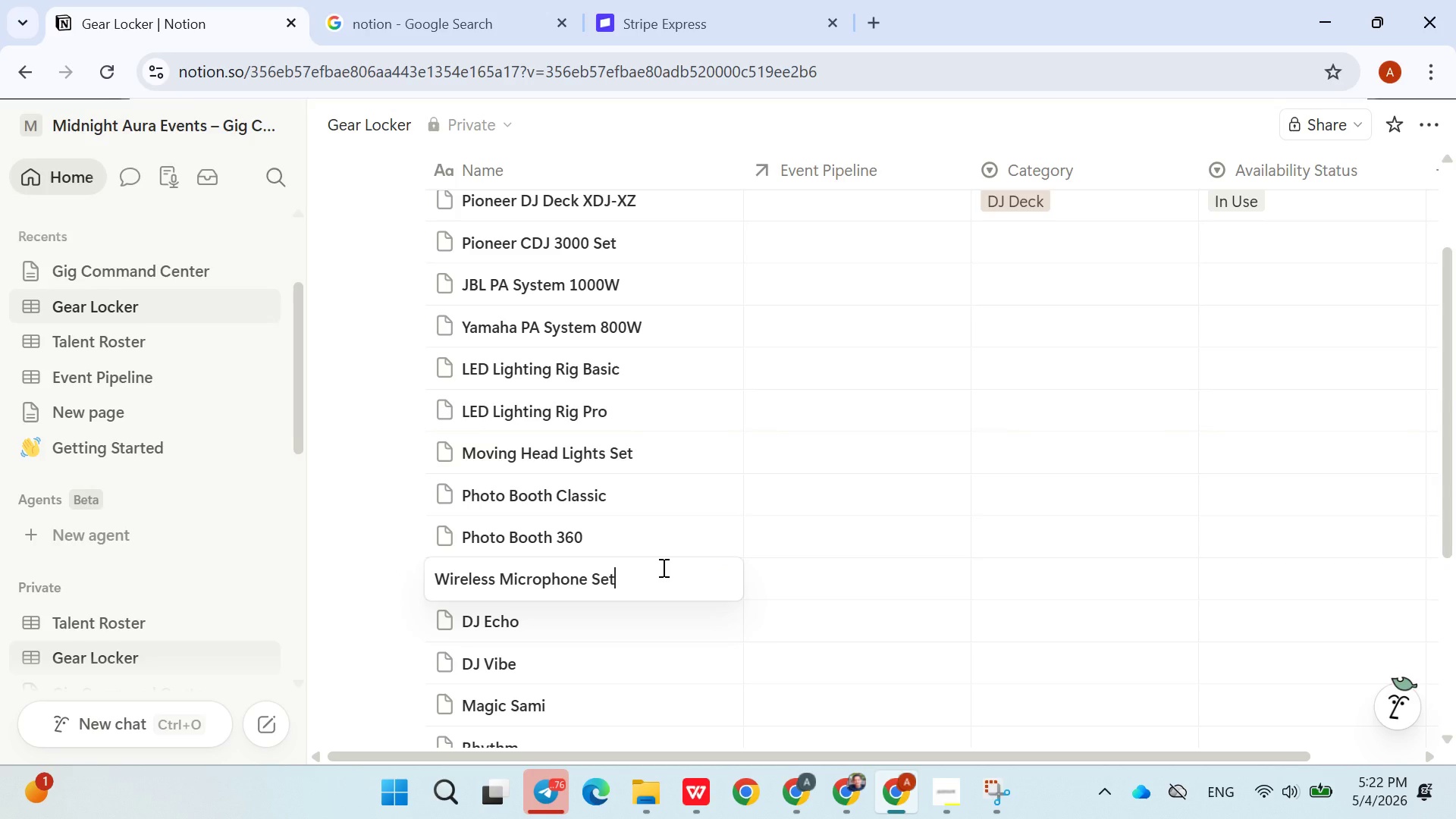 
type( ())
 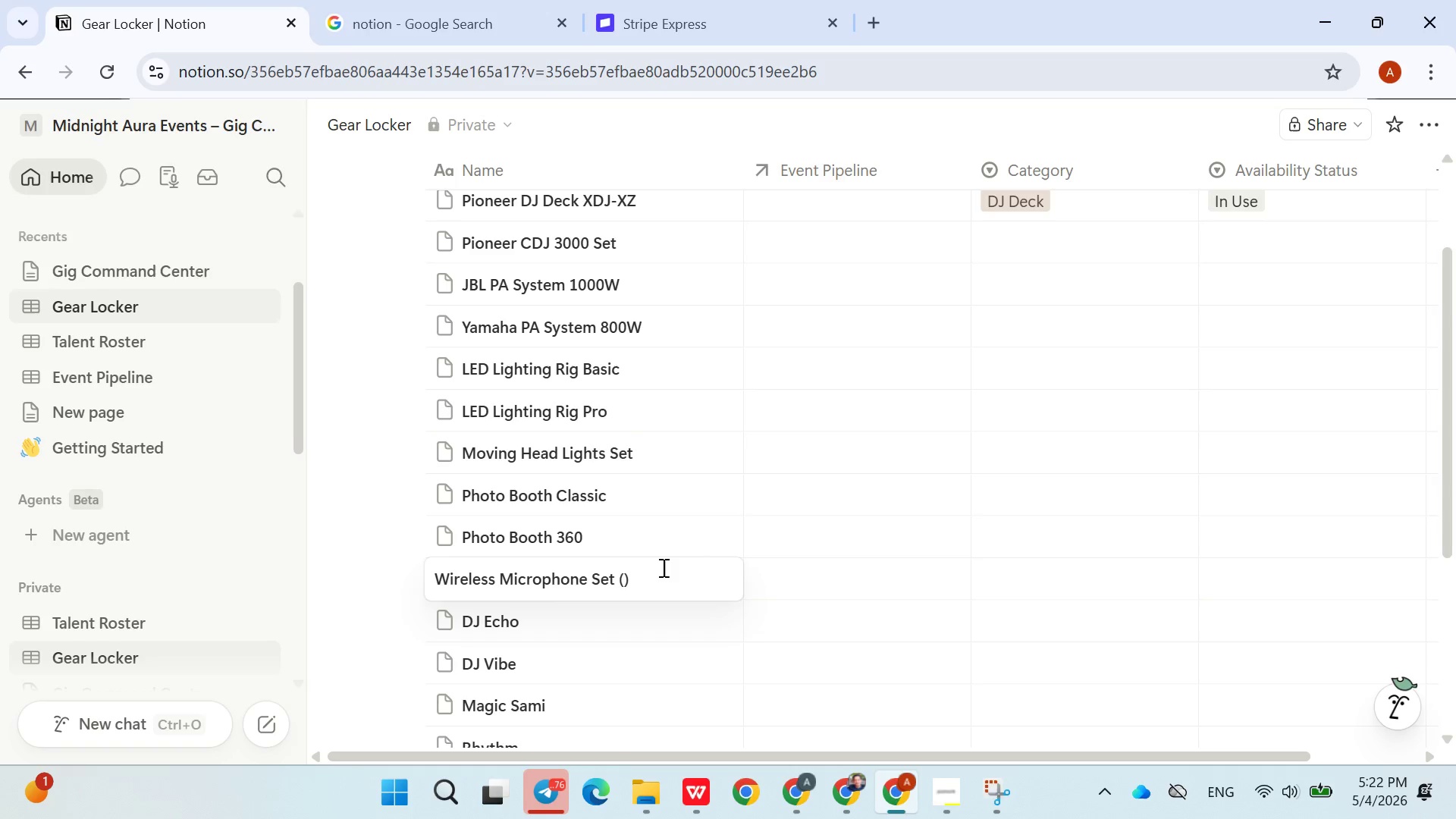 
key(ArrowLeft)
 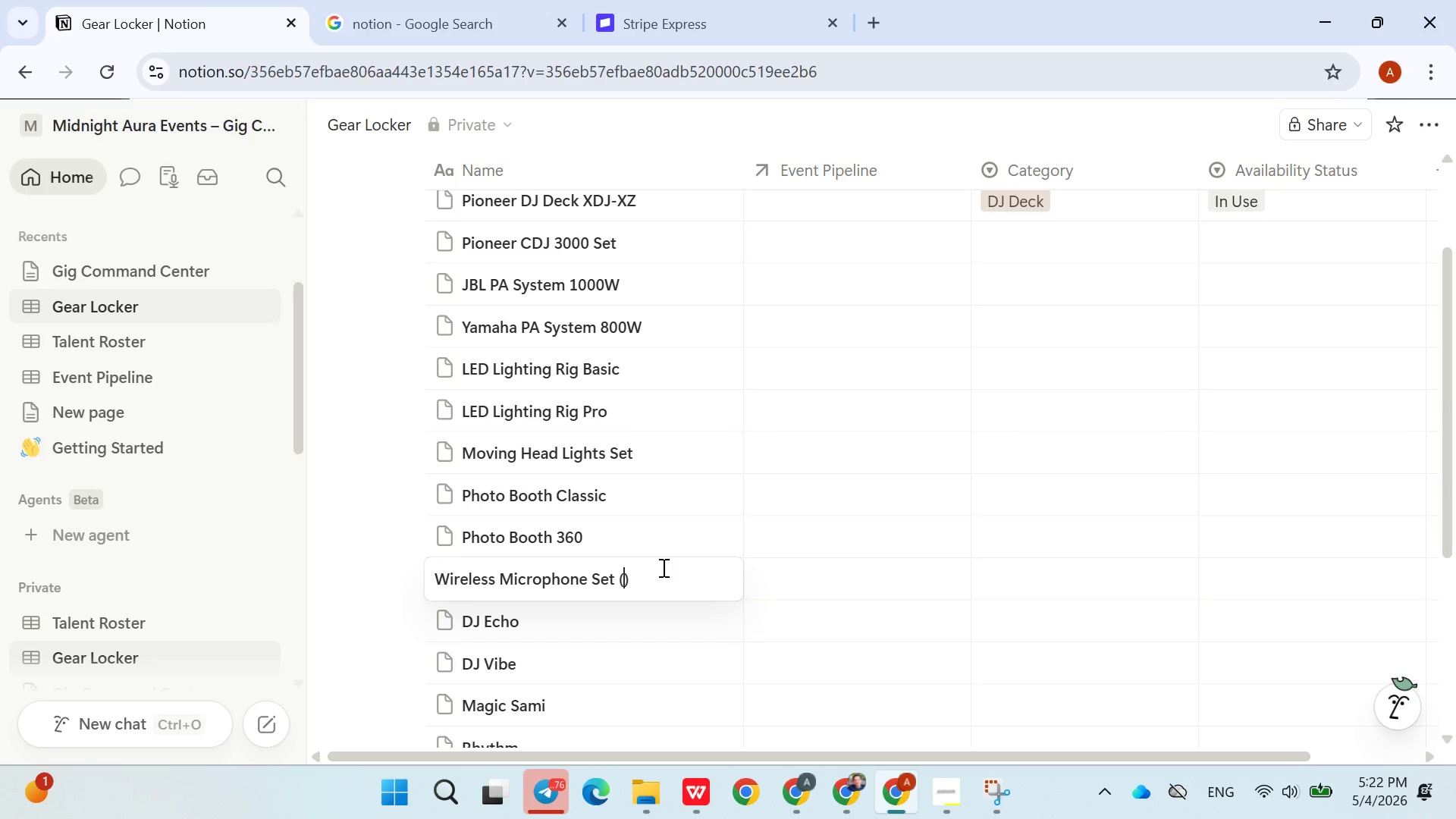 
hold_key(key=ShiftLeft, duration=0.61)
 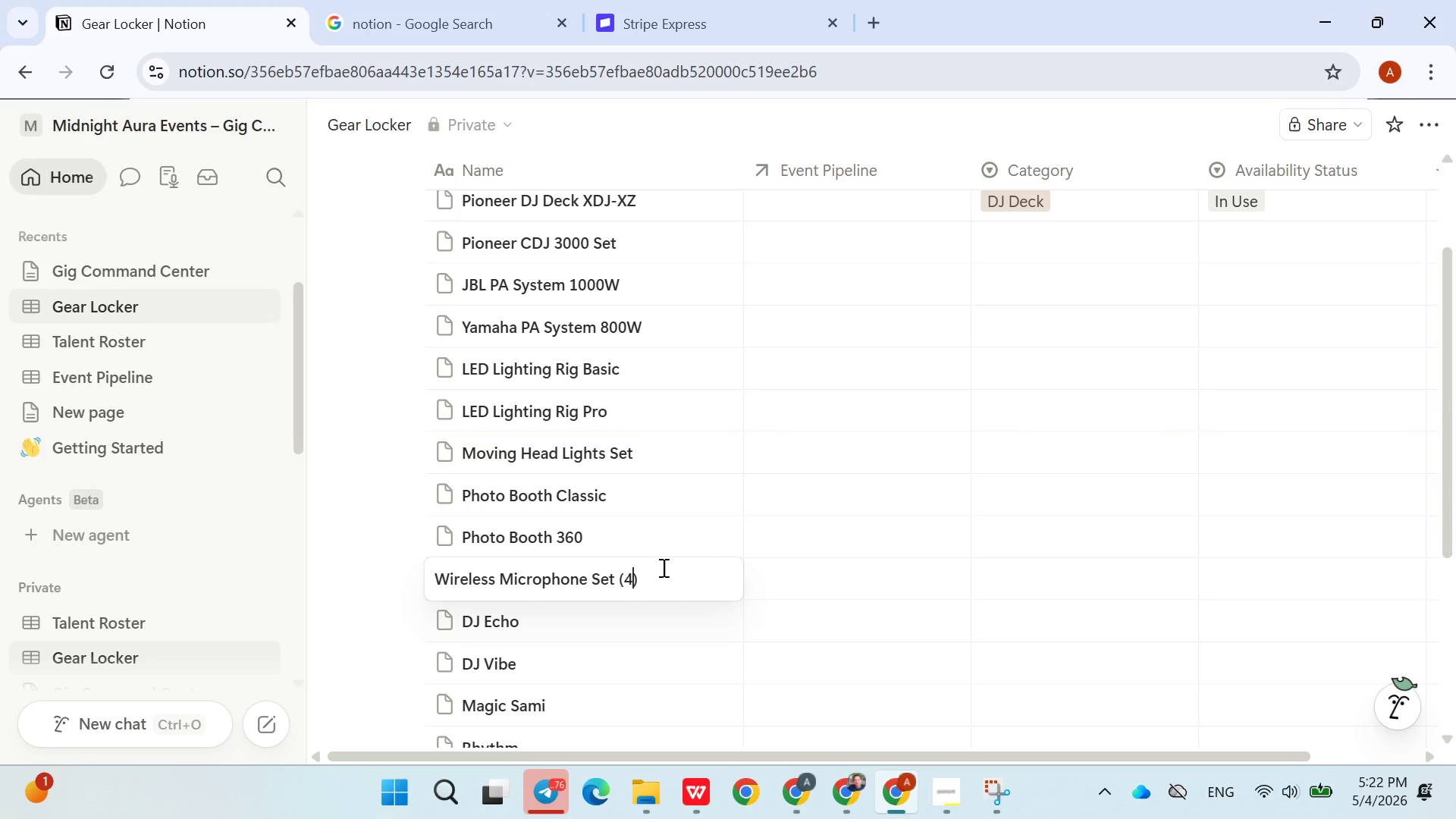 
key(4)
 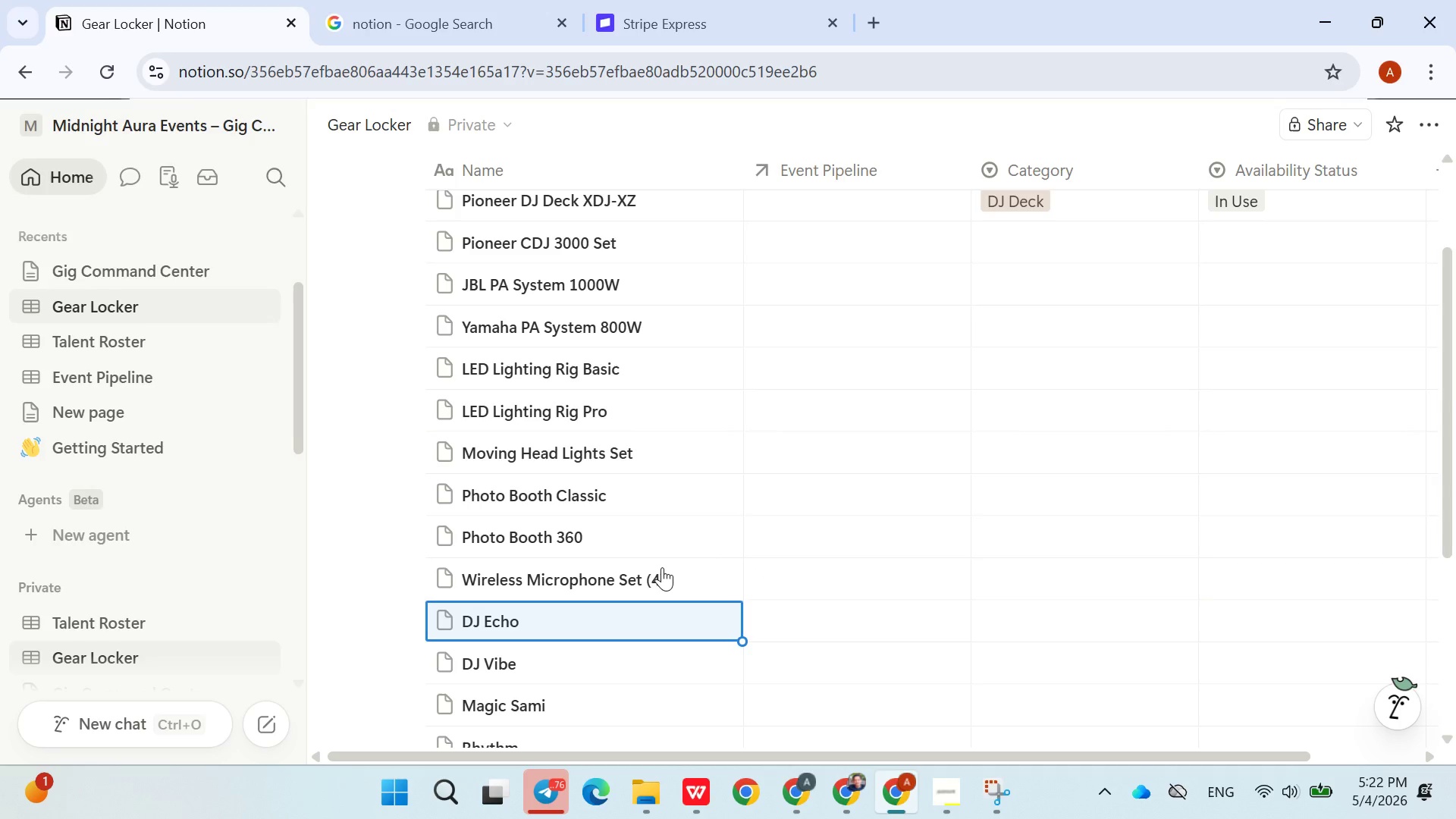 
key(Enter)
 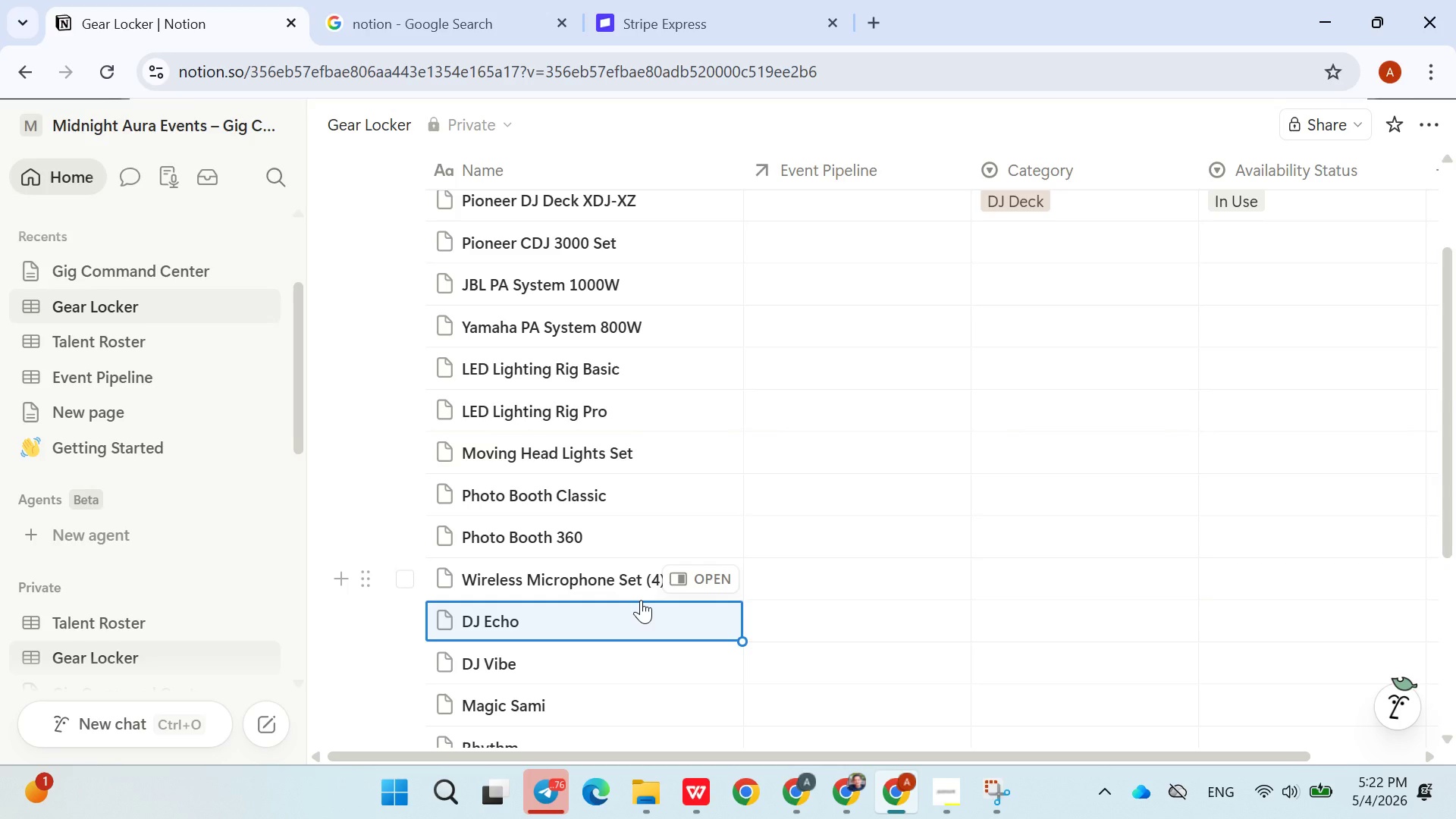 
double_click([620, 607])
 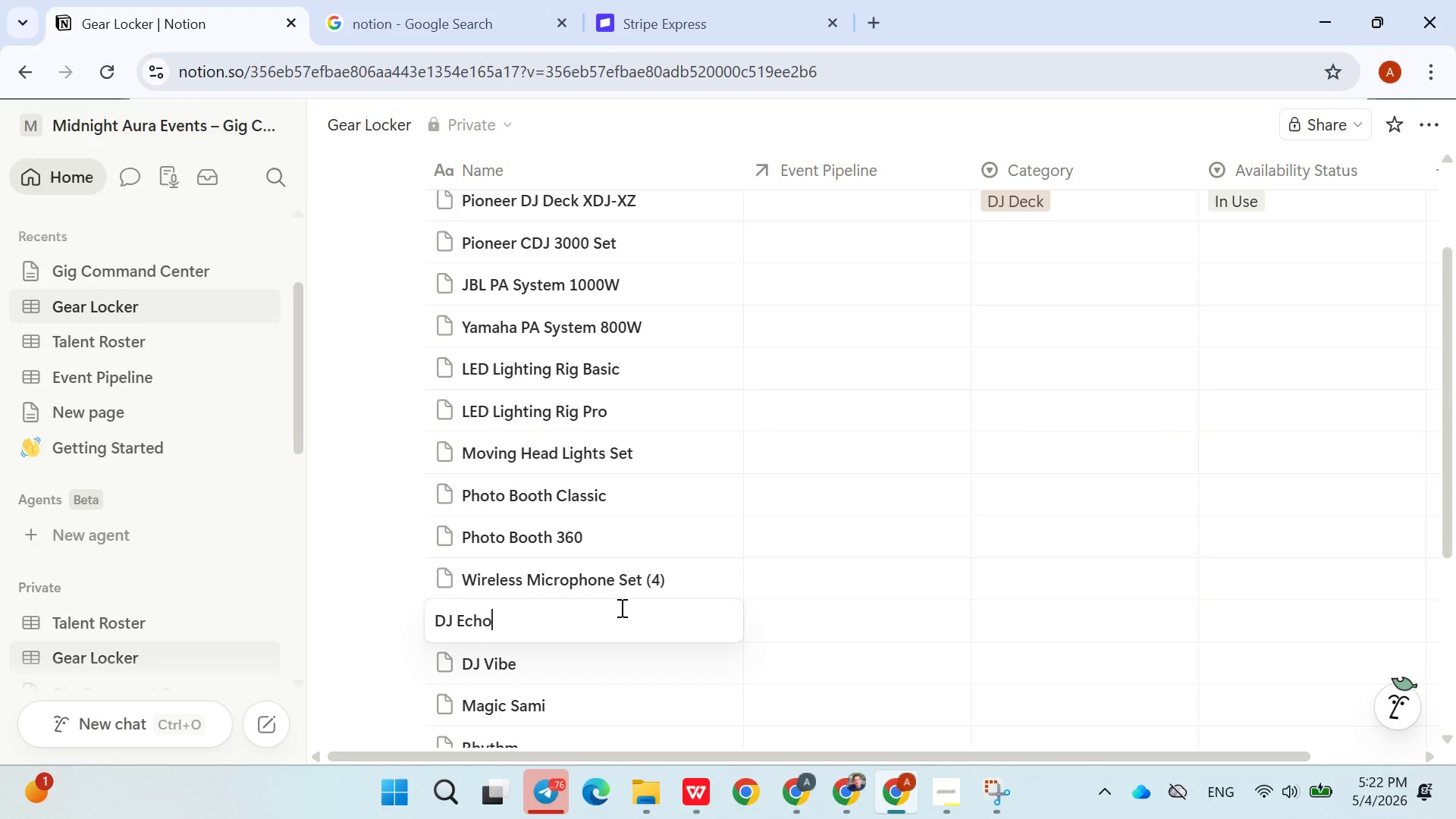 
triple_click([620, 607])
 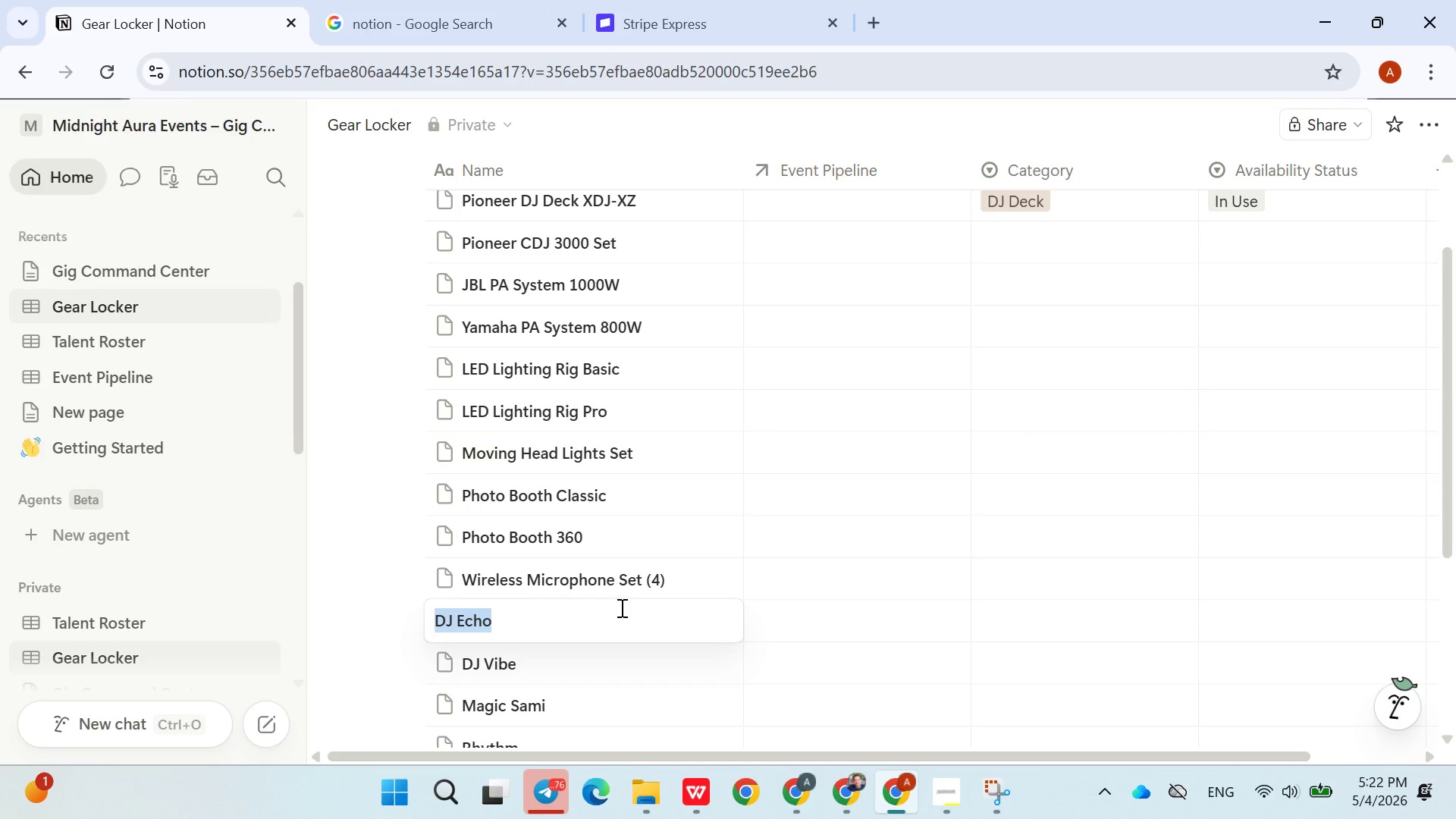 
type(Mixer)
 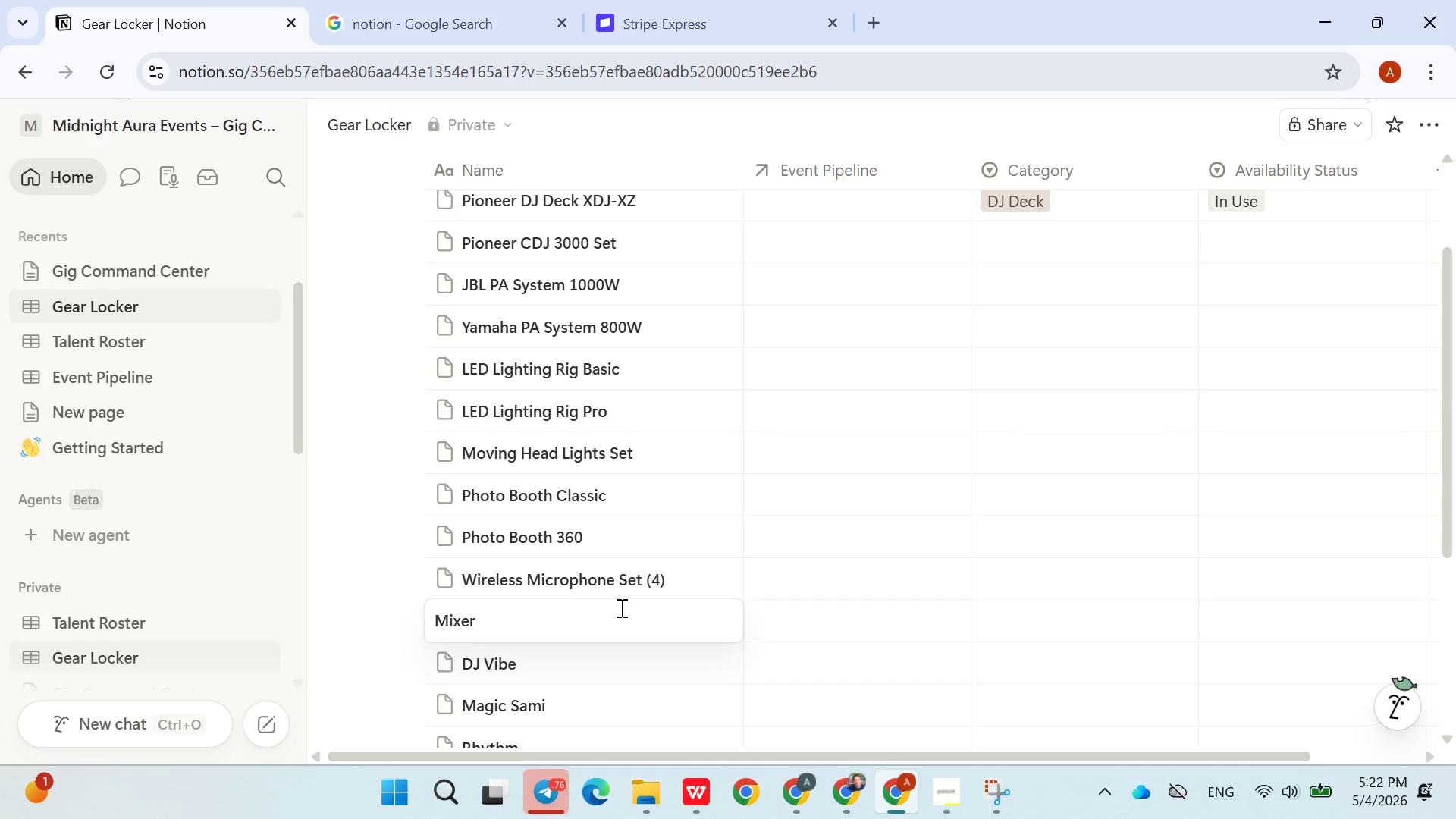 
wait(8.06)
 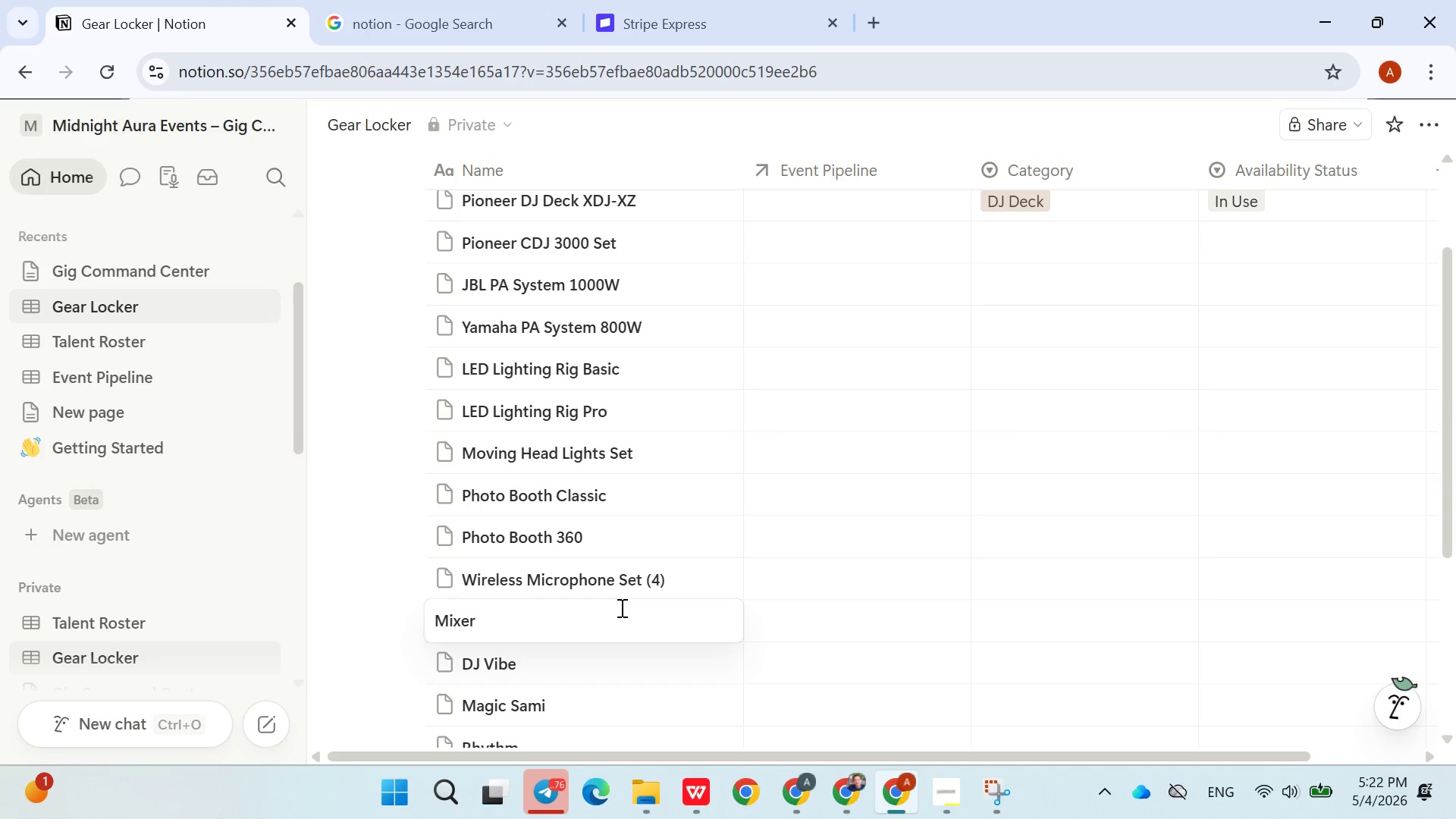 
type(Console Be)
 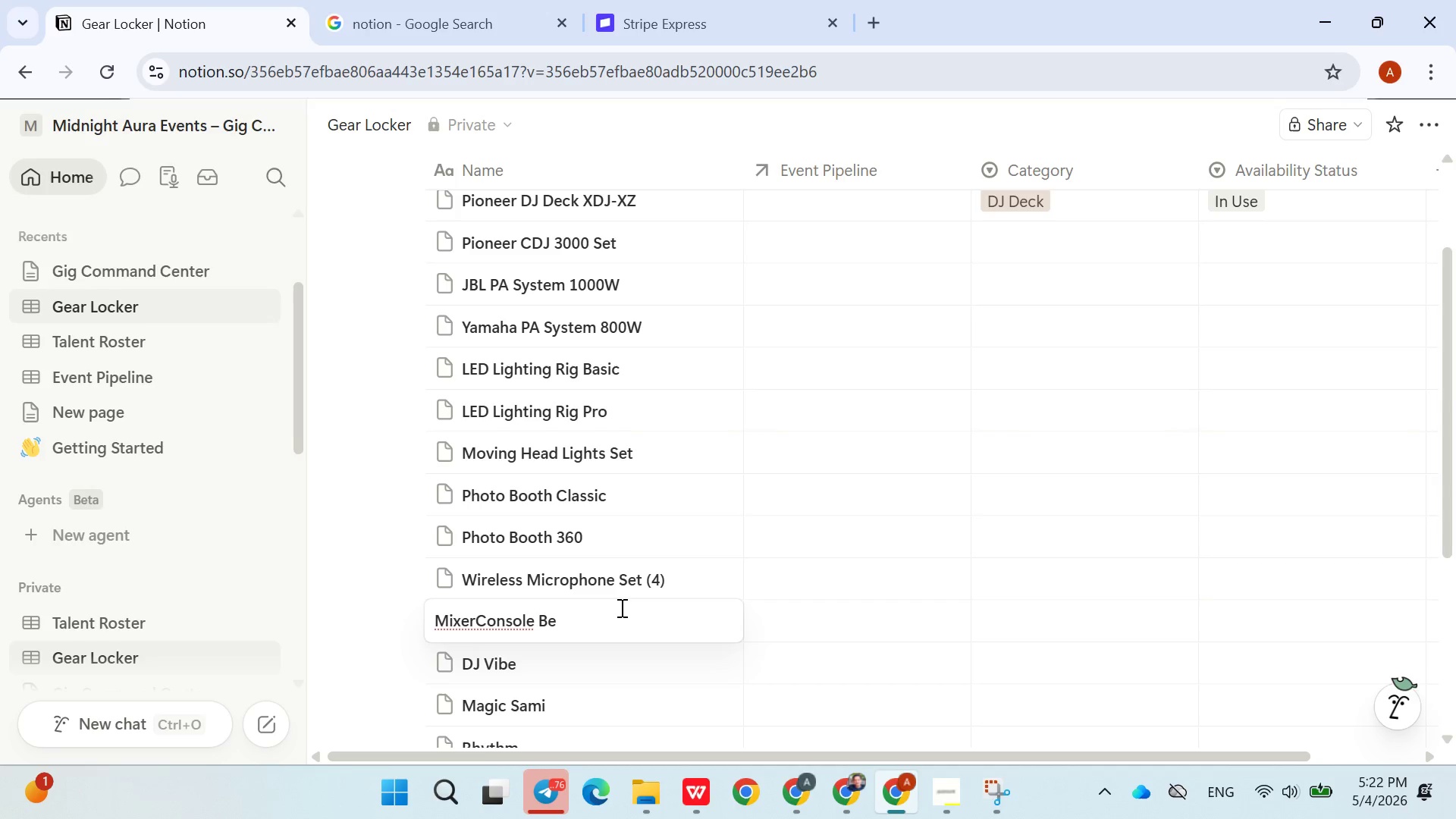 
type(hringer X32)
 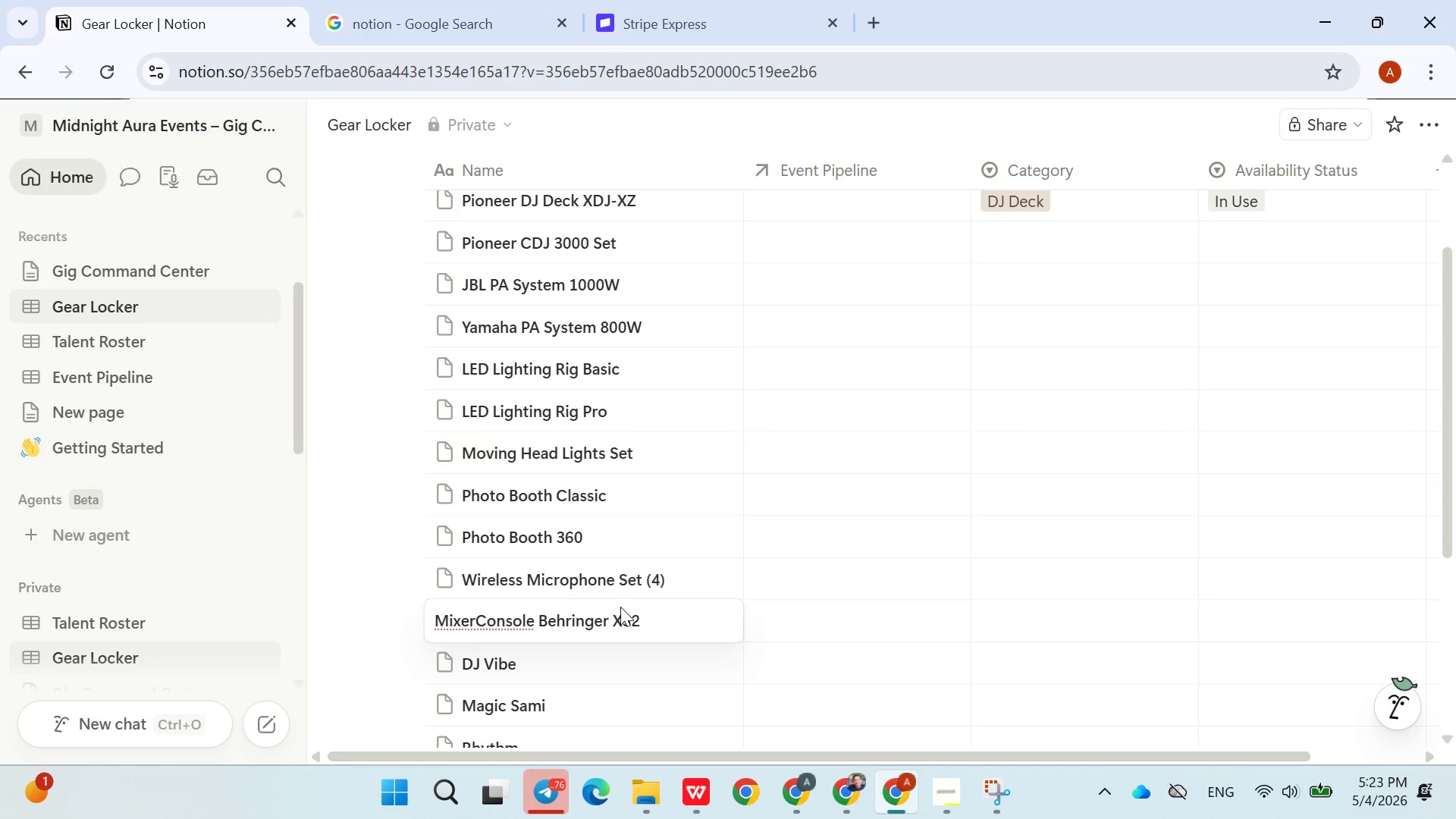 
key(Enter)
 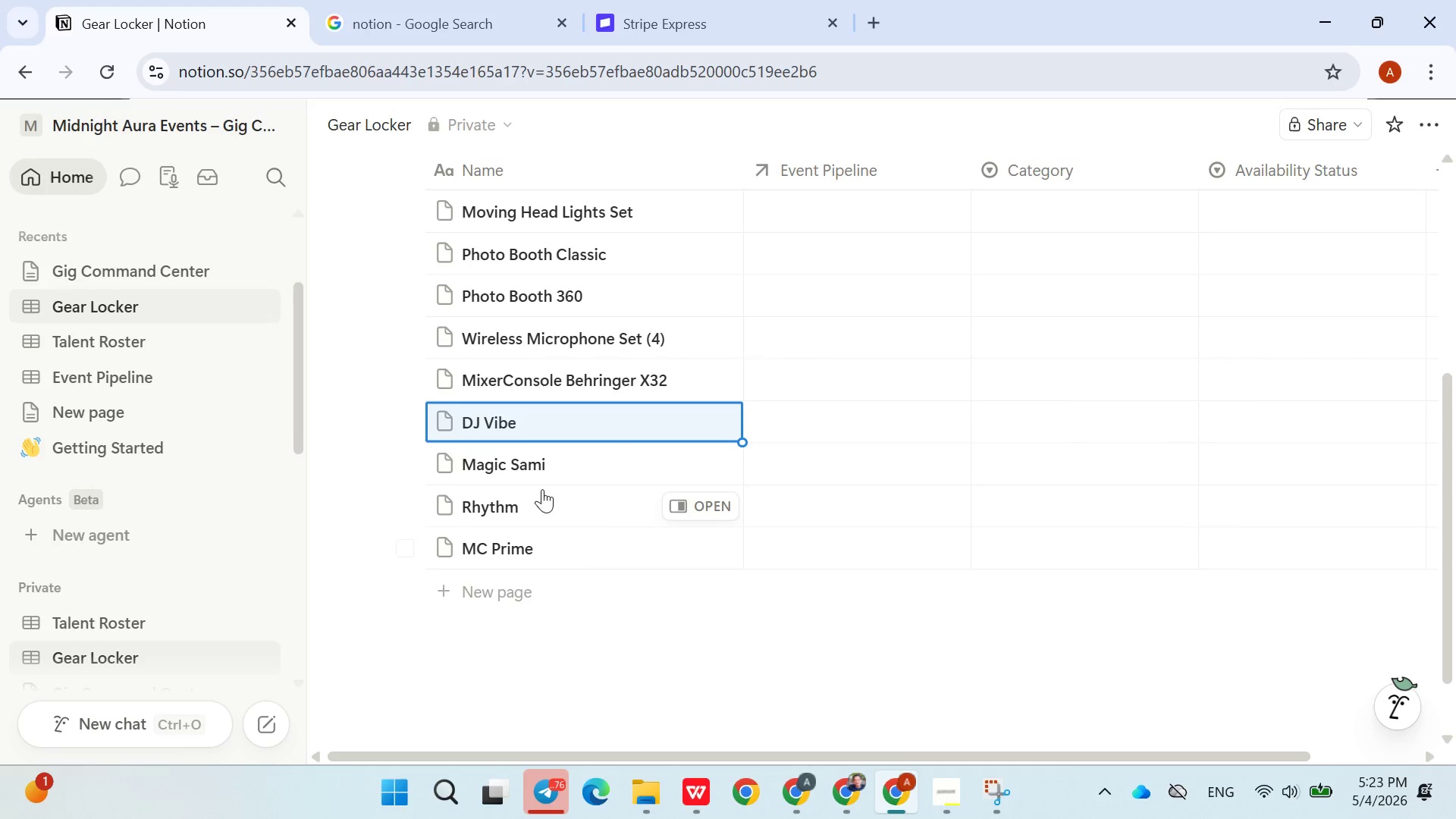 
double_click([551, 422])
 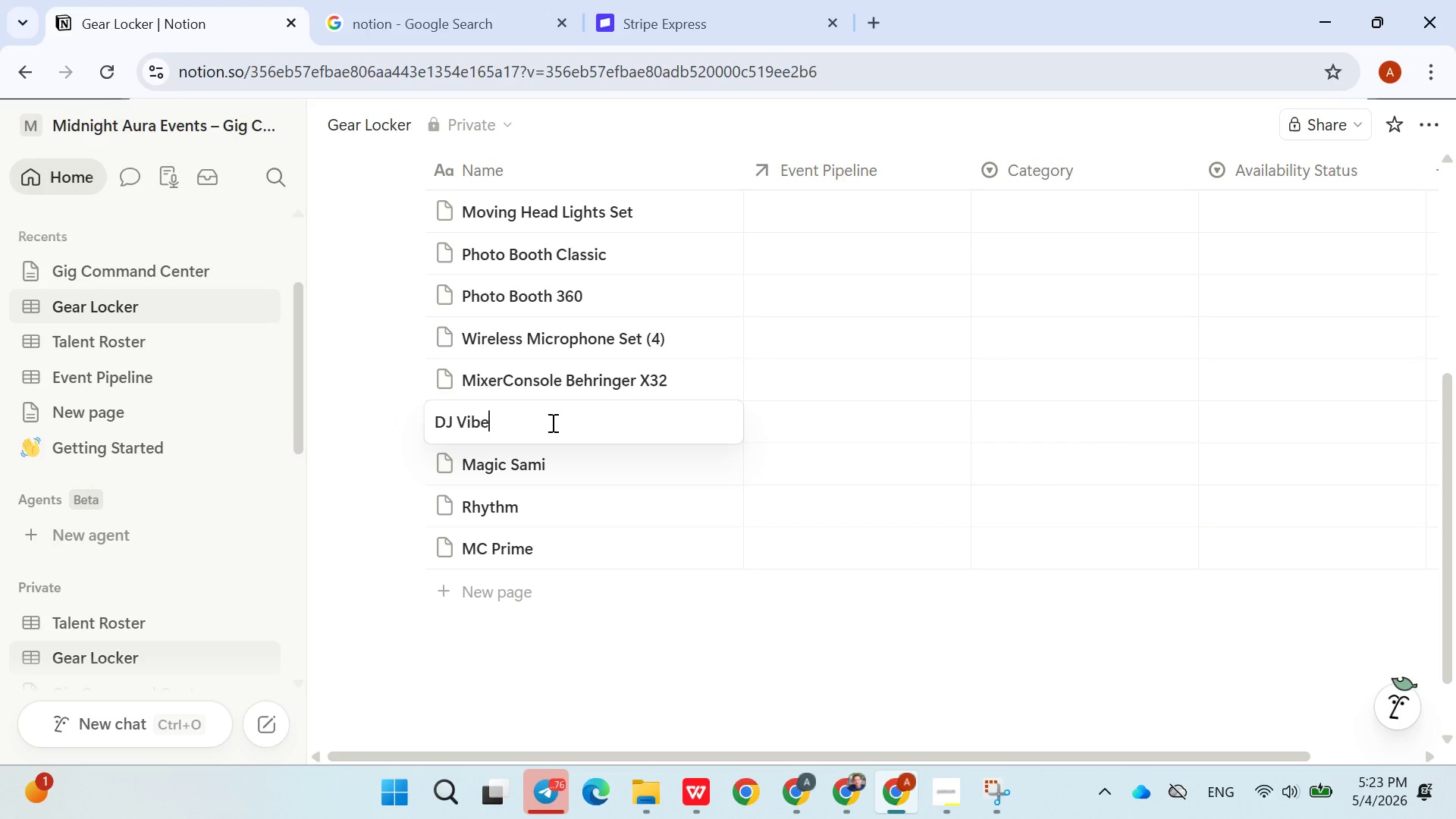 
triple_click([551, 422])
 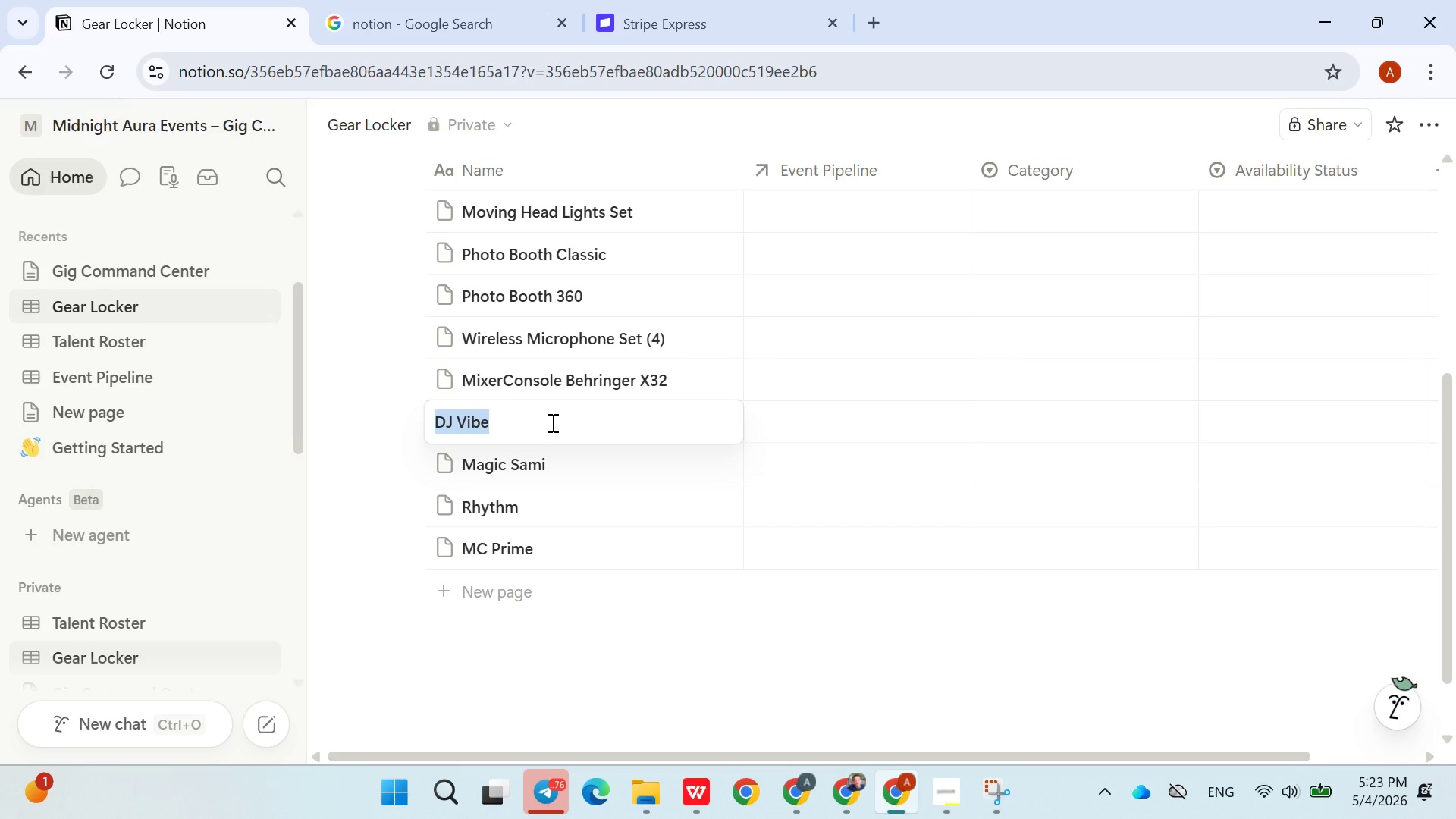 
type(Subwoo)
 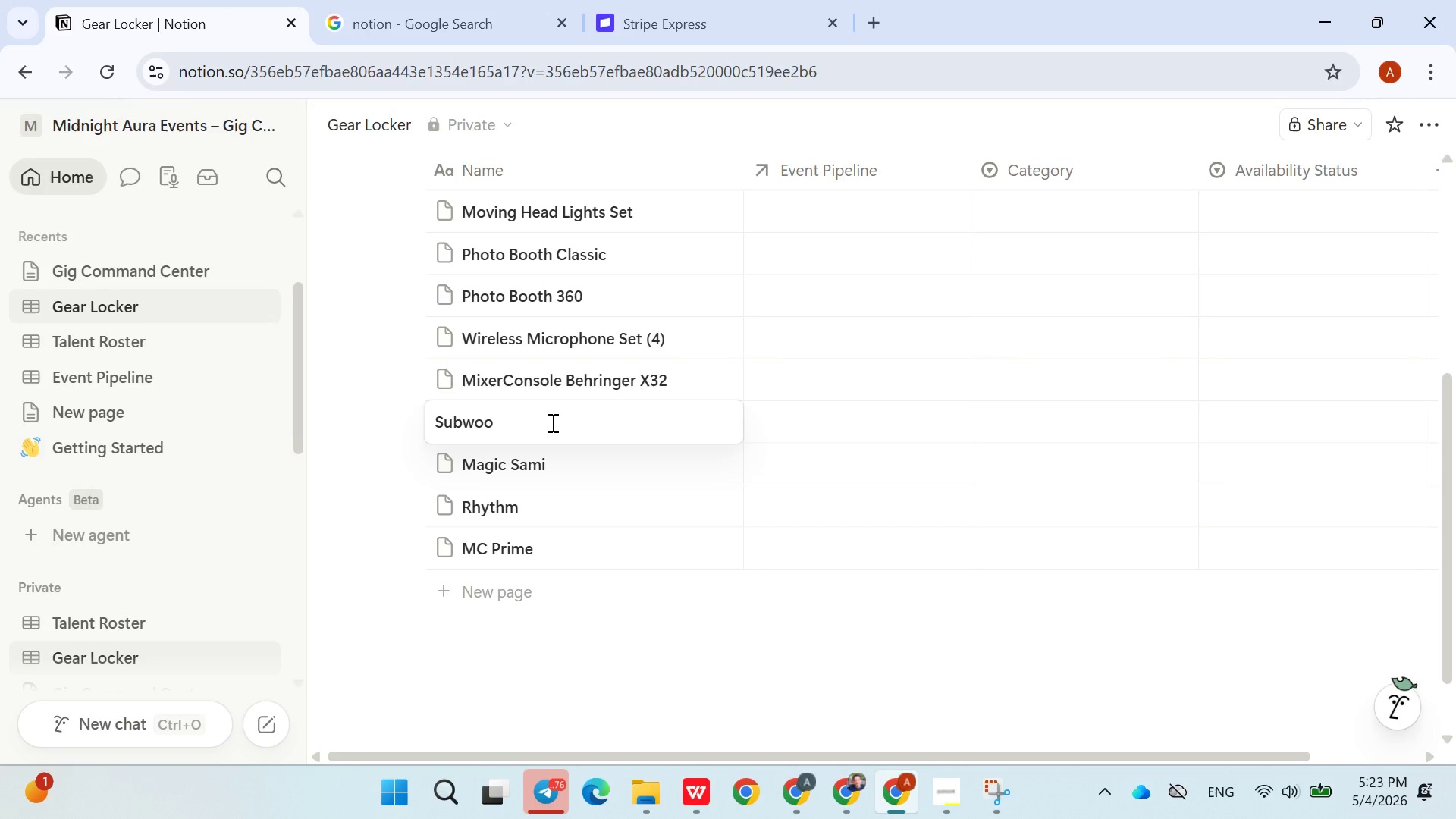 
type(fer Bass Unit)
 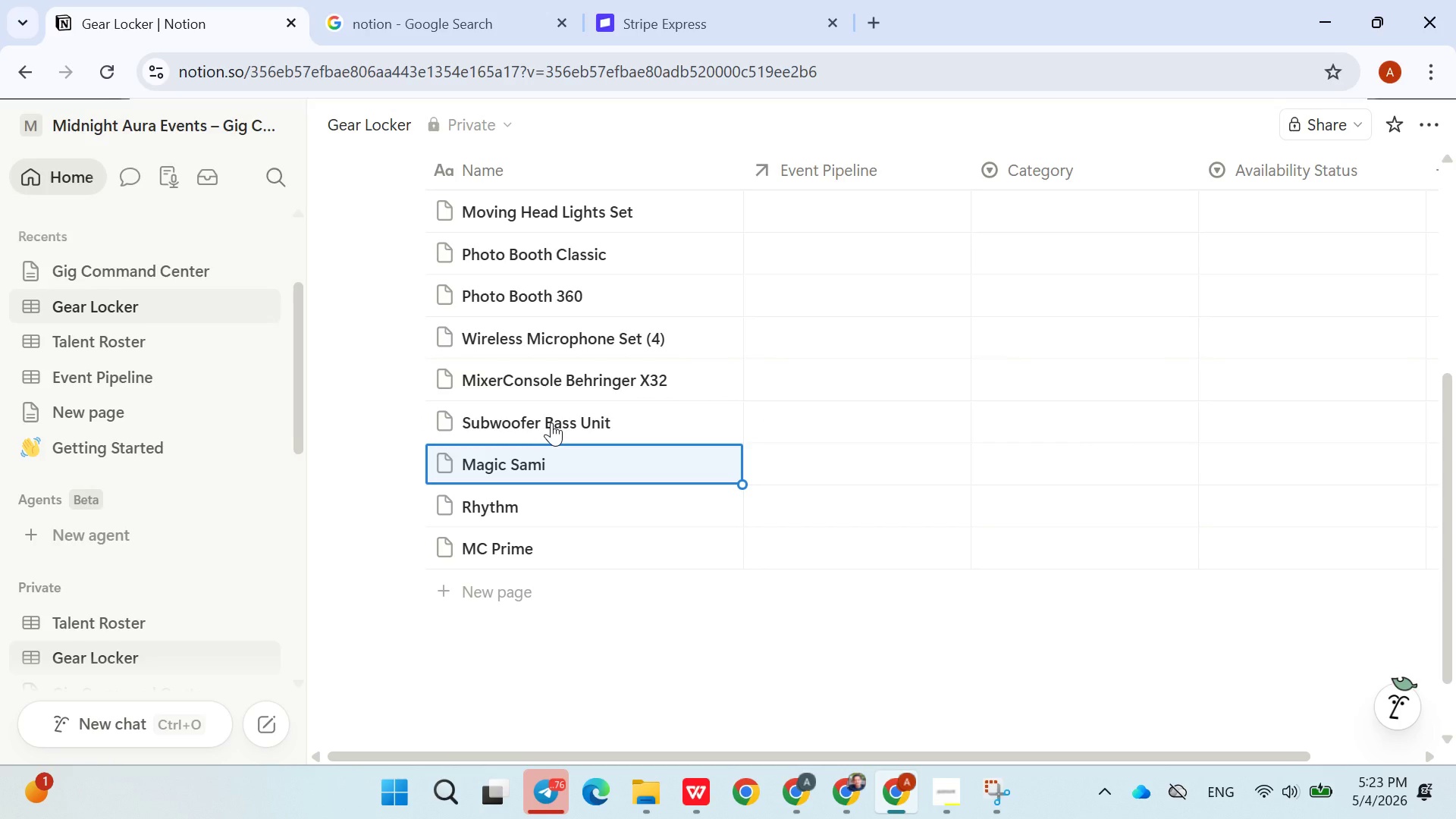 
 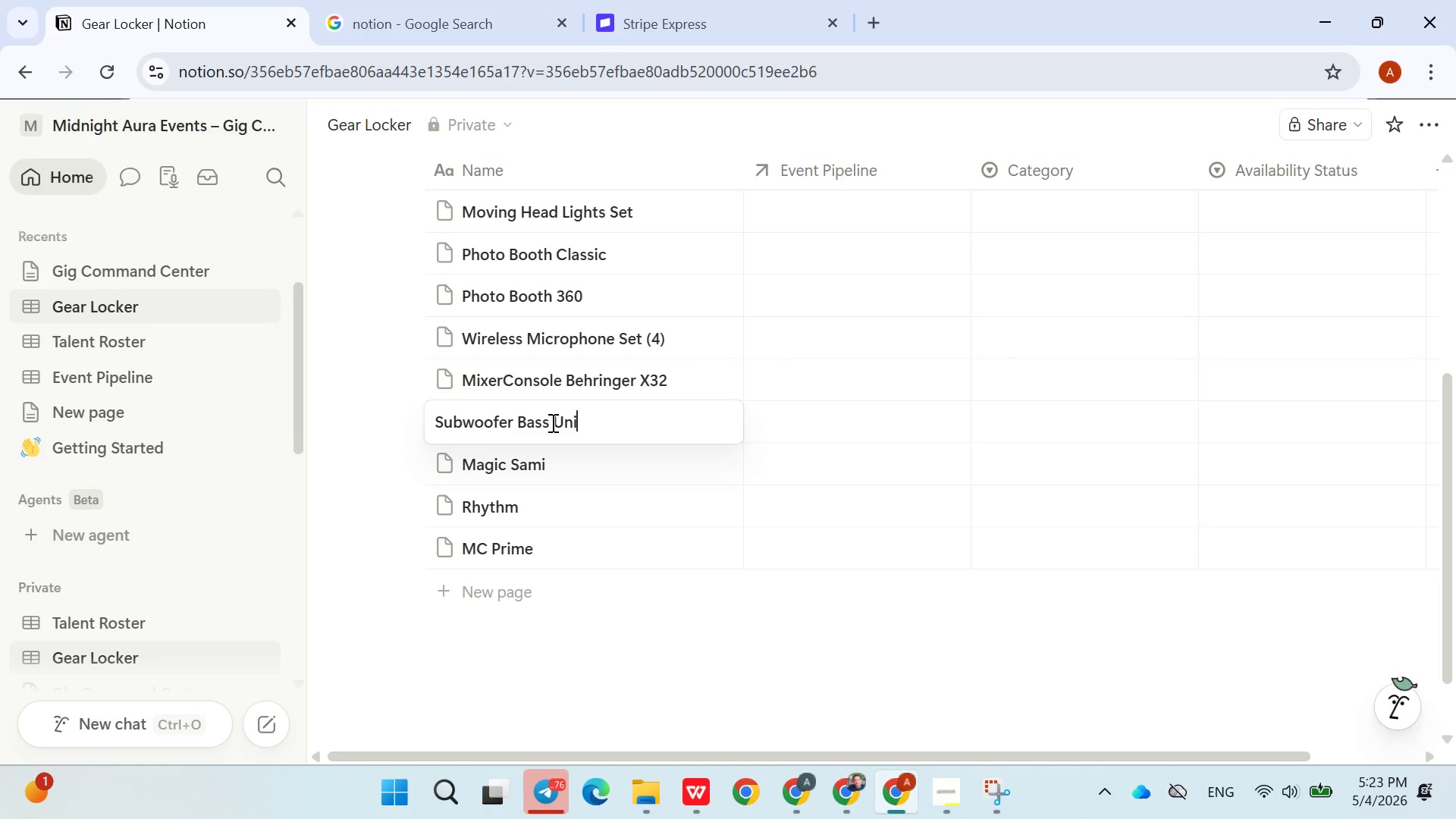 
key(Enter)
 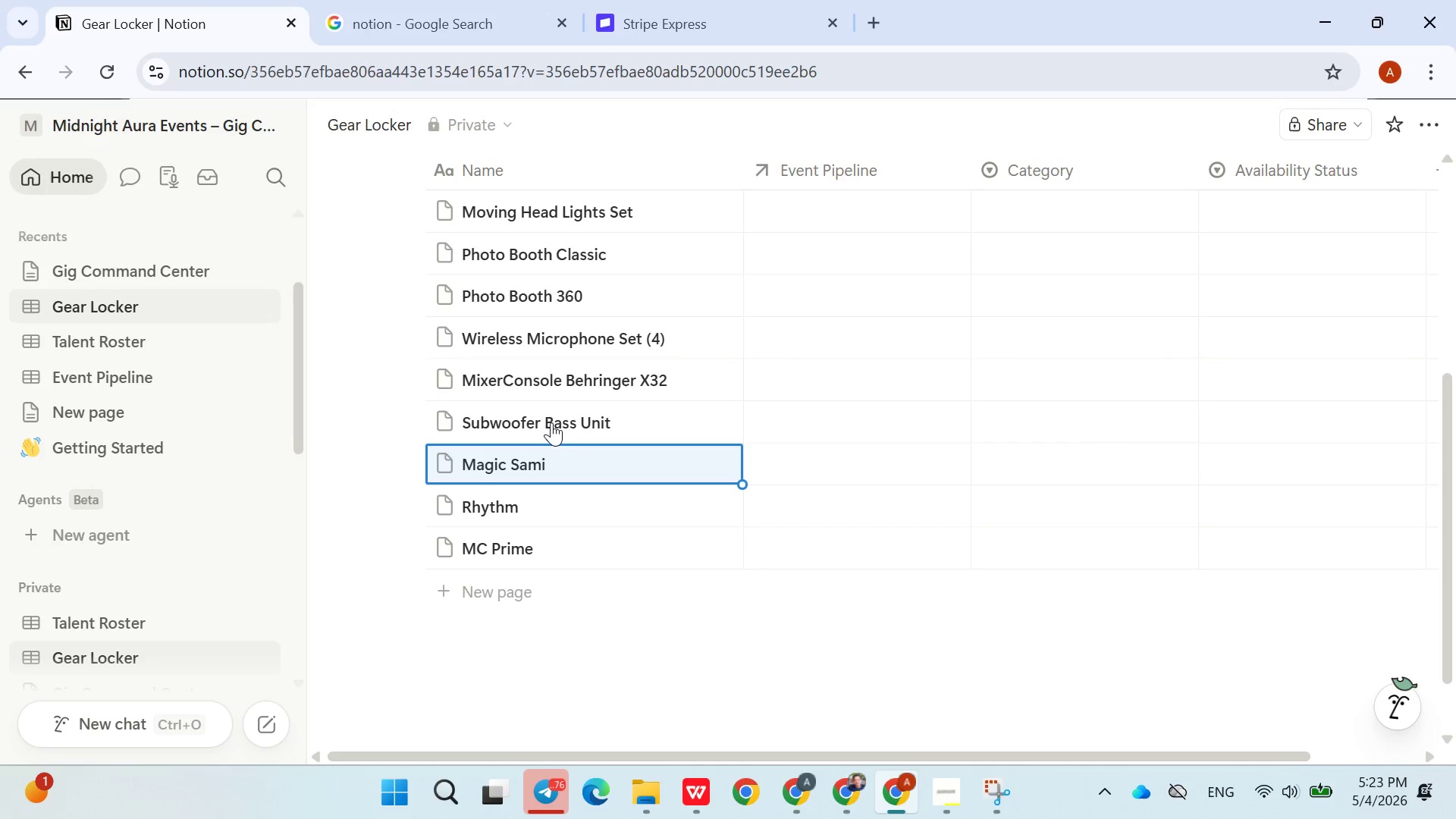 
type(Stage Monitor Speakers)
 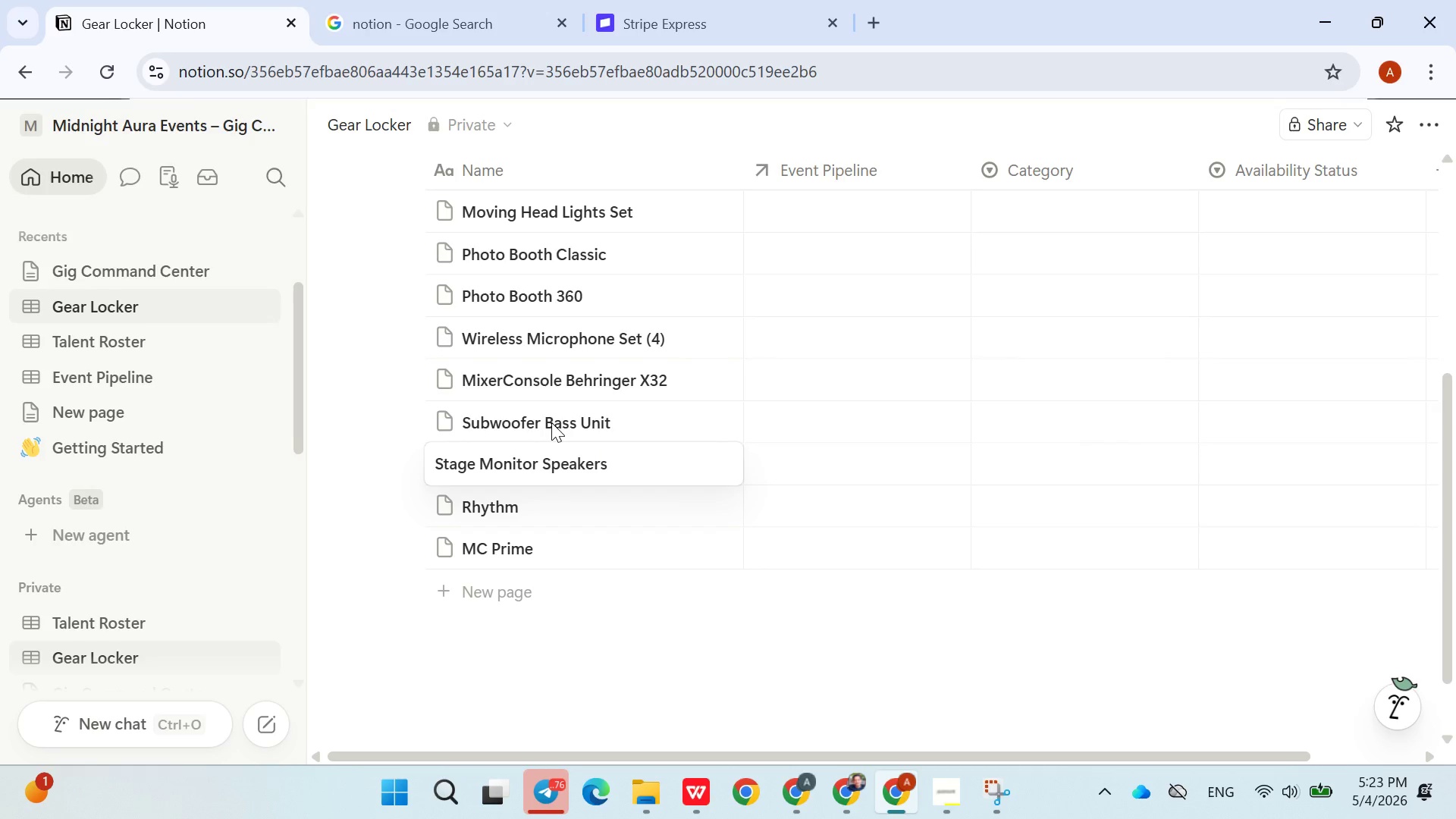 
key(Enter)
 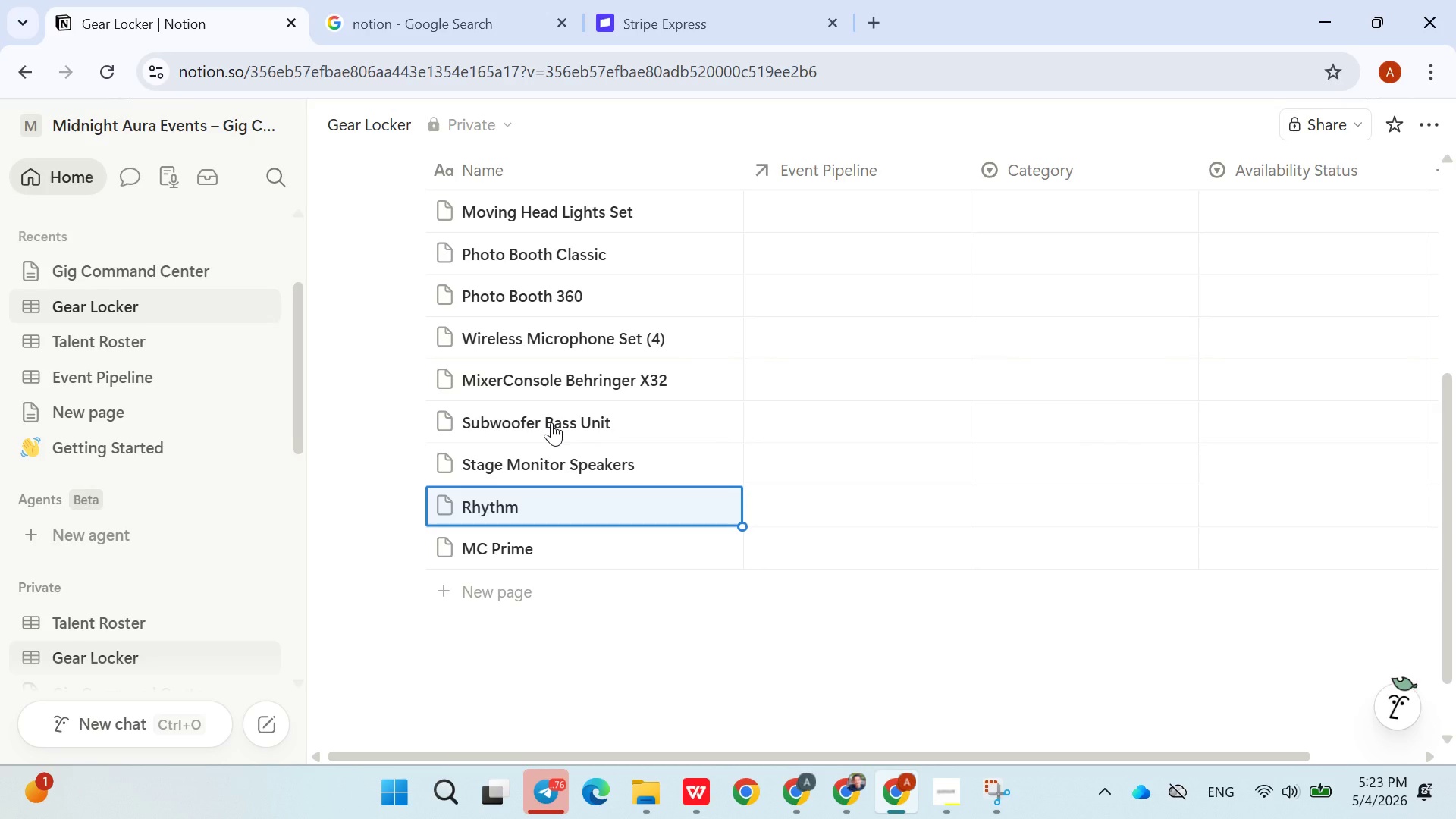 
type(Fog Machine FX)
 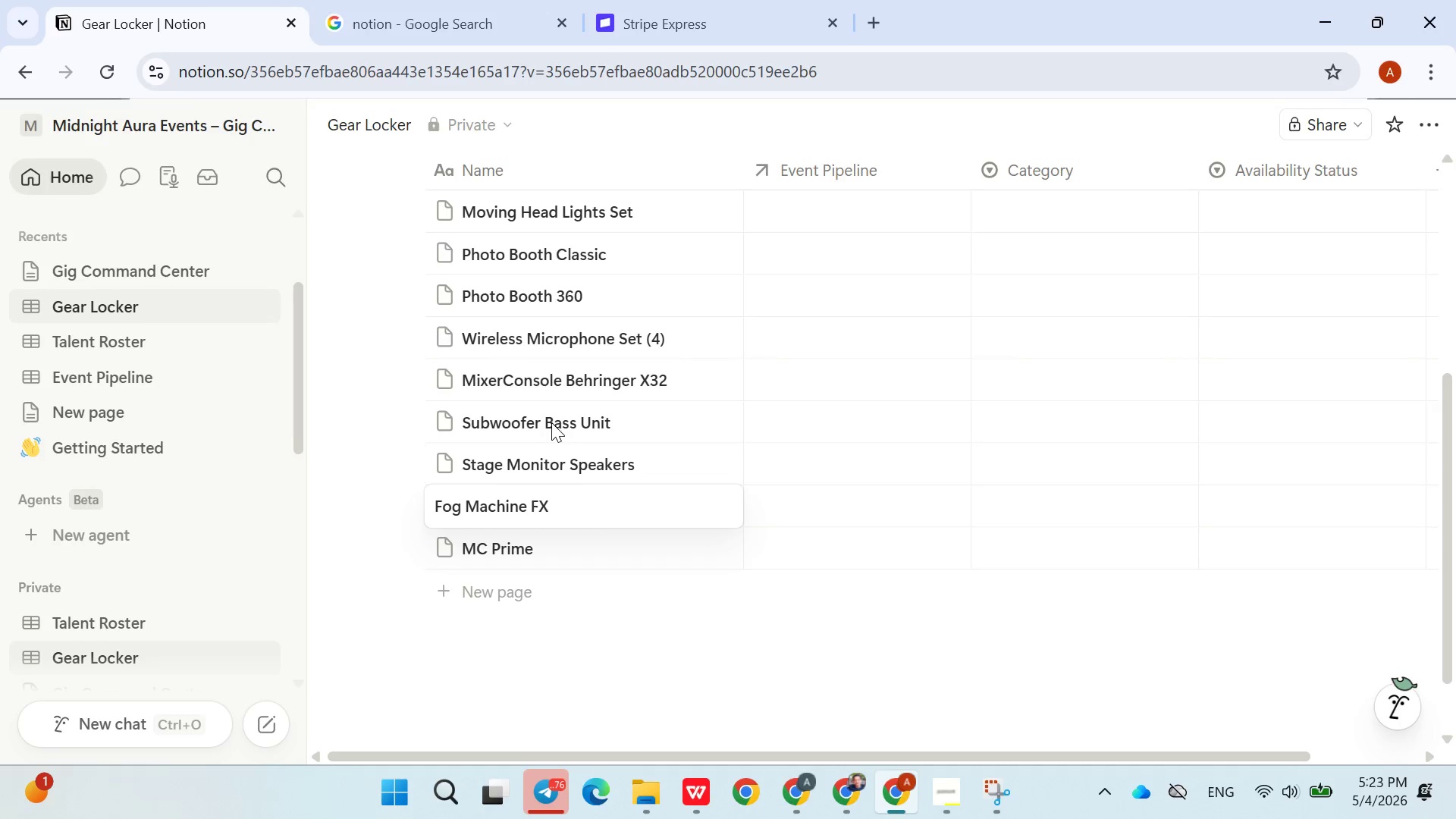 
key(Enter)
 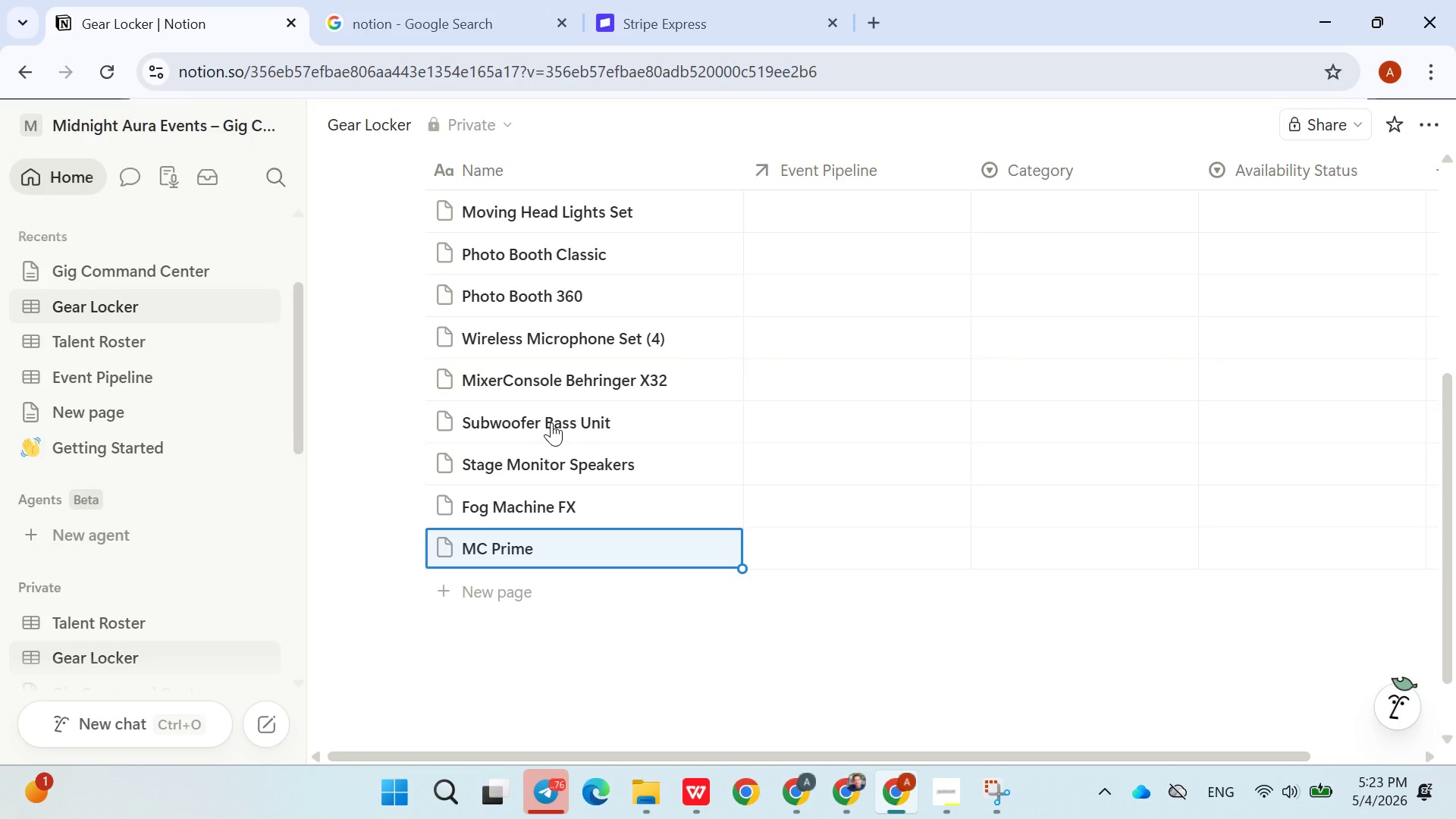 
type(Laser Light Syate,)
key(Backspace)
type(m)
 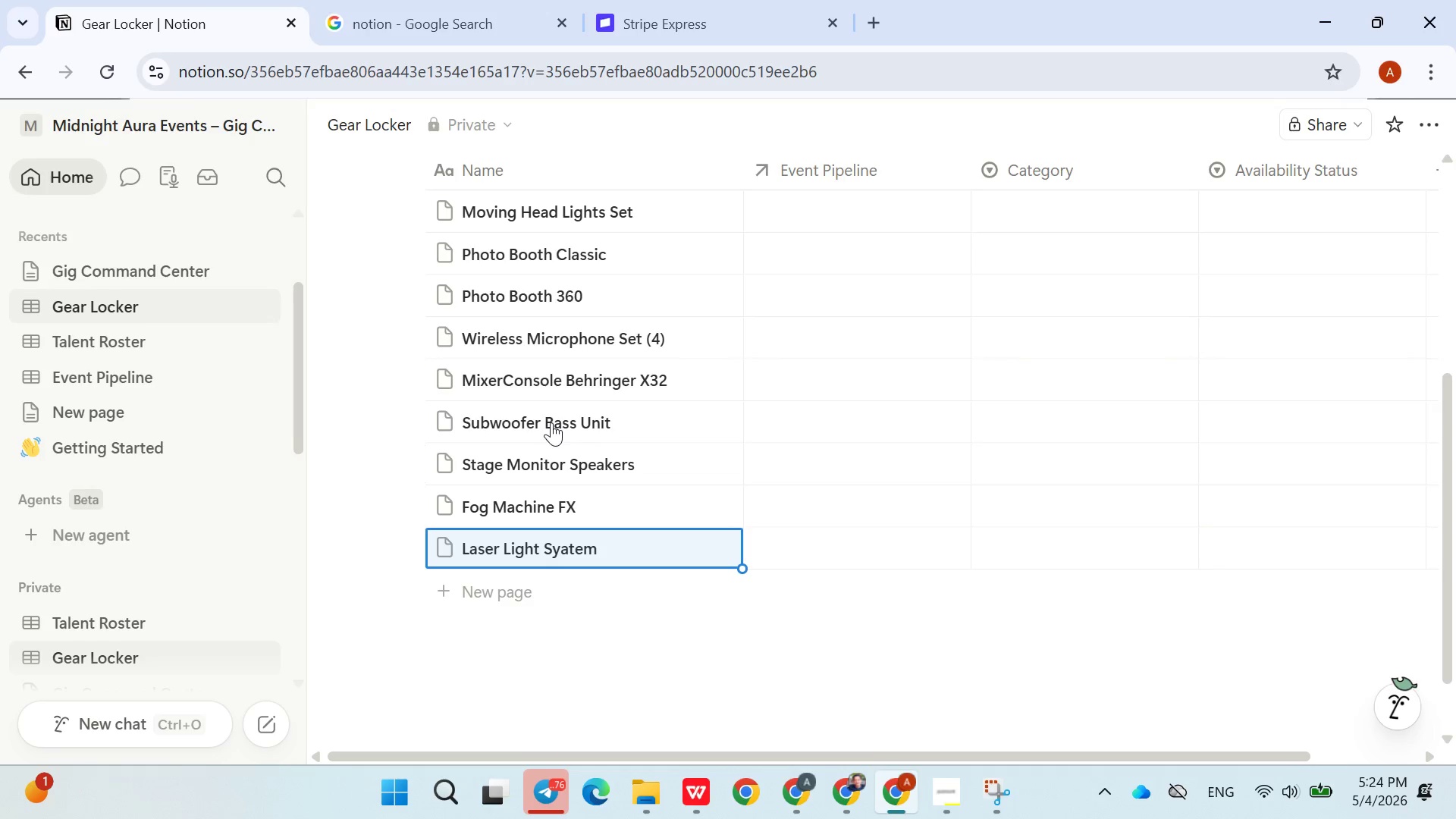 
 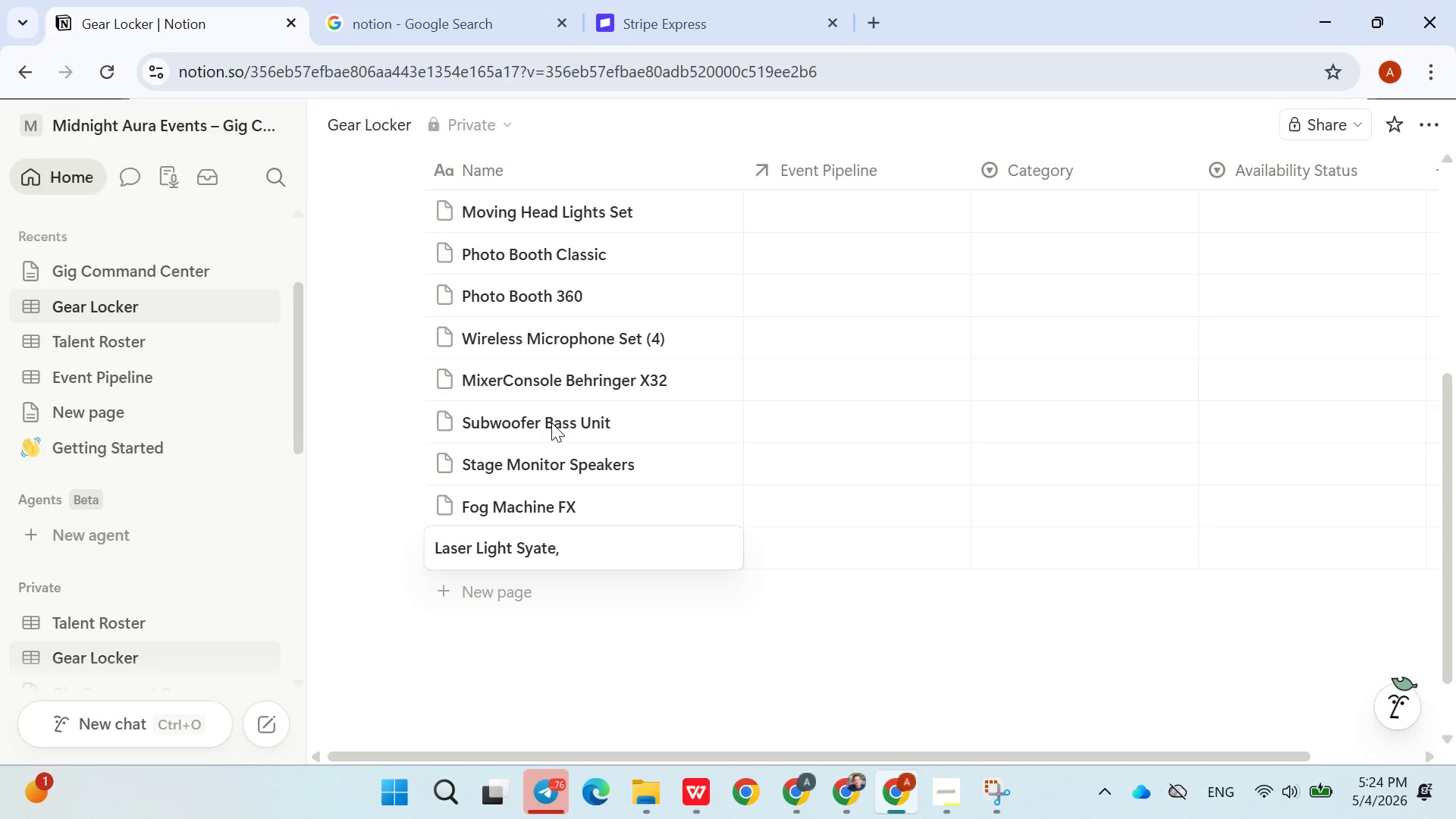 
key(Enter)
 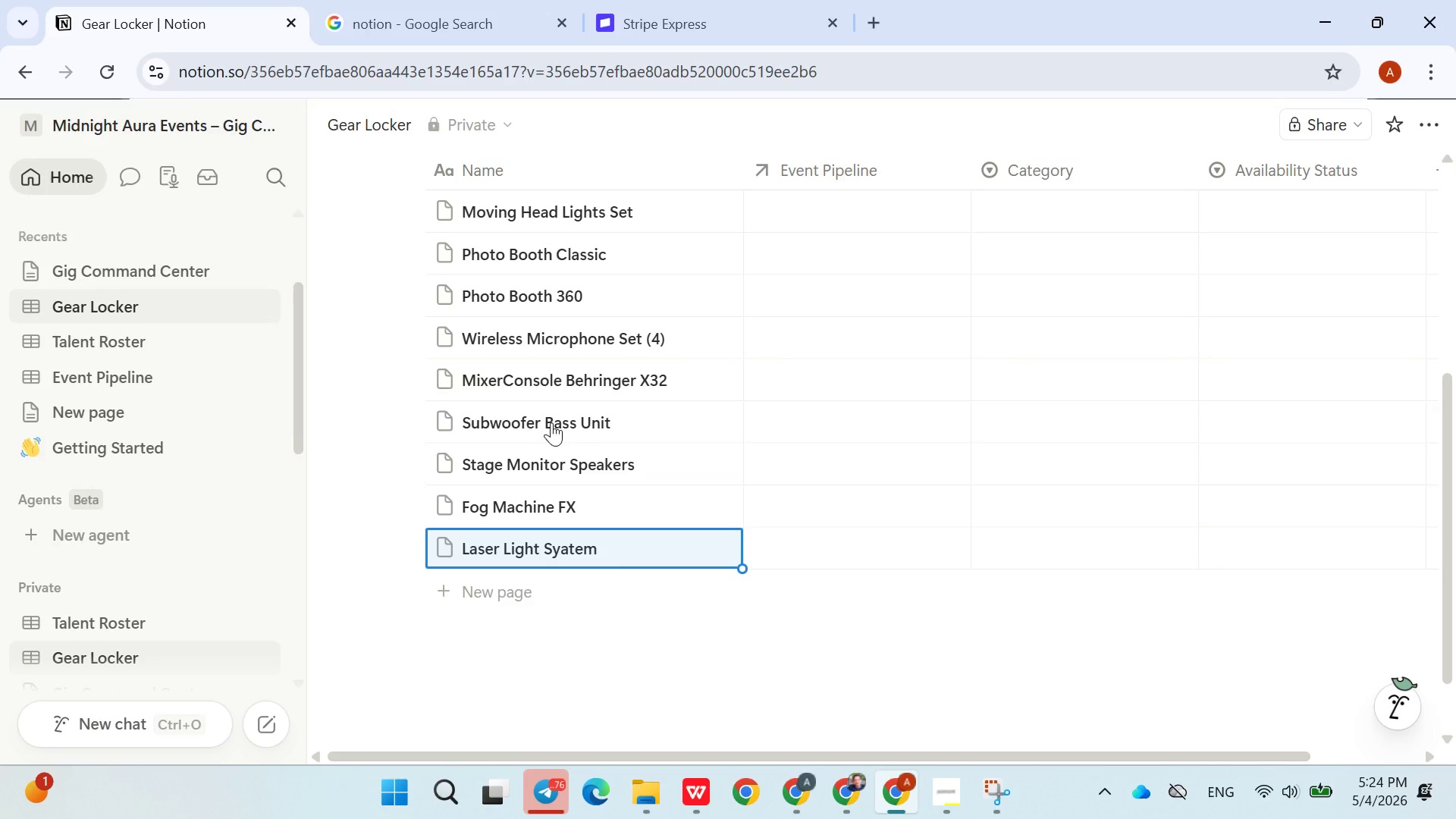 
left_click([817, 469])
 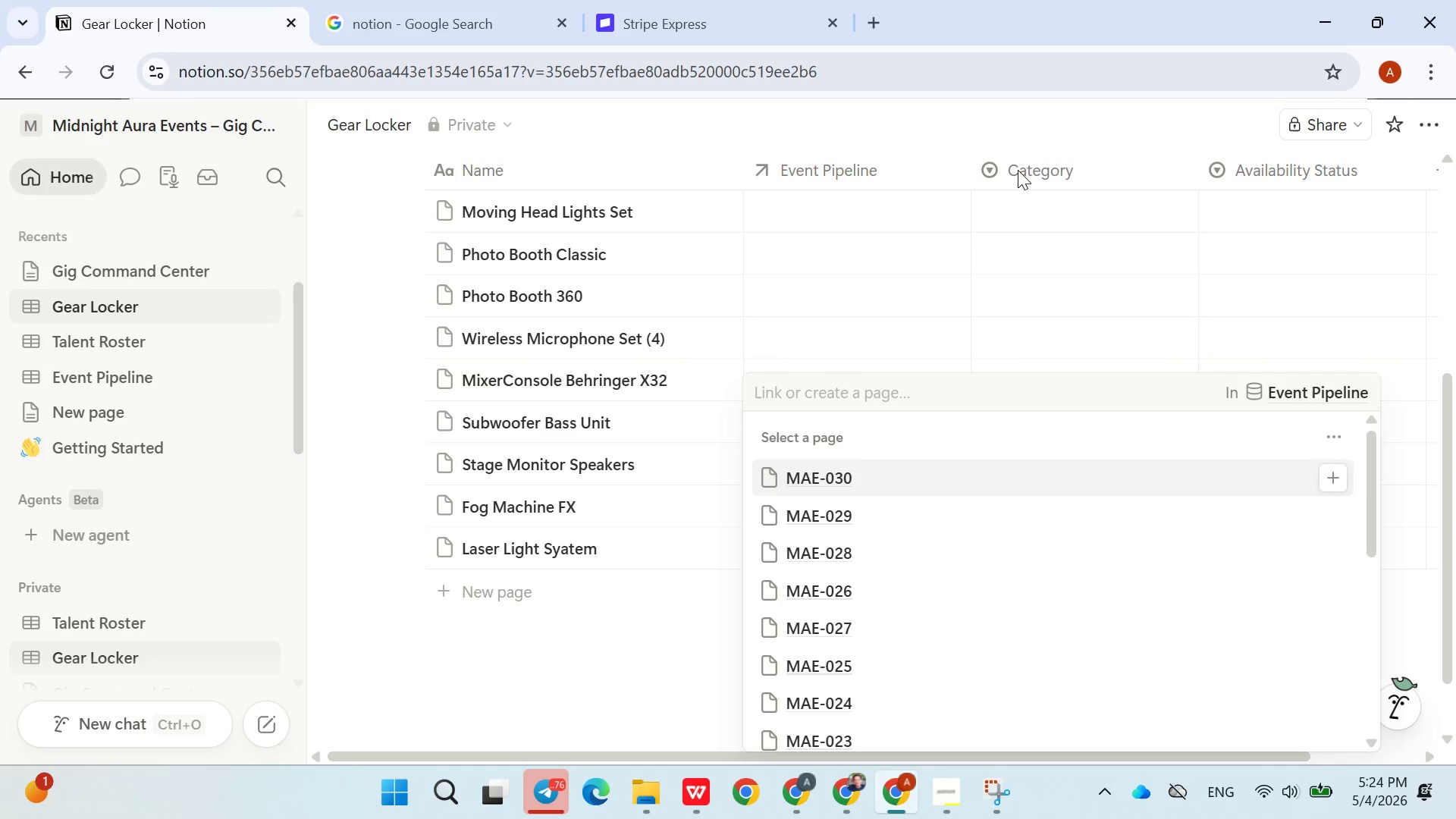 
left_click_drag(start_coordinate=[1018, 170], to_coordinate=[863, 179])
 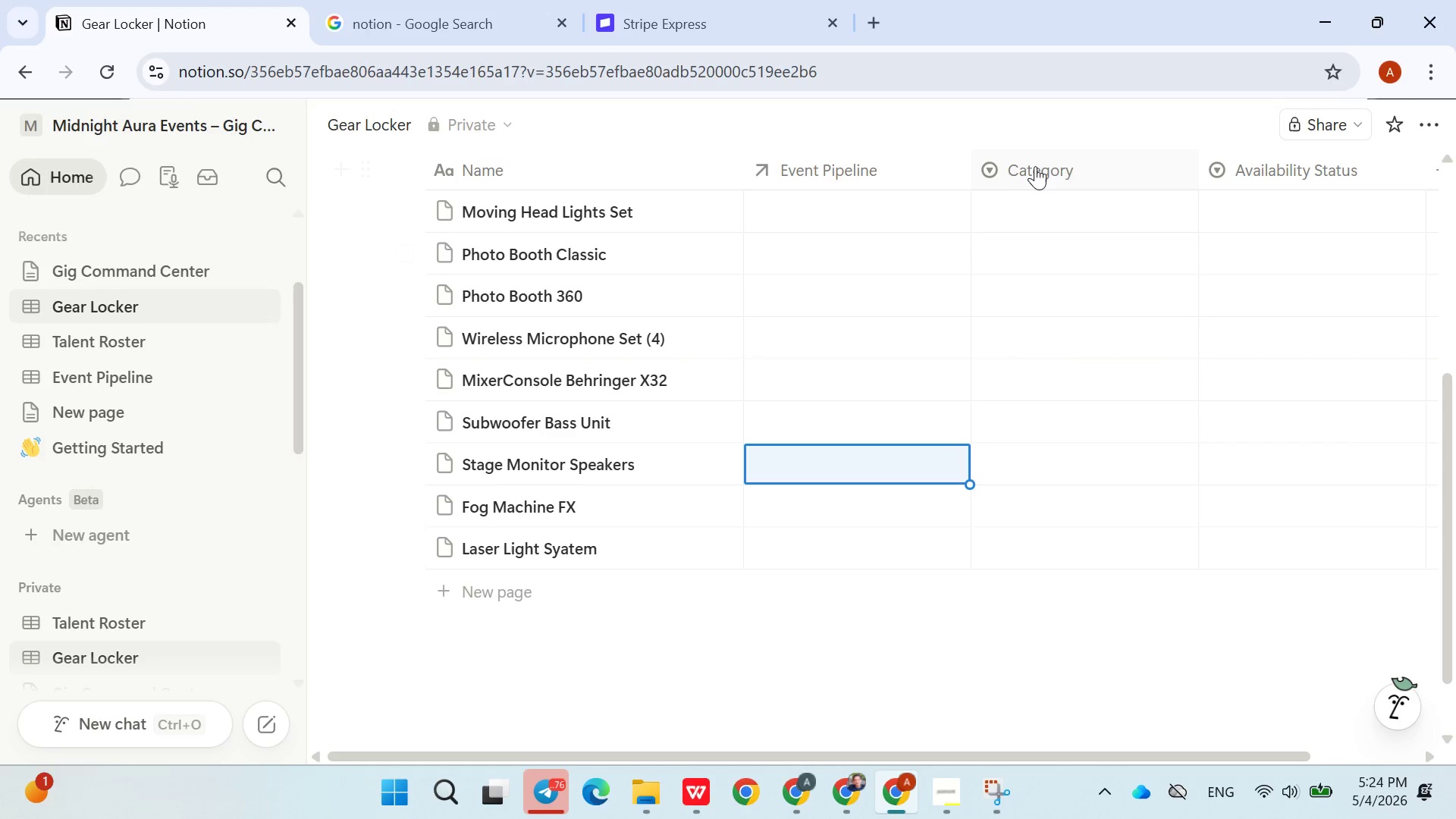 
left_click([1035, 165])
 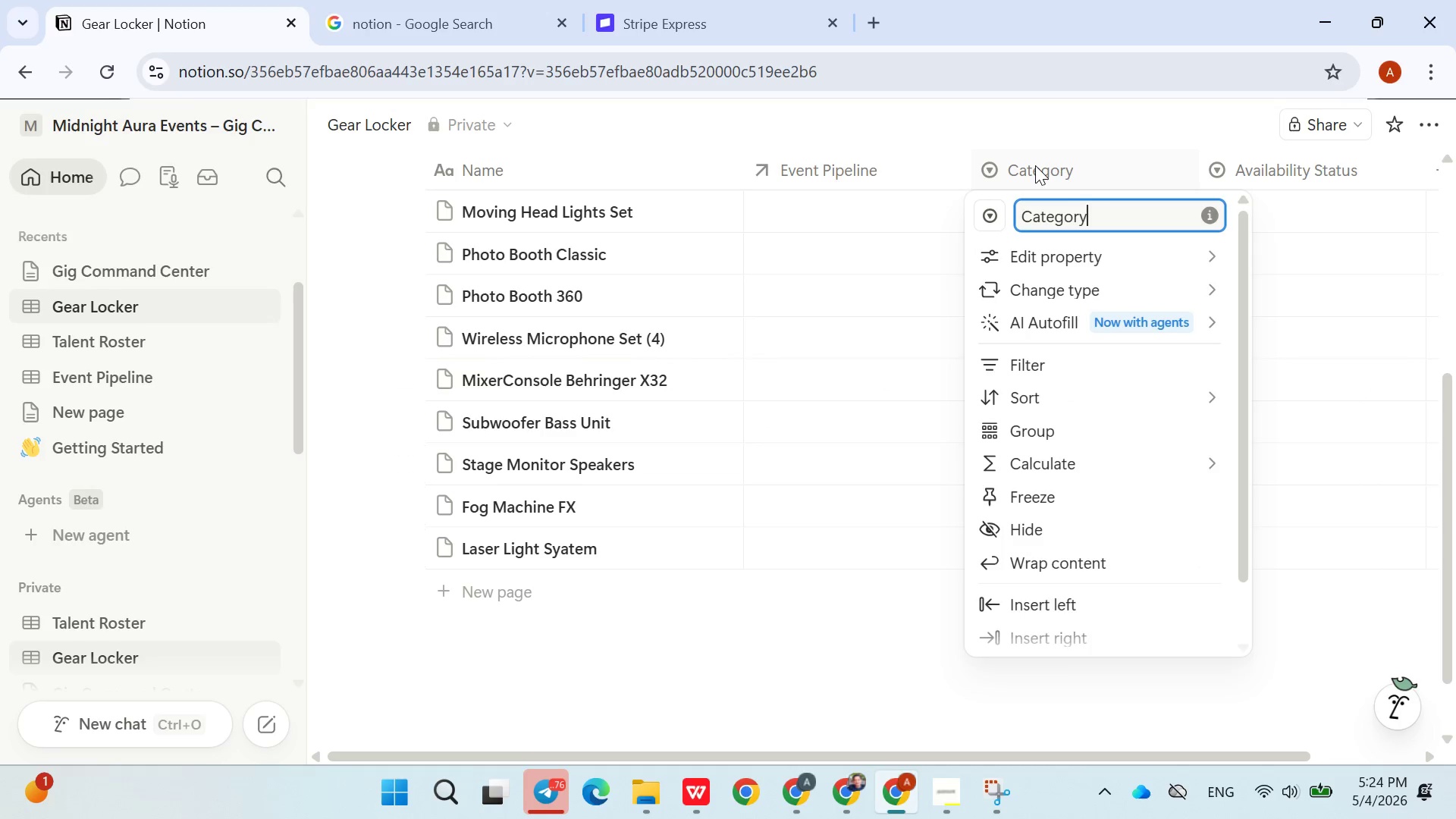 
left_click_drag(start_coordinate=[1035, 165], to_coordinate=[893, 174])
 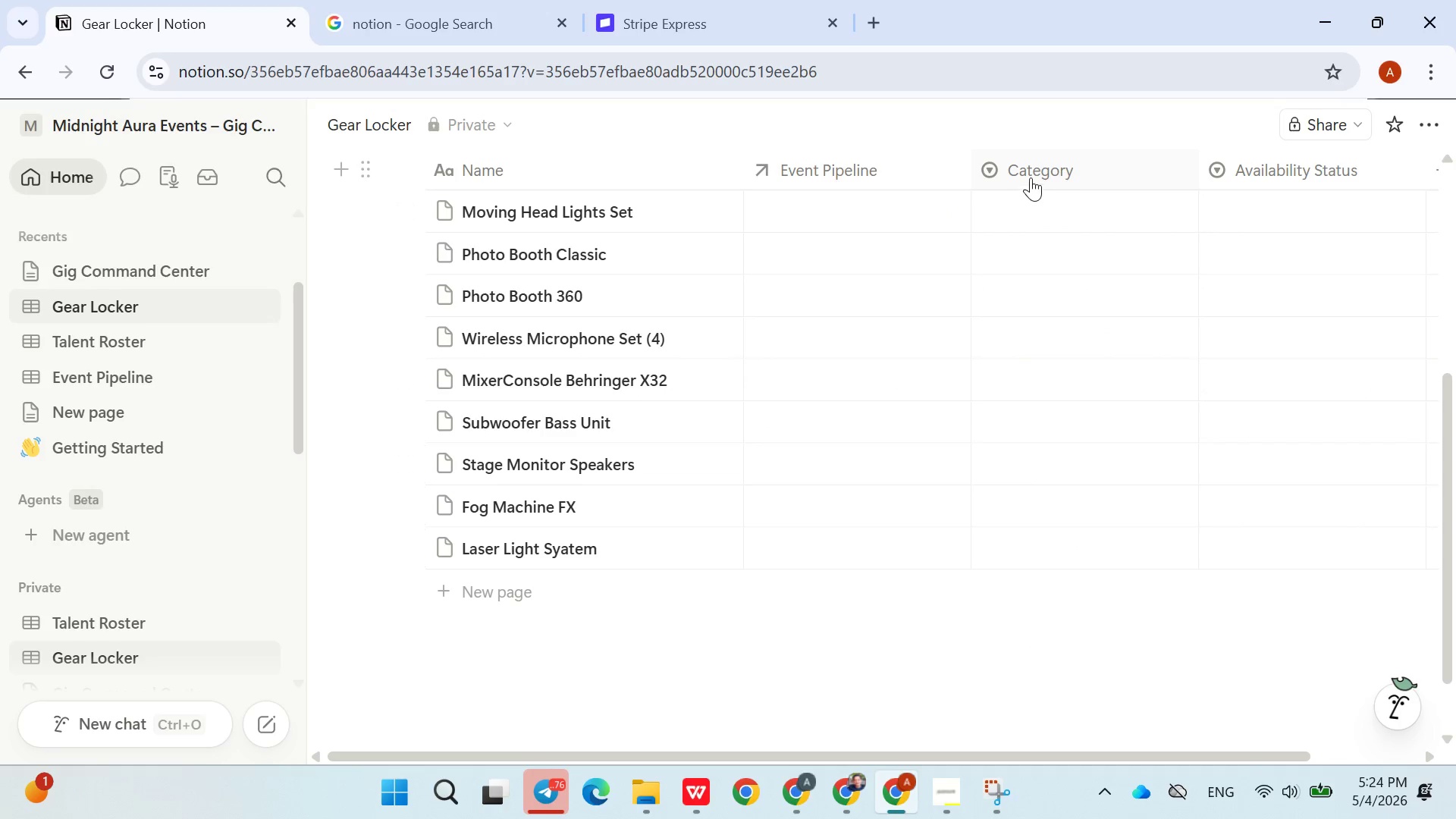 
left_click_drag(start_coordinate=[1032, 174], to_coordinate=[861, 202])
 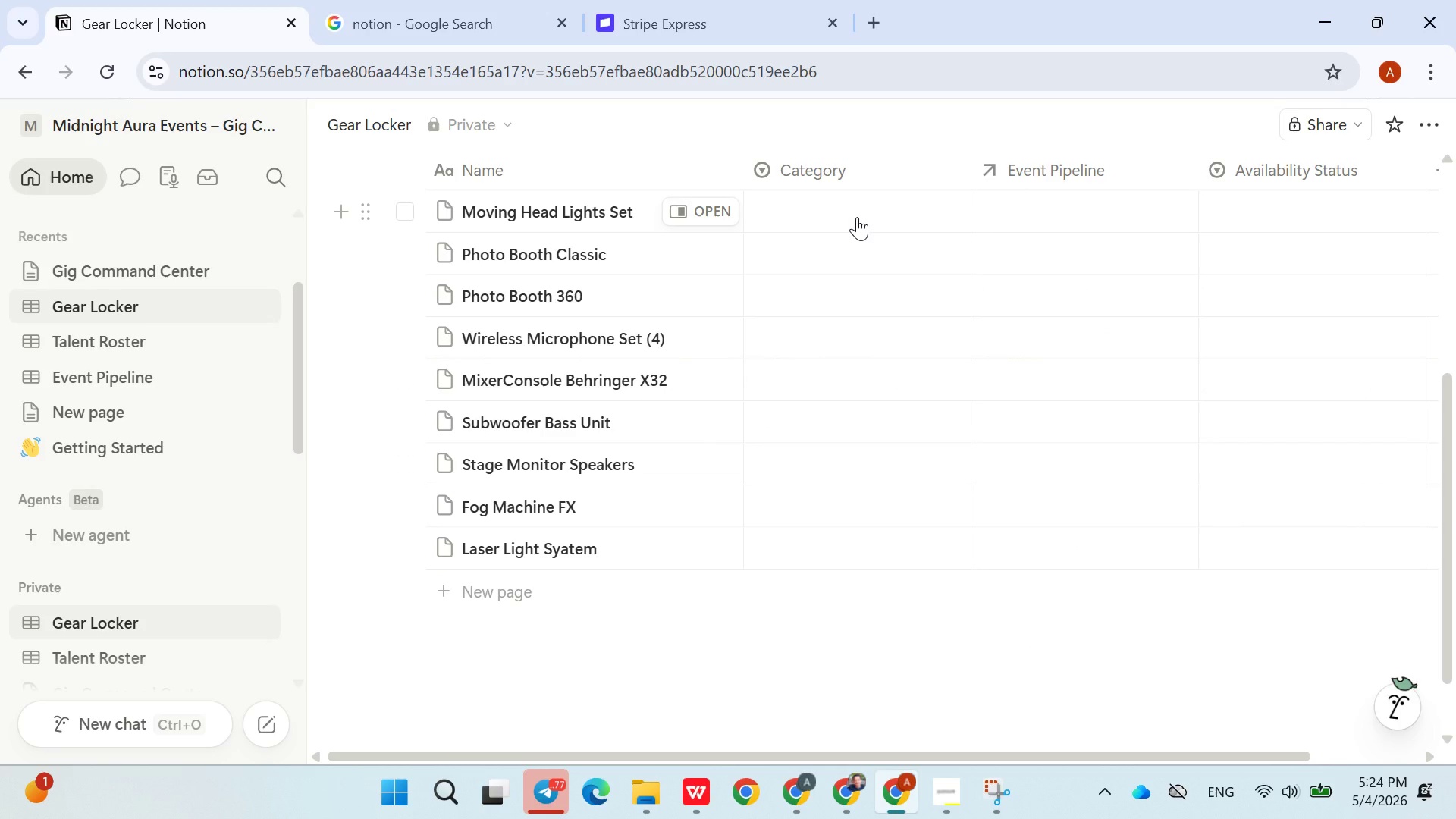 
left_click([857, 217])
 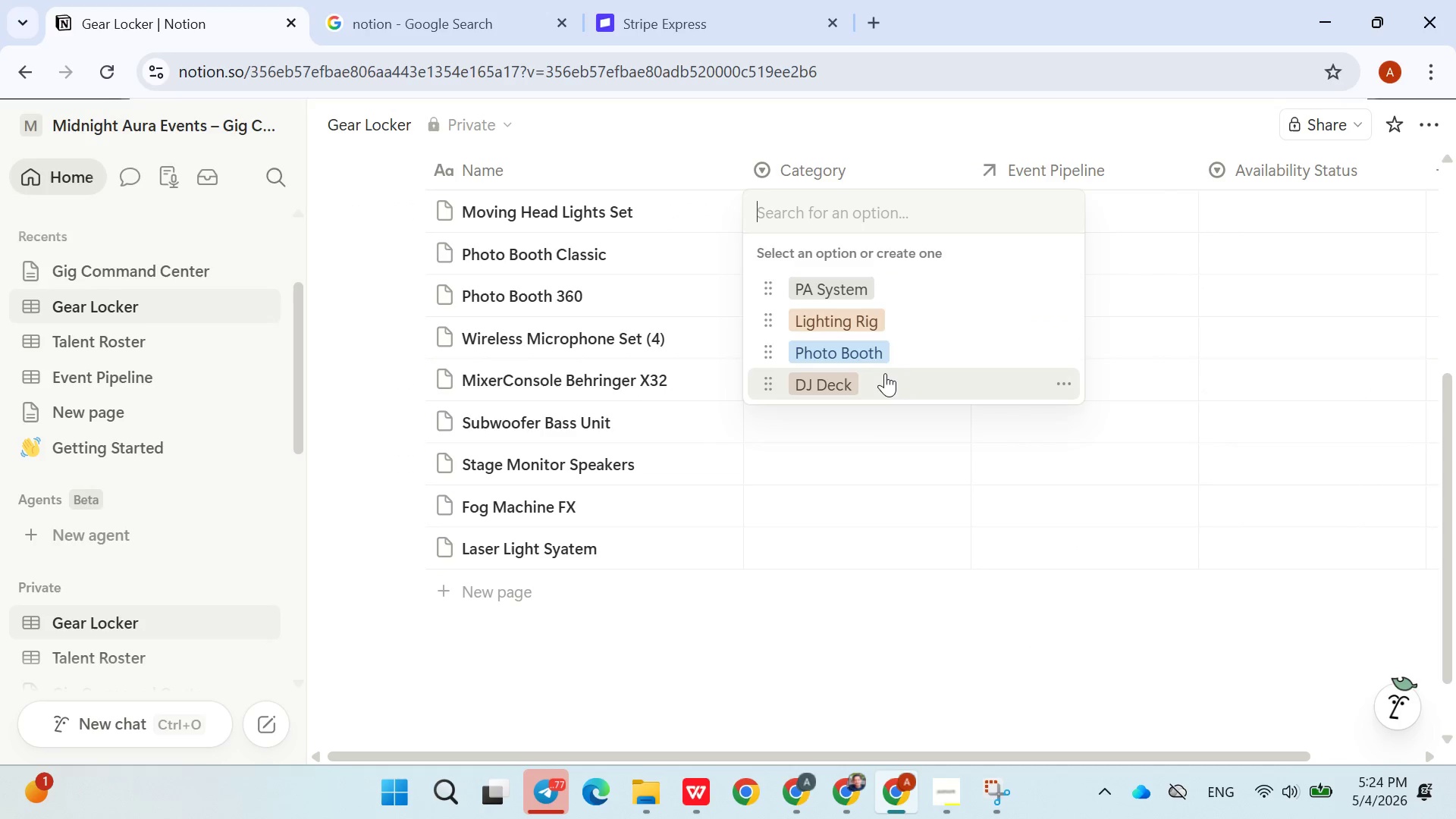 
left_click([878, 375])
 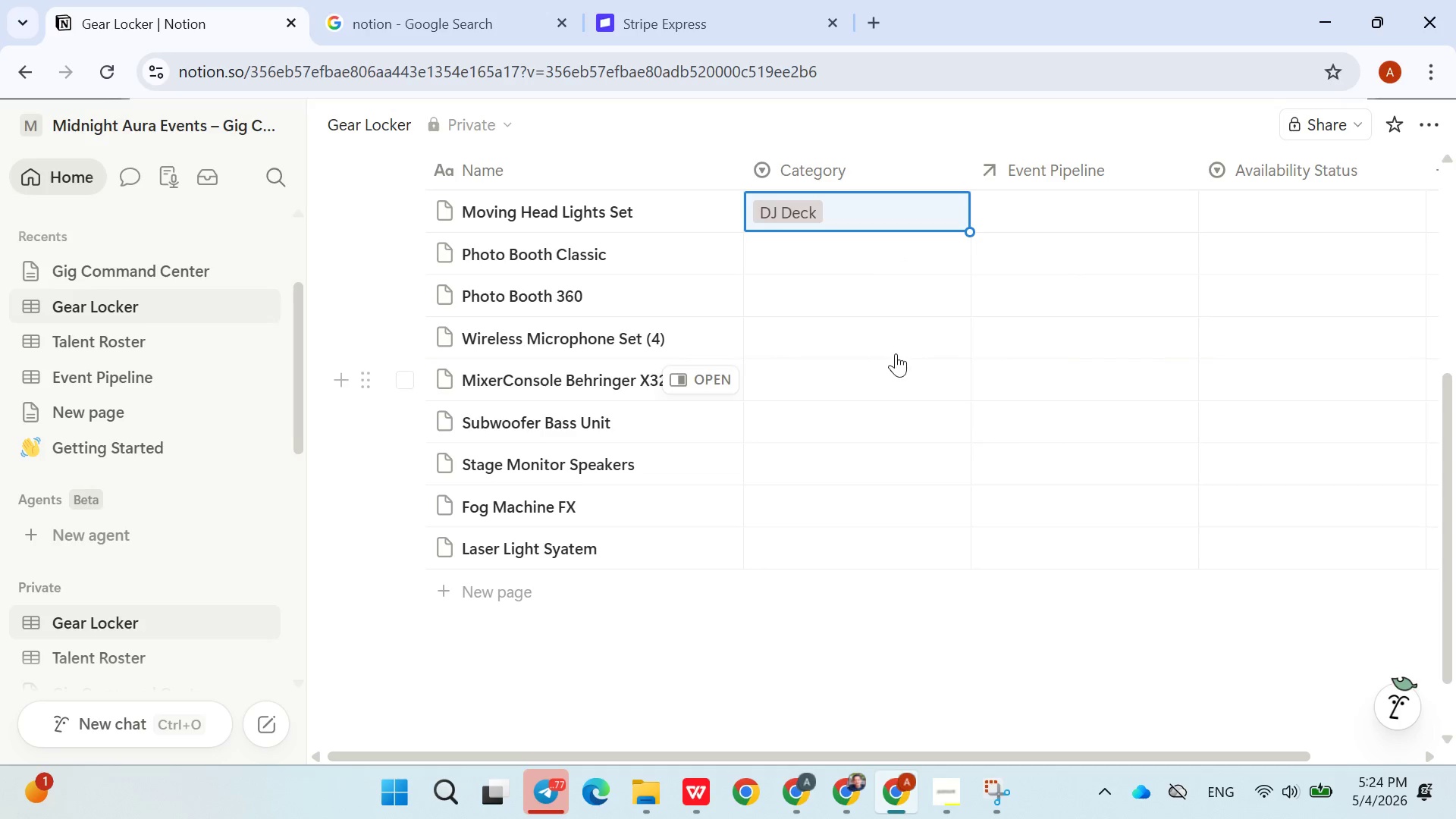 
left_click([836, 265])
 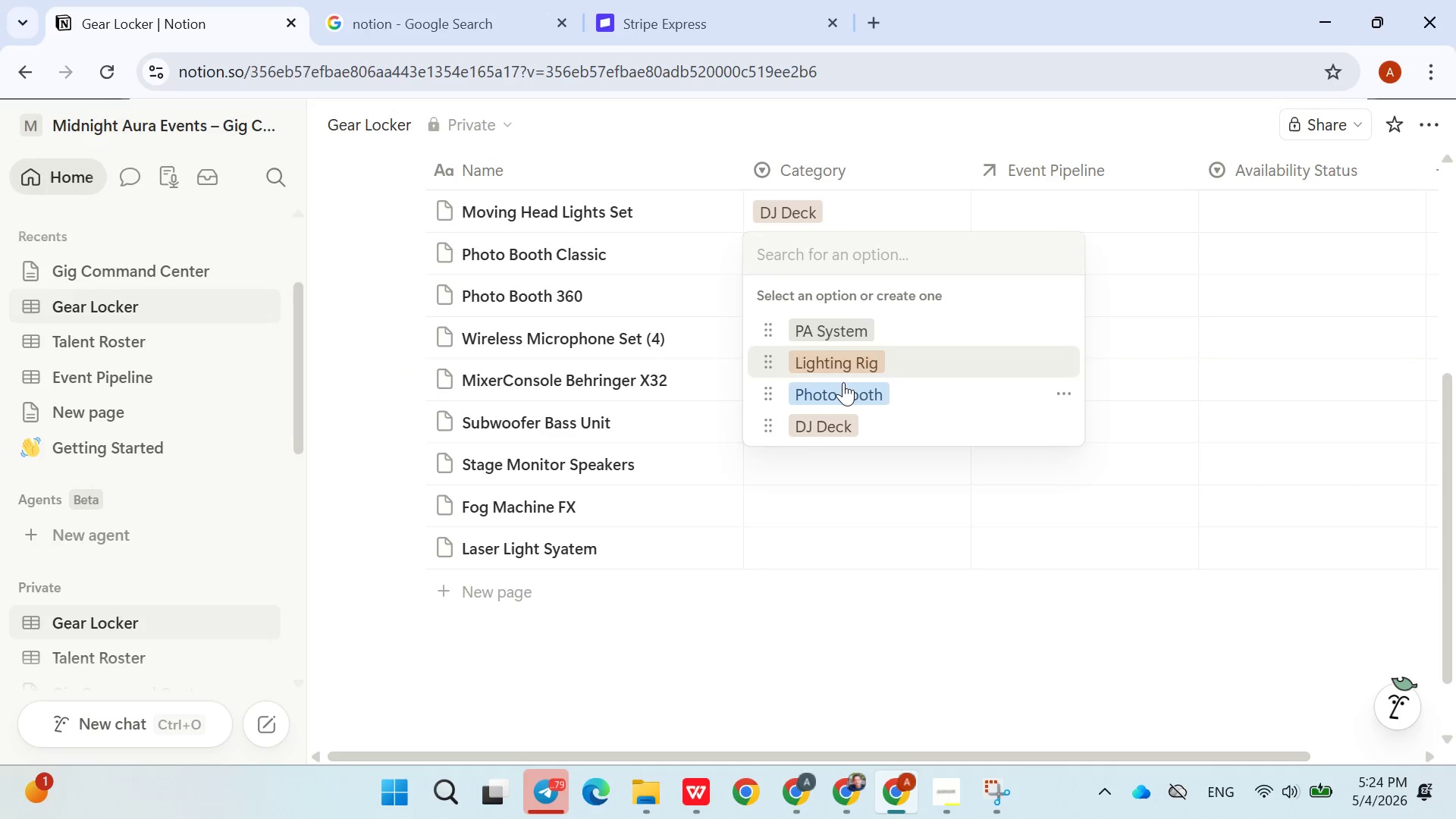 
left_click([836, 416])
 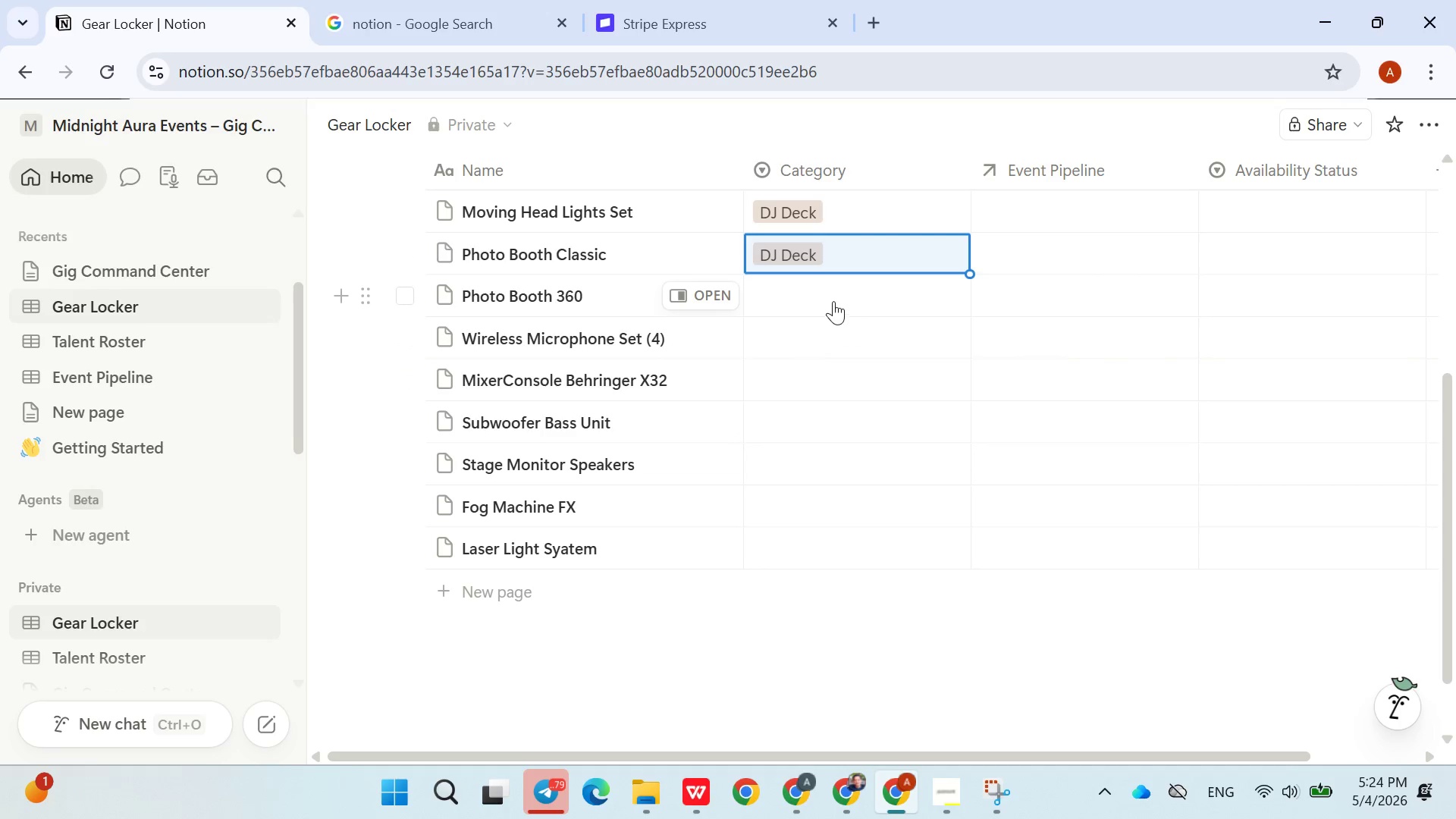 
left_click([830, 297])
 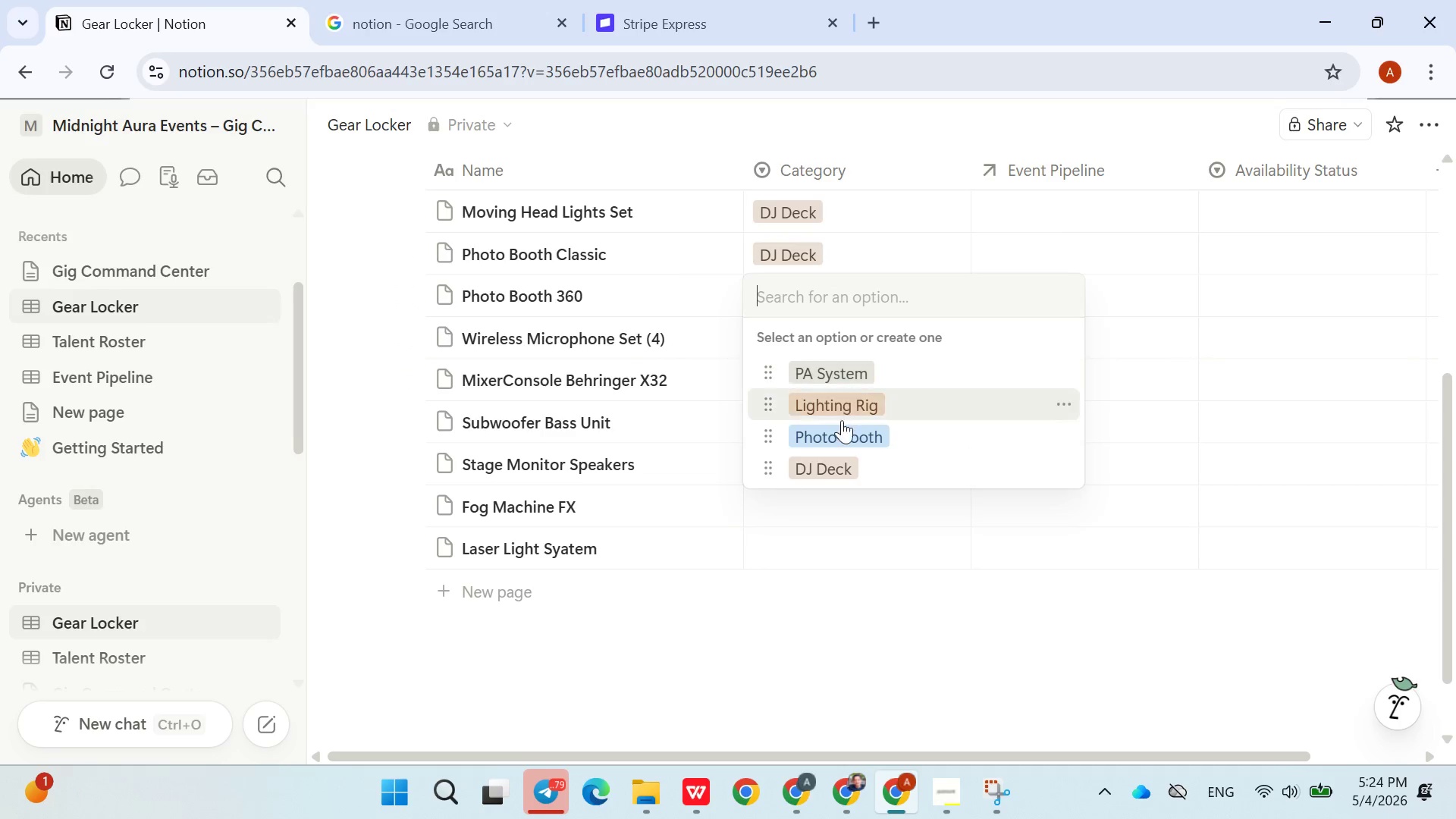 
left_click([846, 375])
 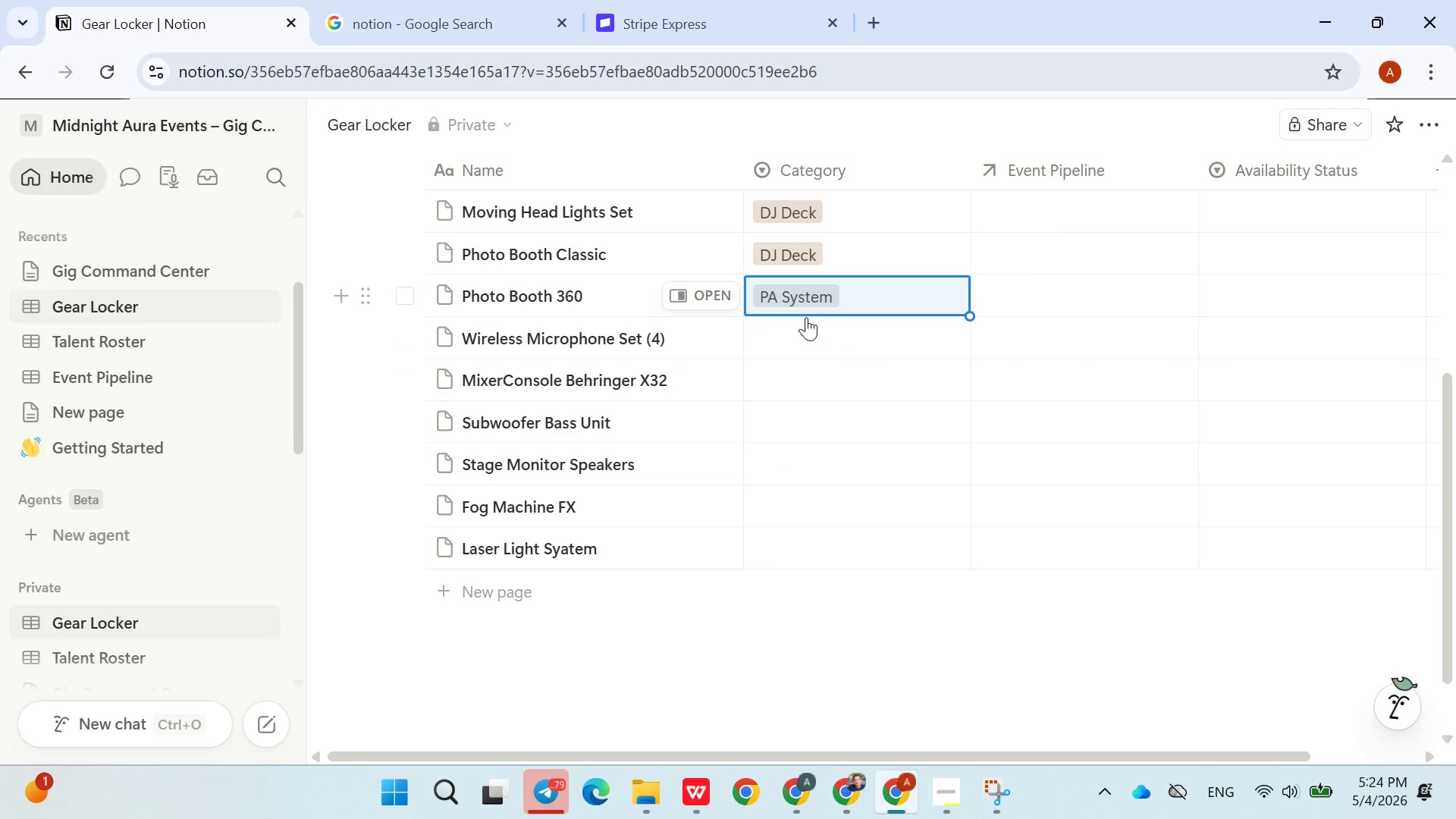 
left_click([806, 323])
 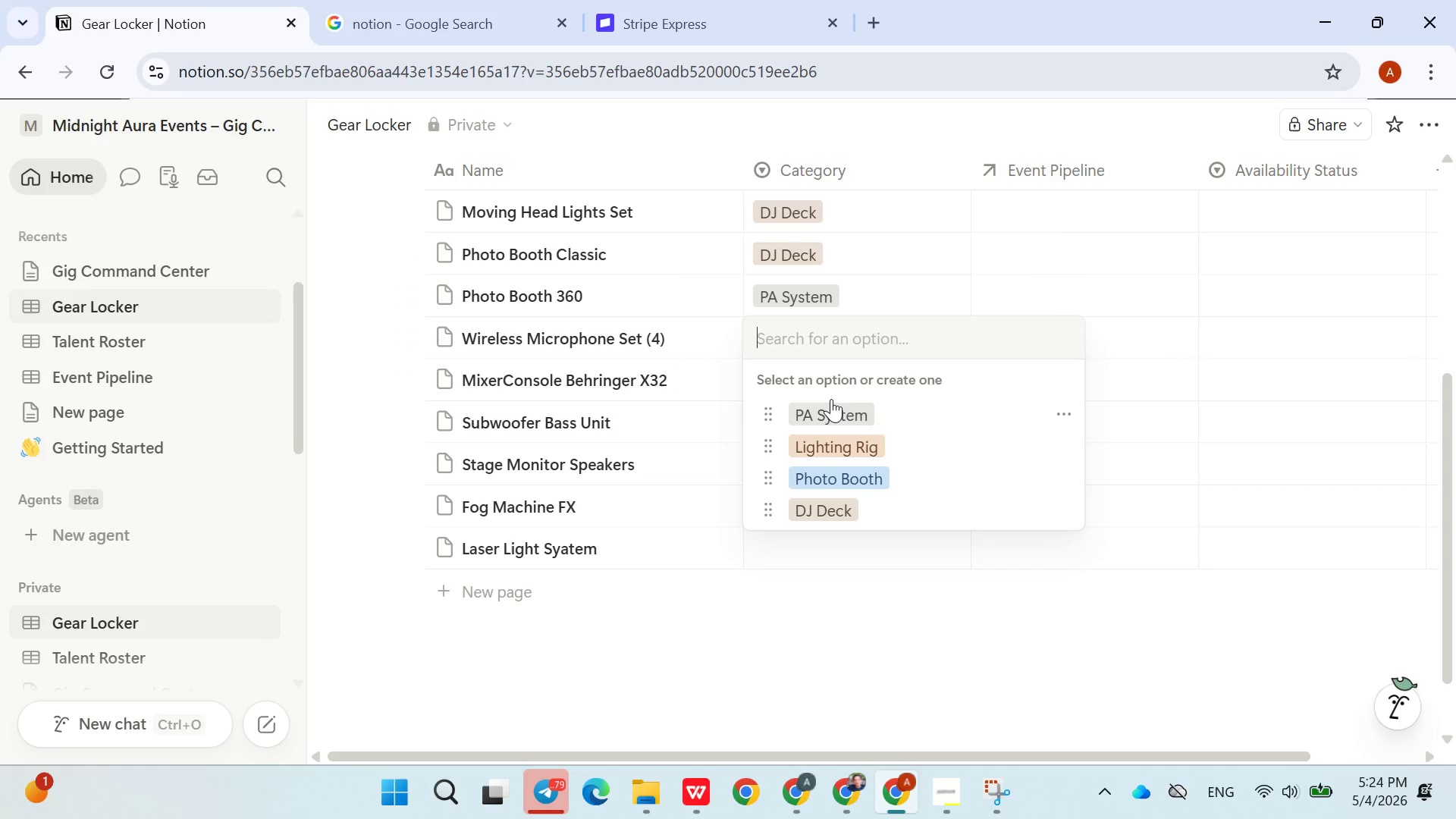 
left_click([831, 402])
 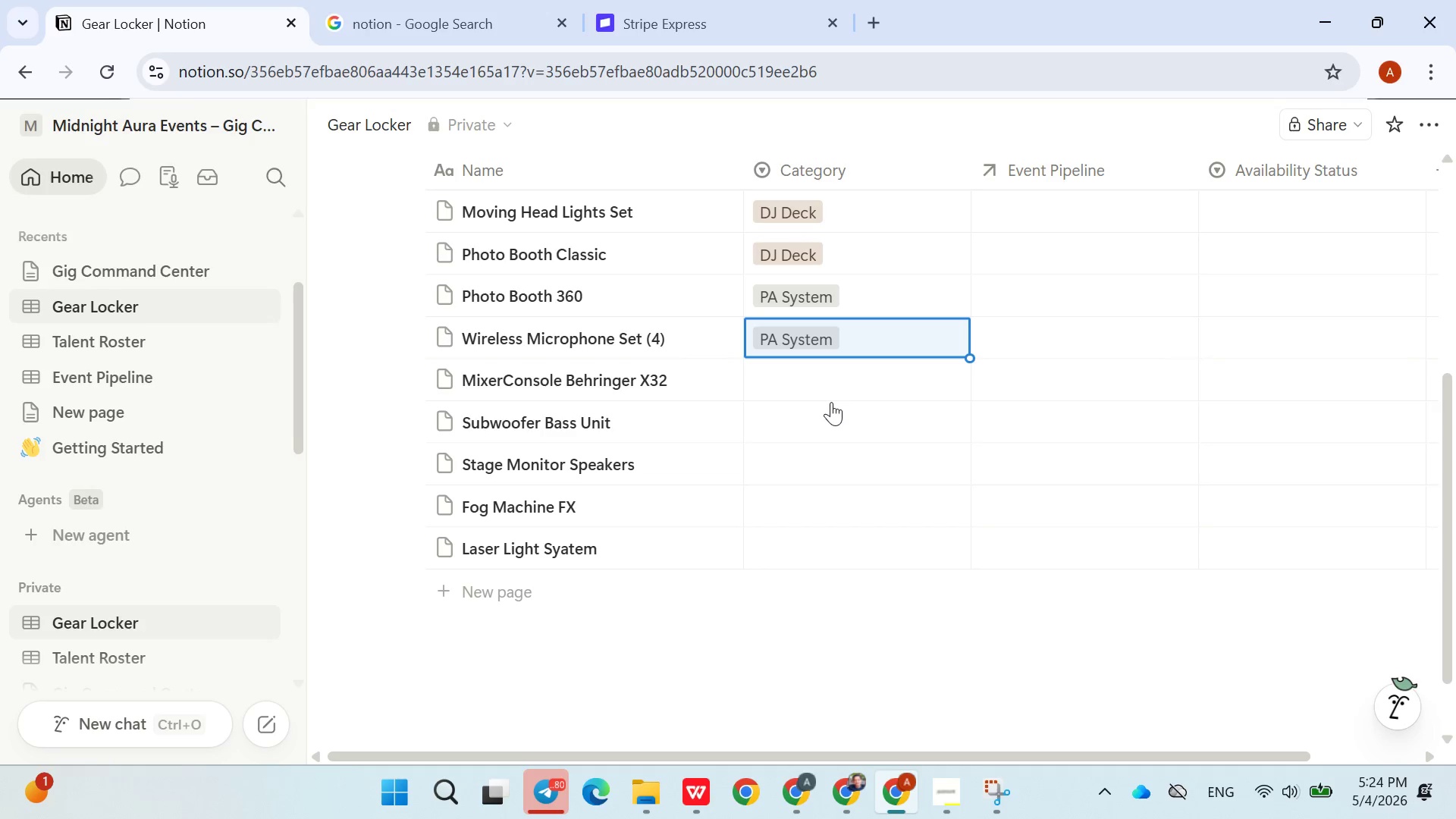 
wait(6.47)
 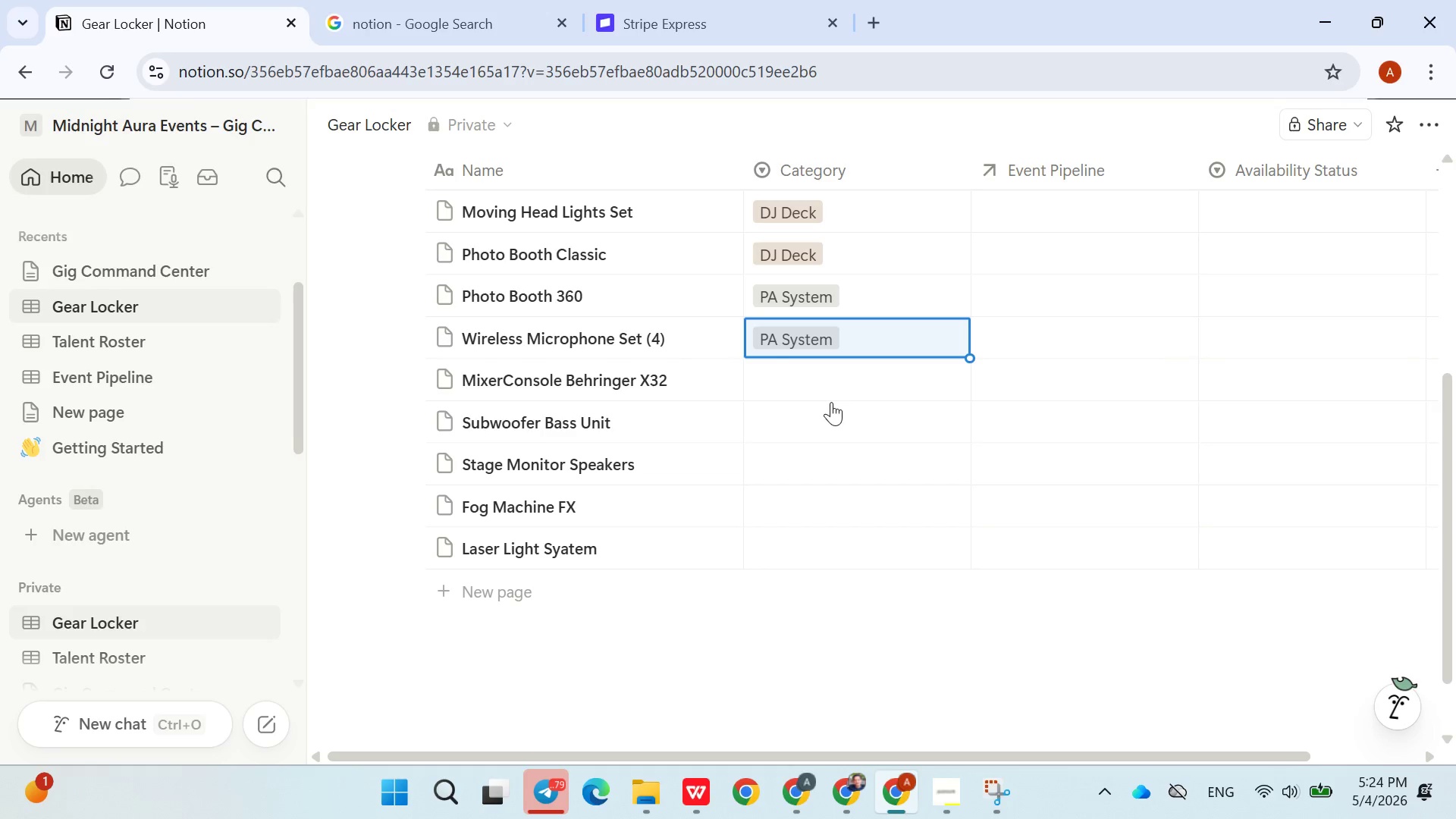 
left_click([829, 382])
 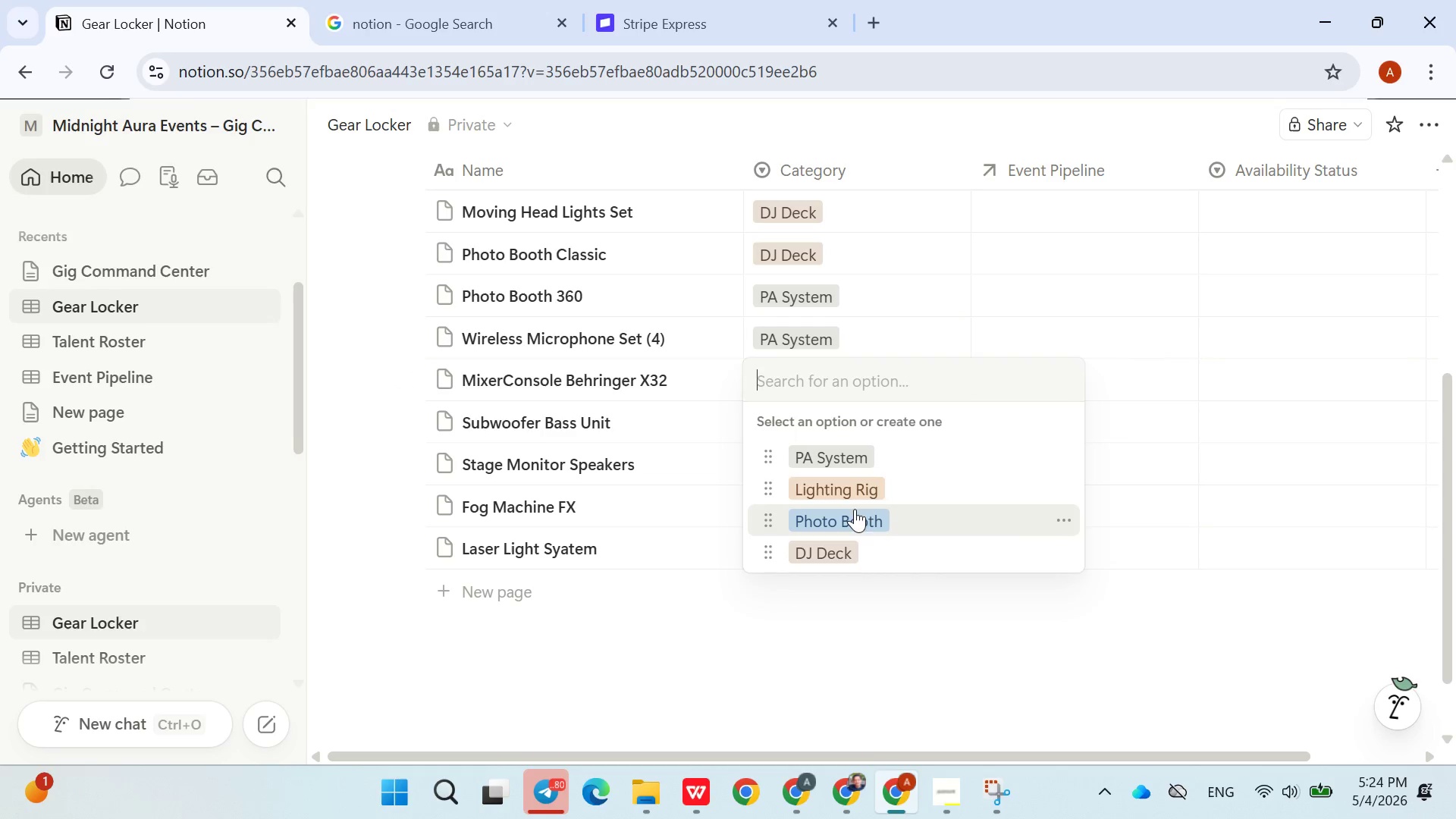 
left_click([854, 491])
 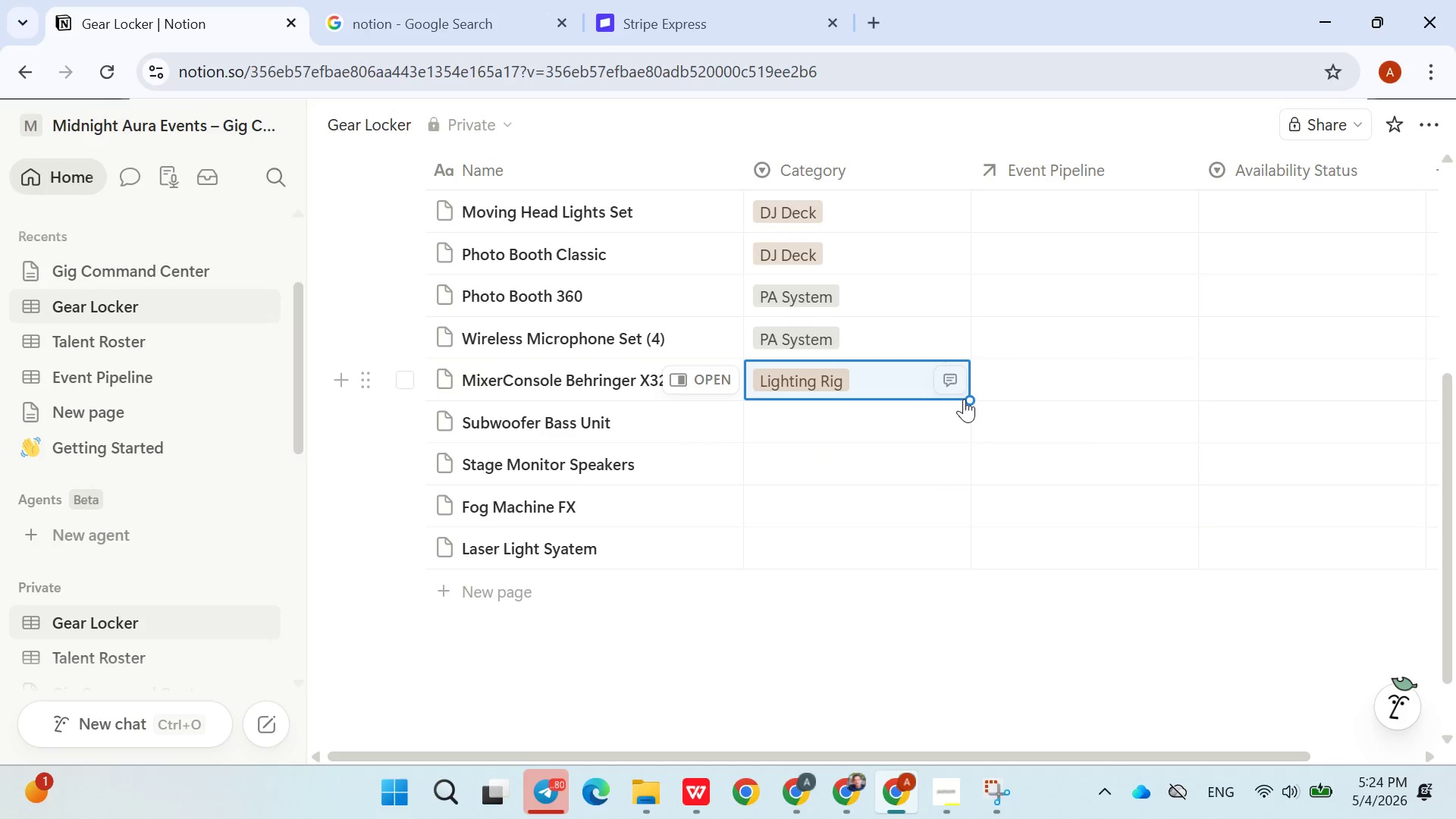 
left_click_drag(start_coordinate=[967, 399], to_coordinate=[953, 451])
 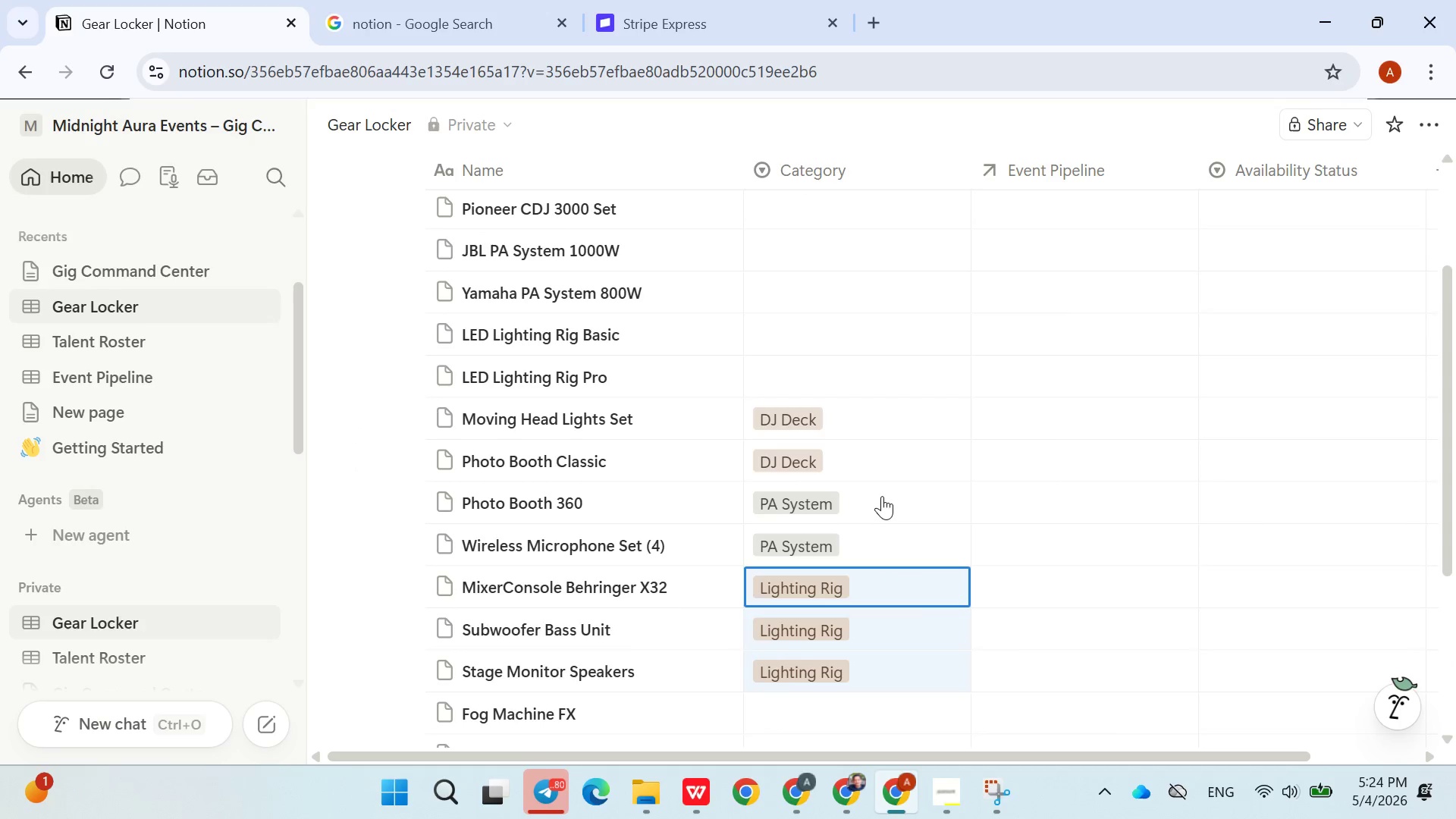 
wait(6.17)
 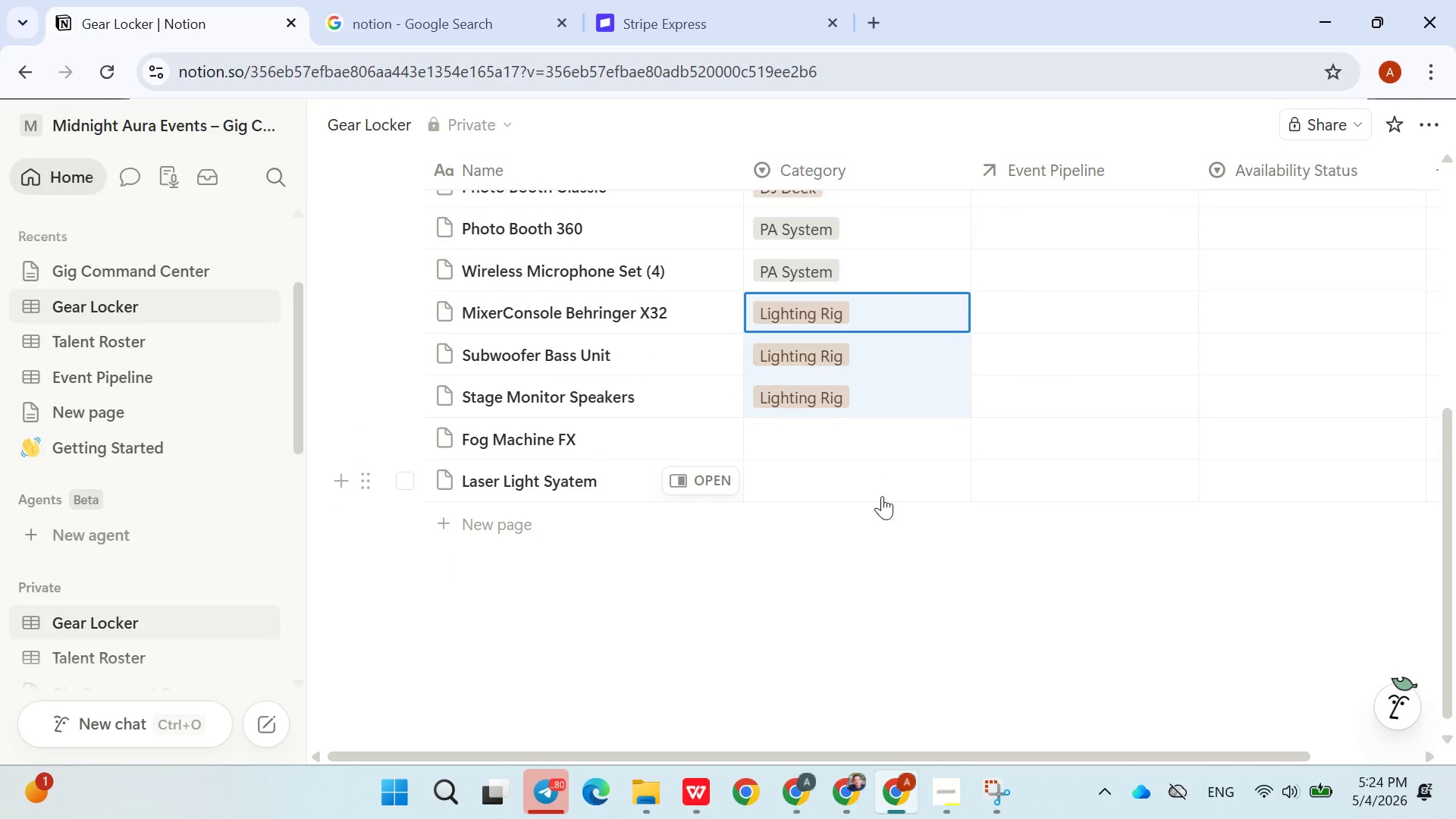 
left_click([845, 353])
 